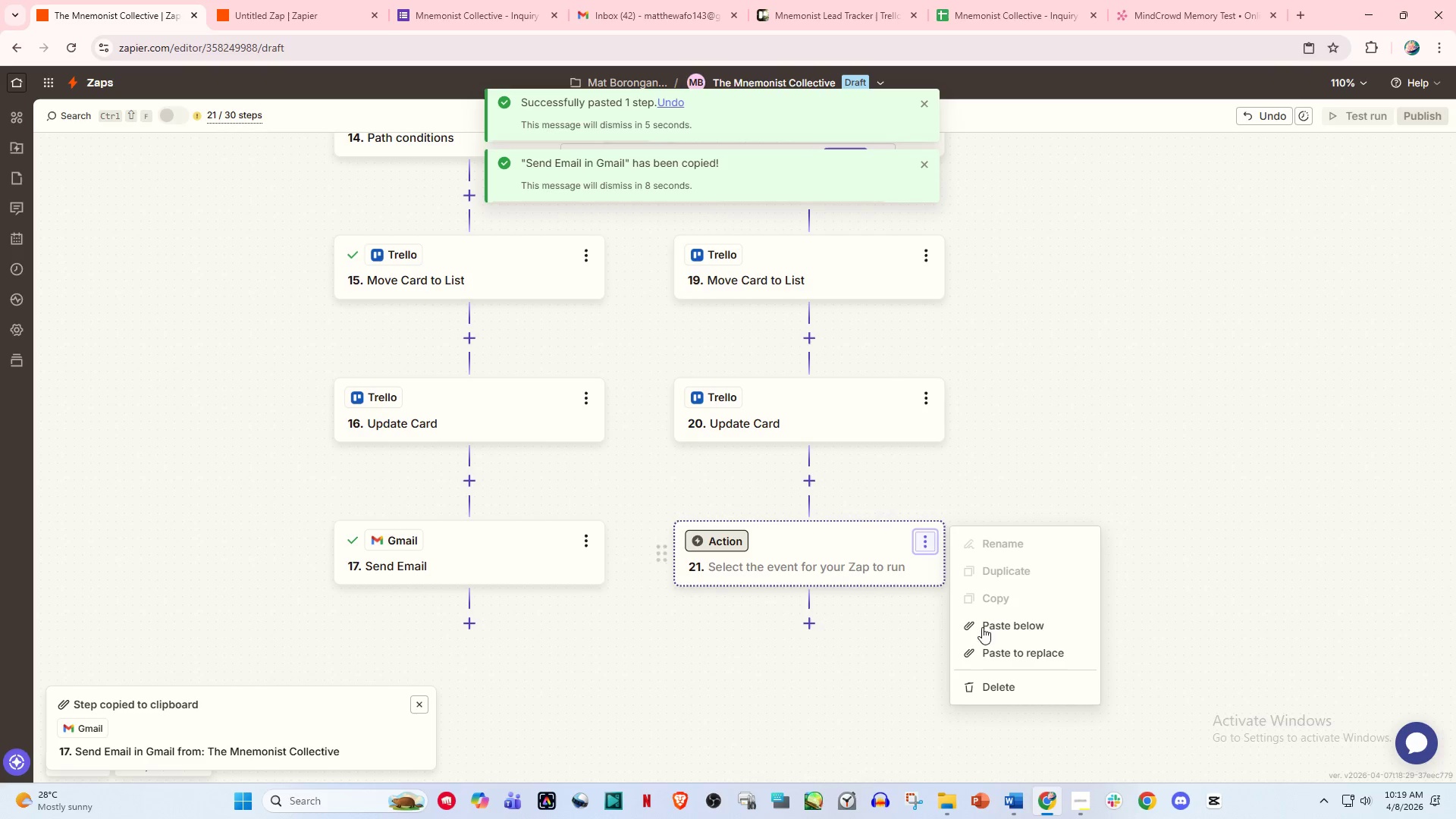 
left_click([1001, 654])
 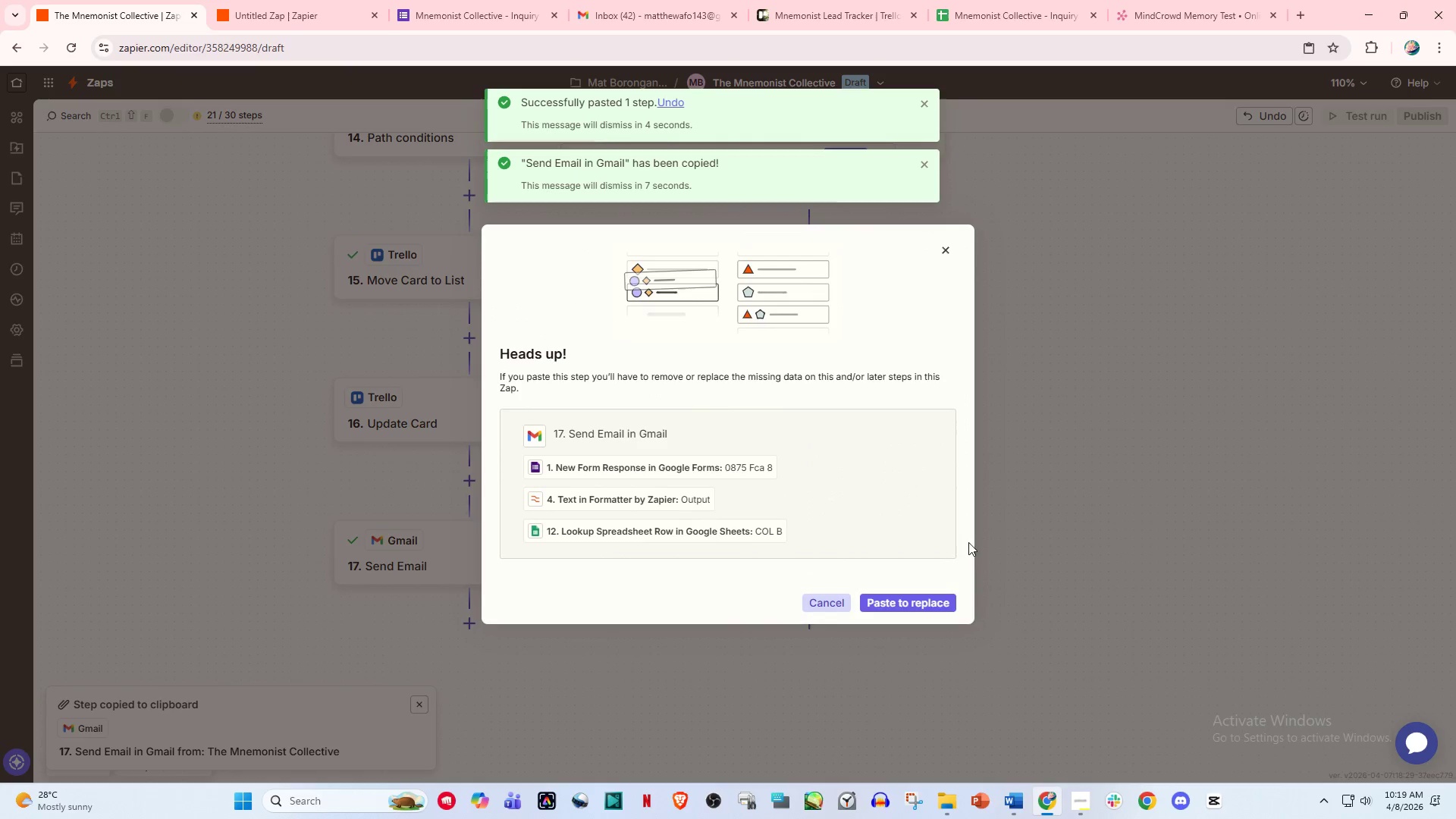 
left_click_drag(start_coordinate=[1026, 510], to_coordinate=[934, 583])
 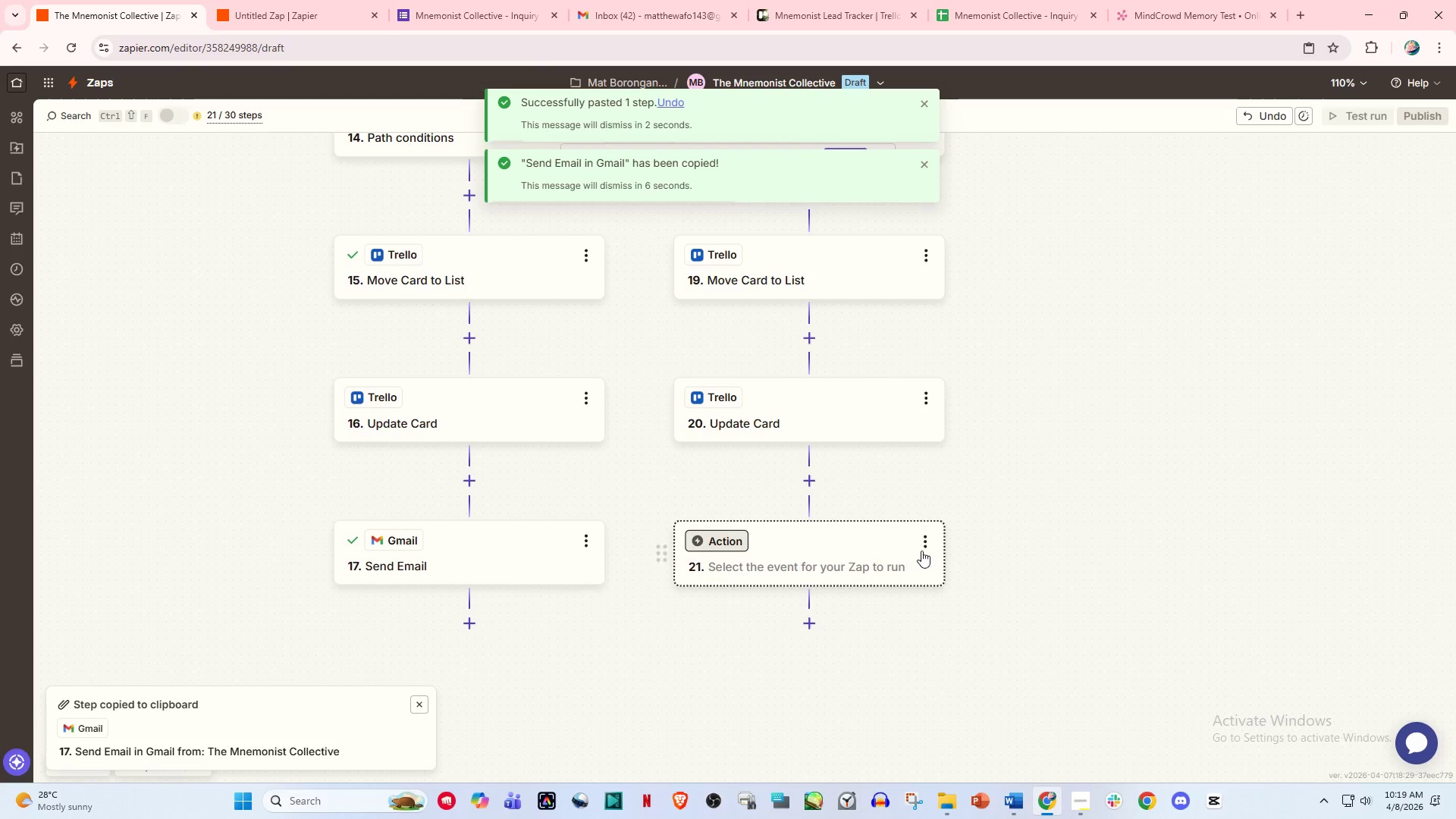 
left_click([928, 546])
 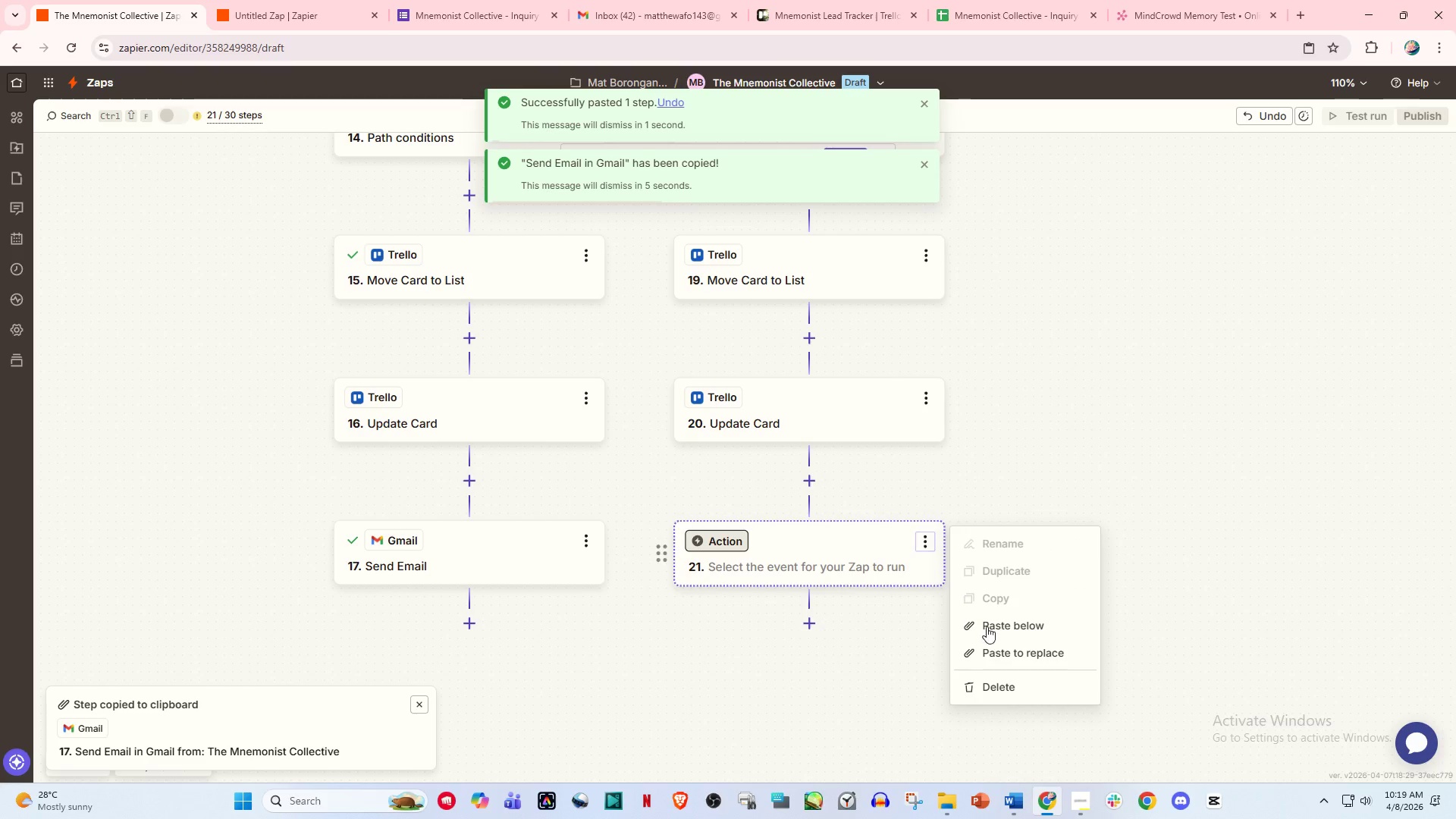 
left_click([1001, 650])
 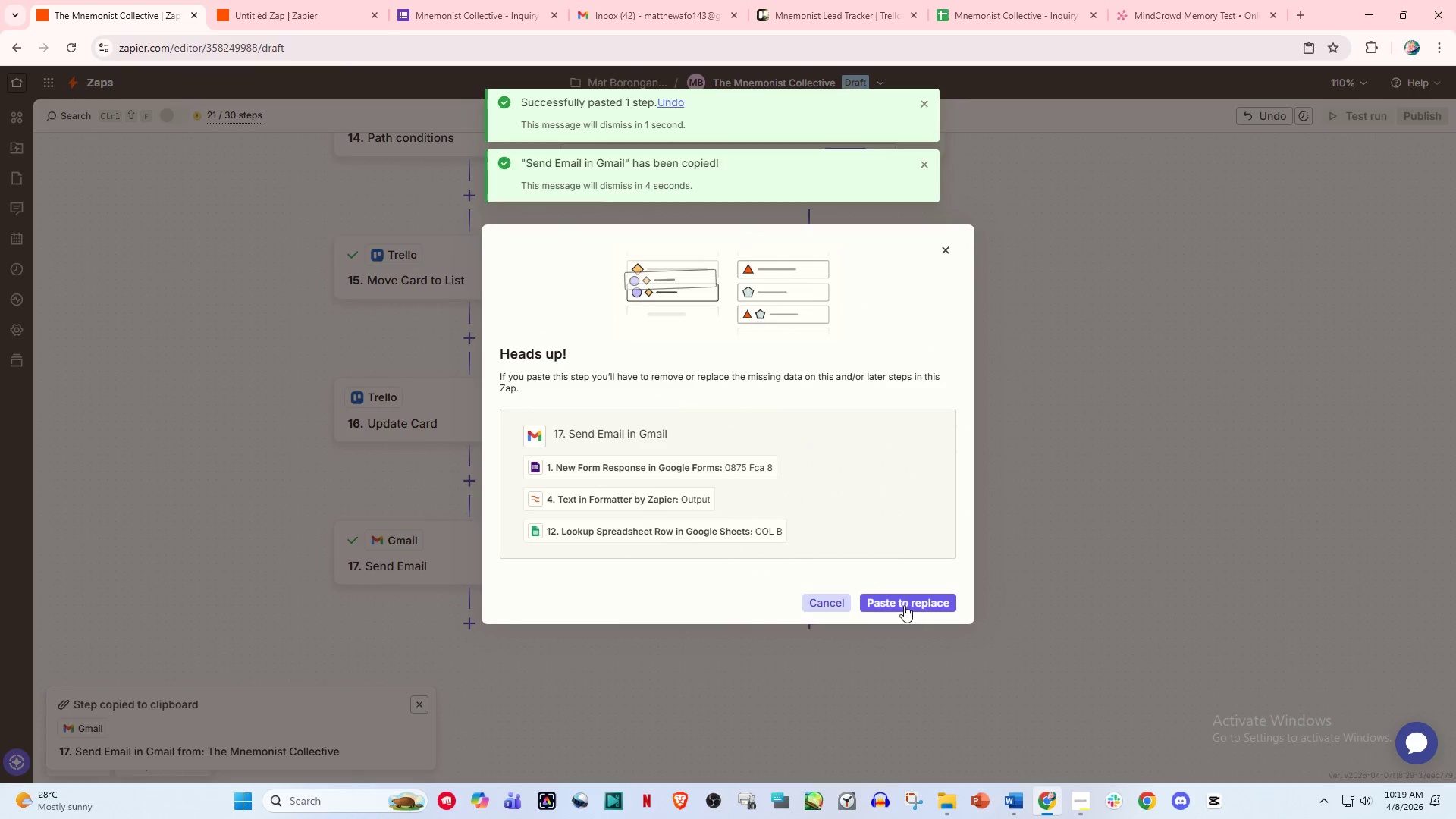 
left_click([899, 599])
 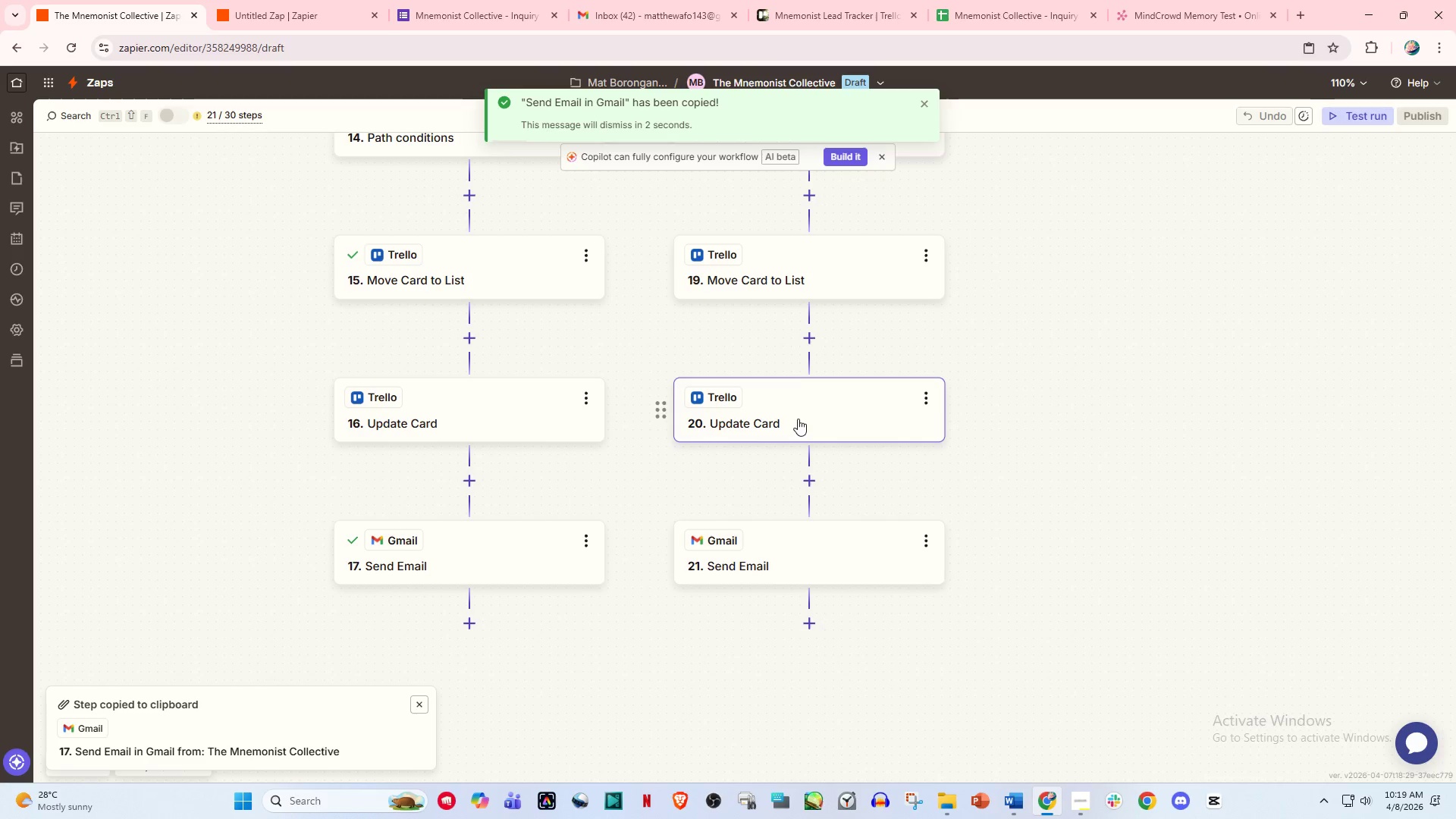 
scroll: coordinate [780, 328], scroll_direction: up, amount: 3.0
 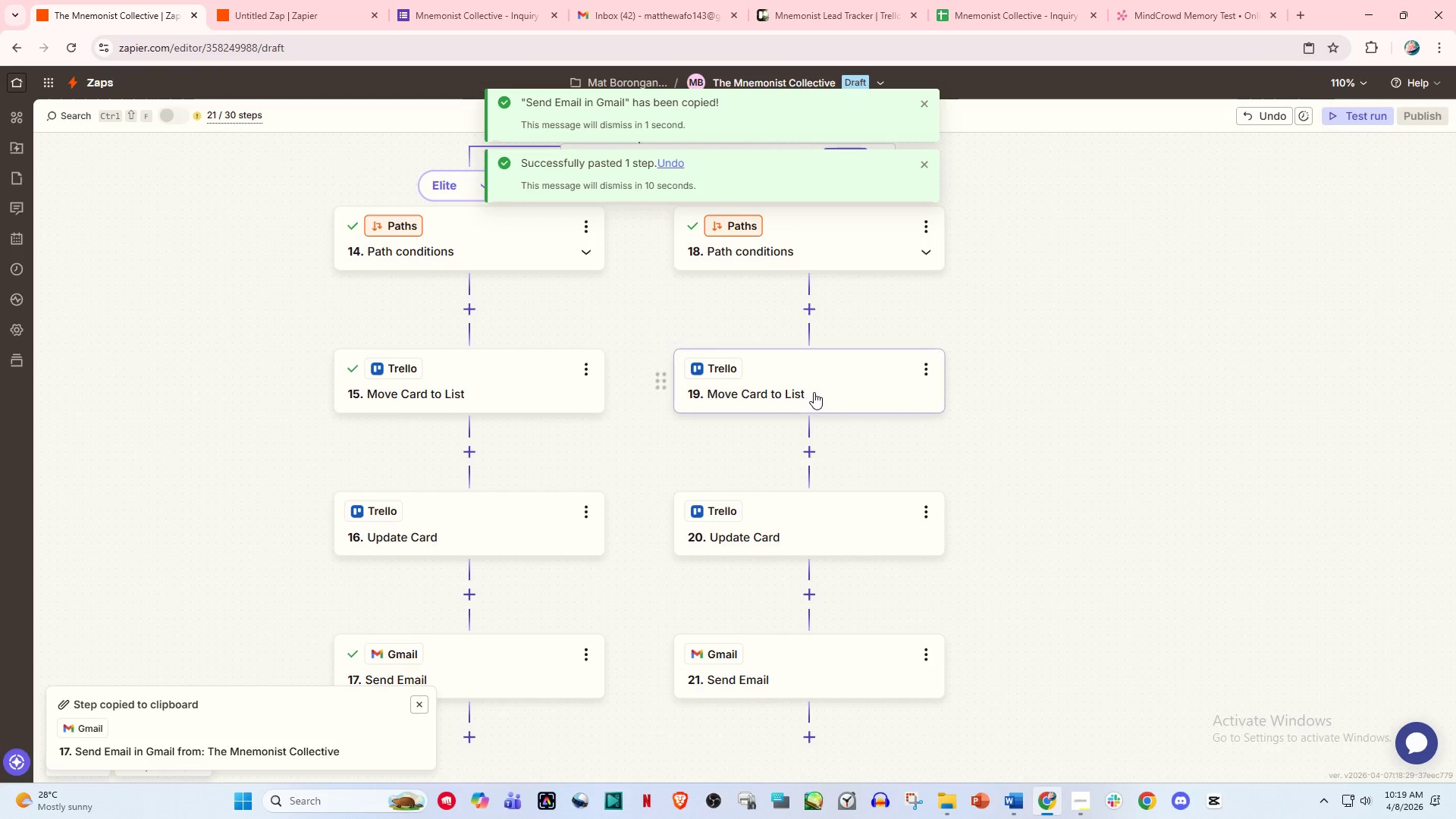 
left_click([818, 390])
 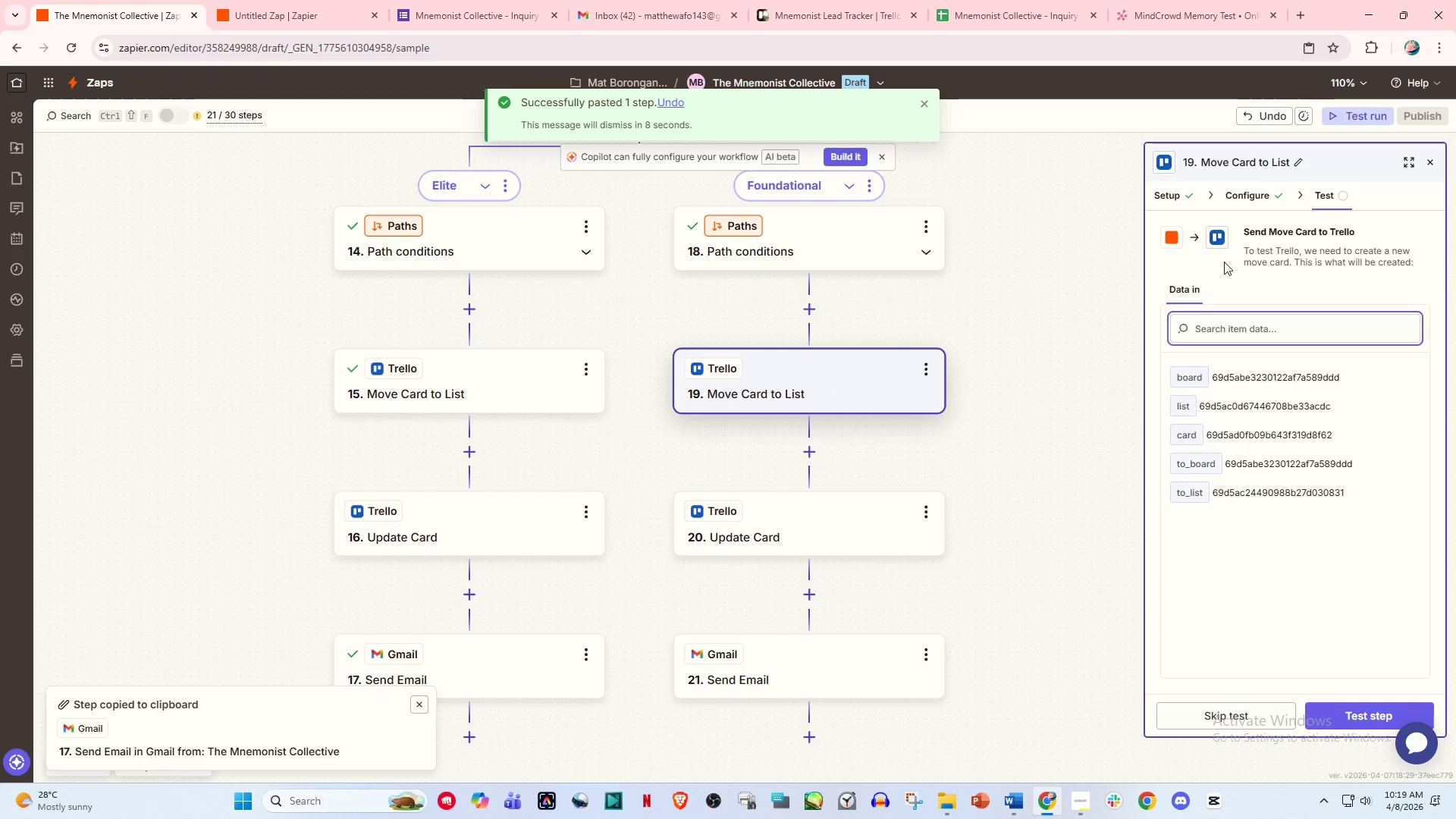 
left_click([1232, 192])
 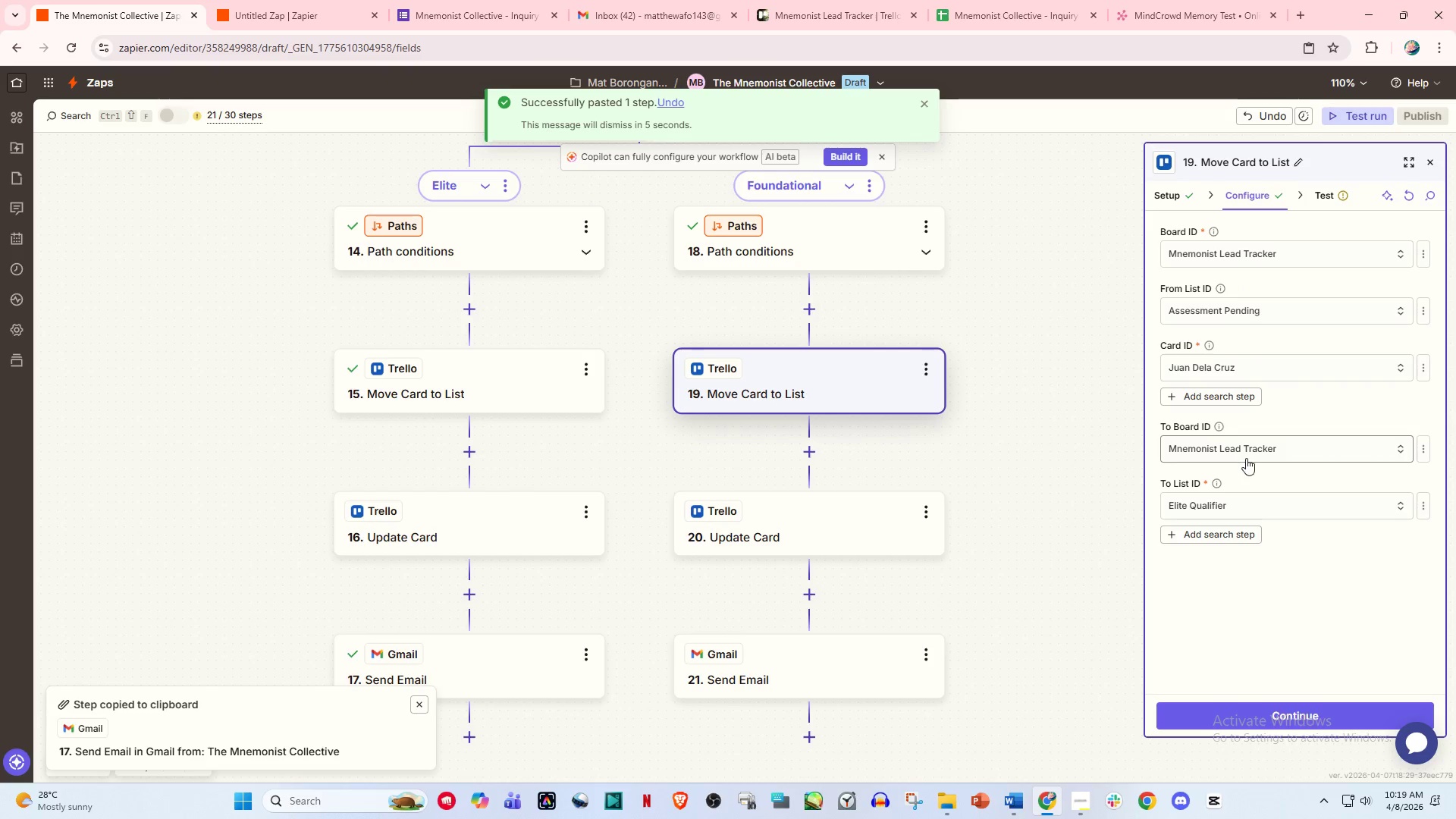 
left_click([1246, 505])
 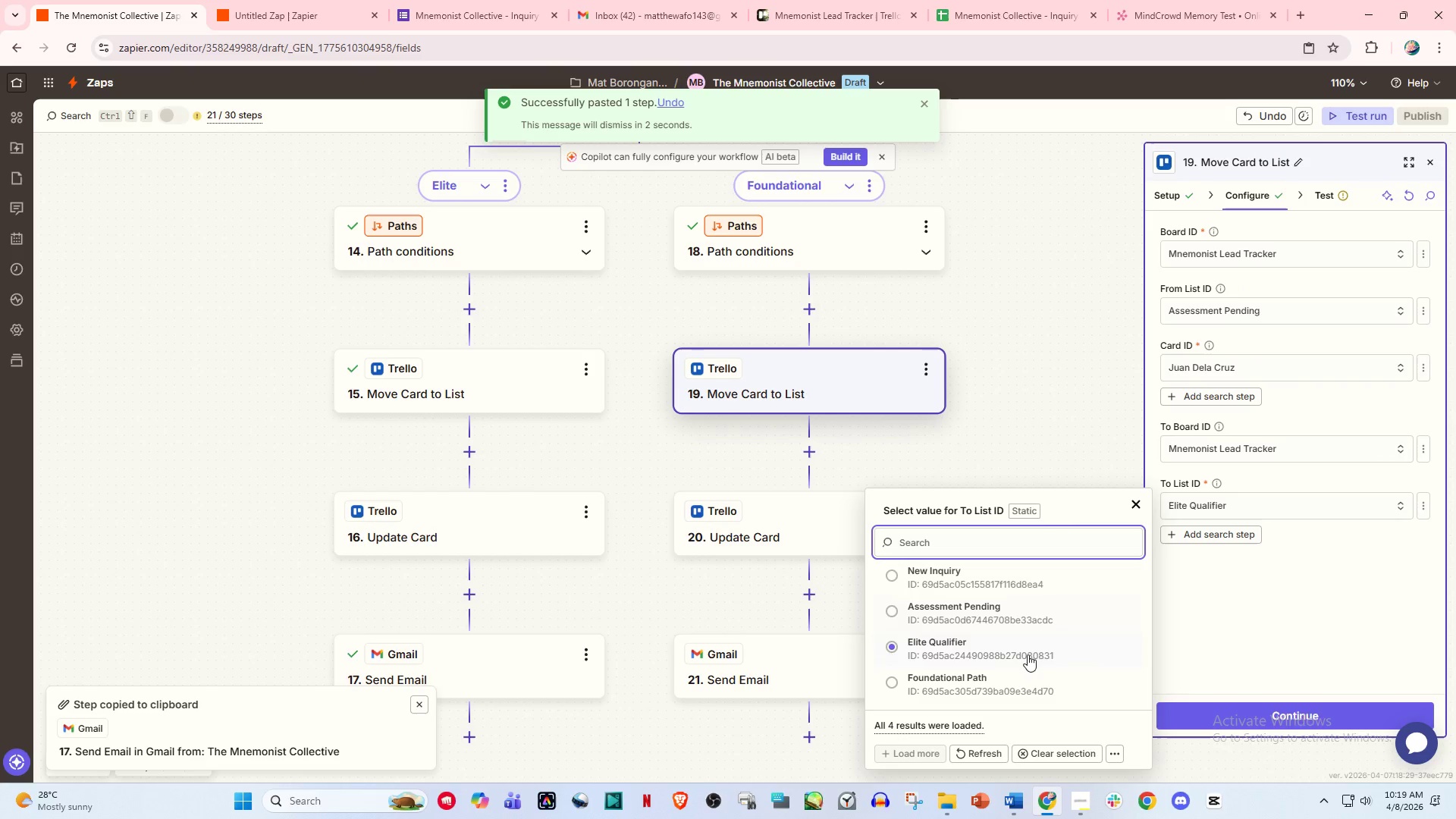 
left_click([1007, 689])
 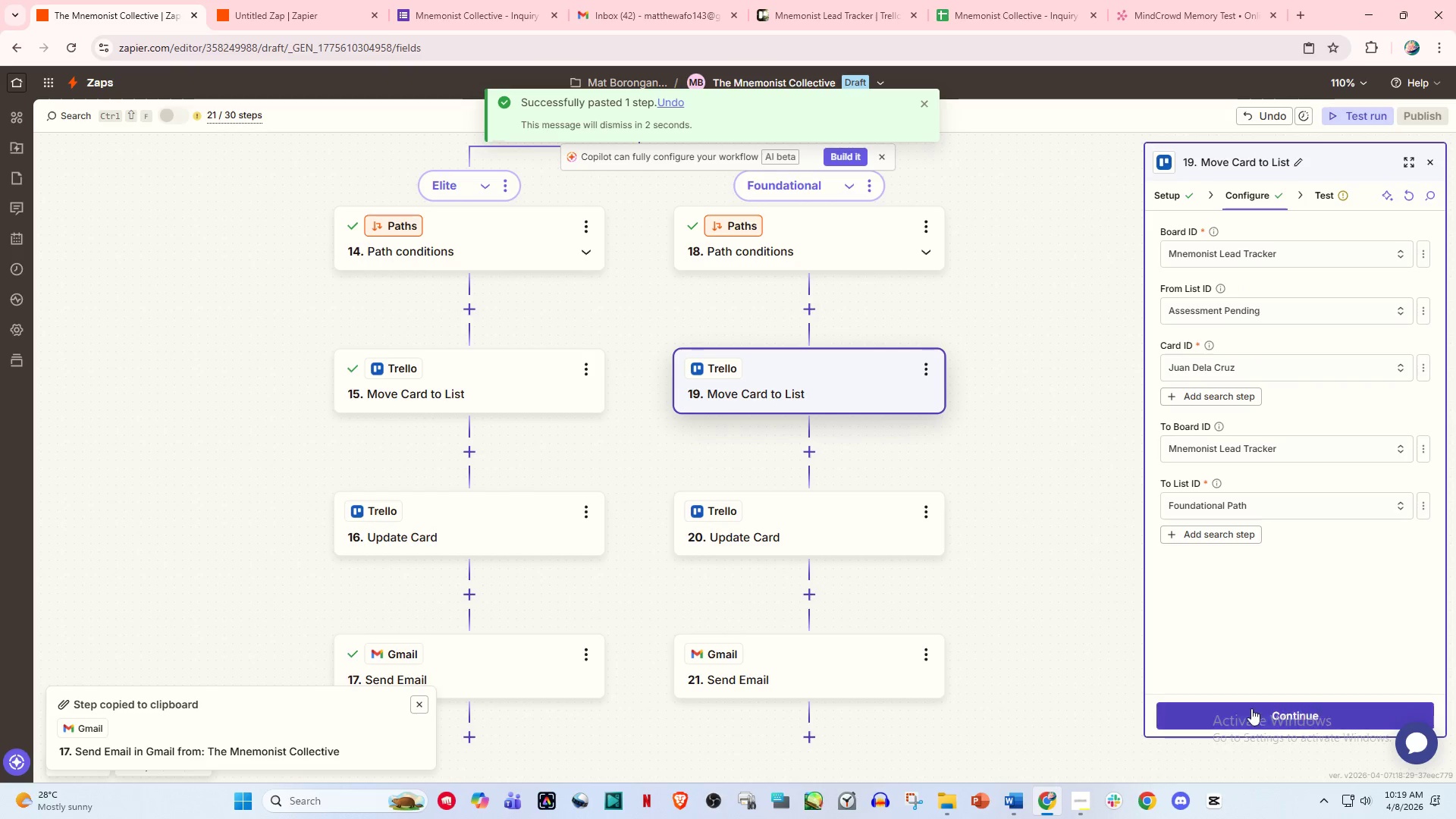 
left_click([1263, 716])
 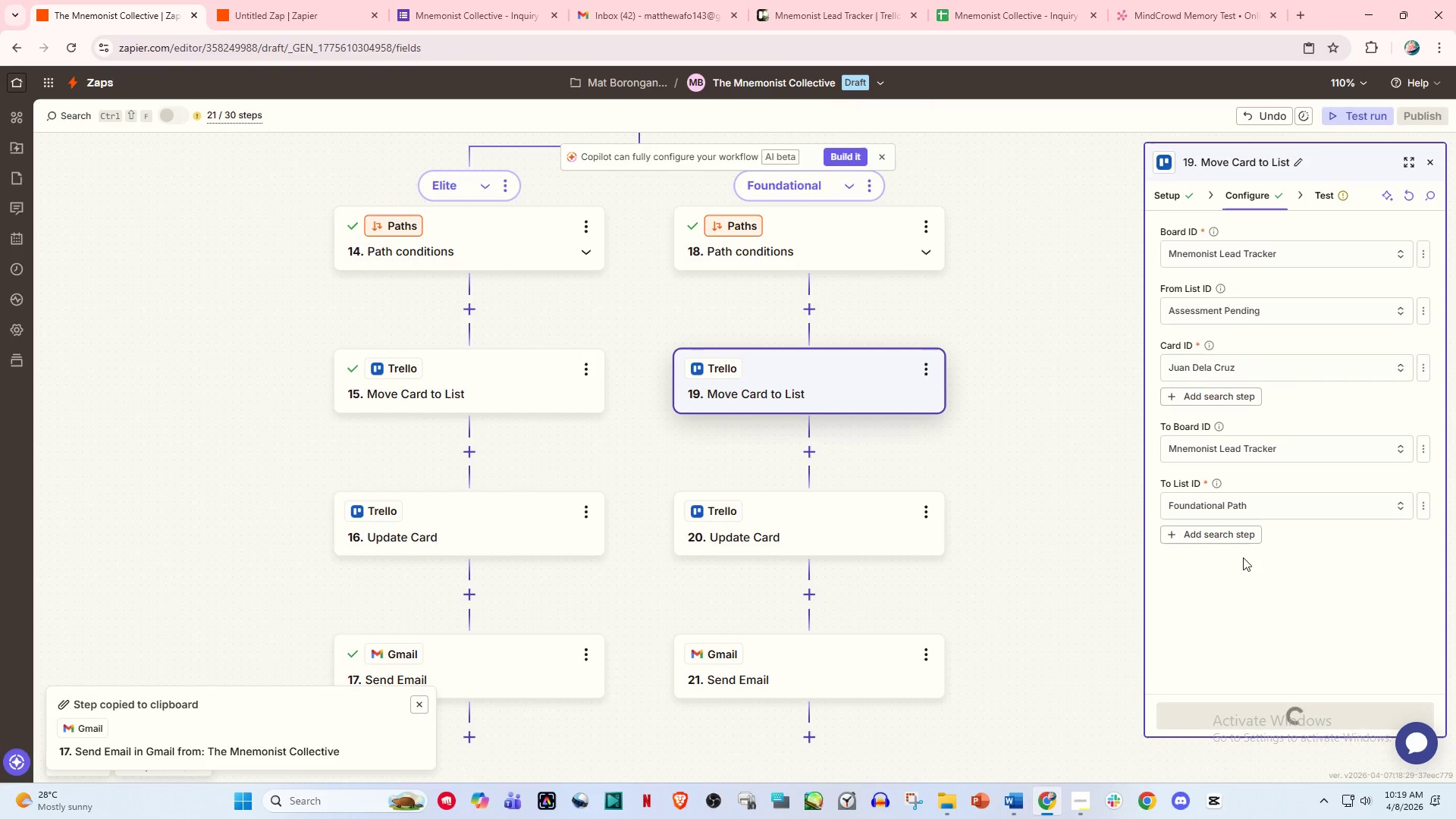 
mouse_move([1207, 517])
 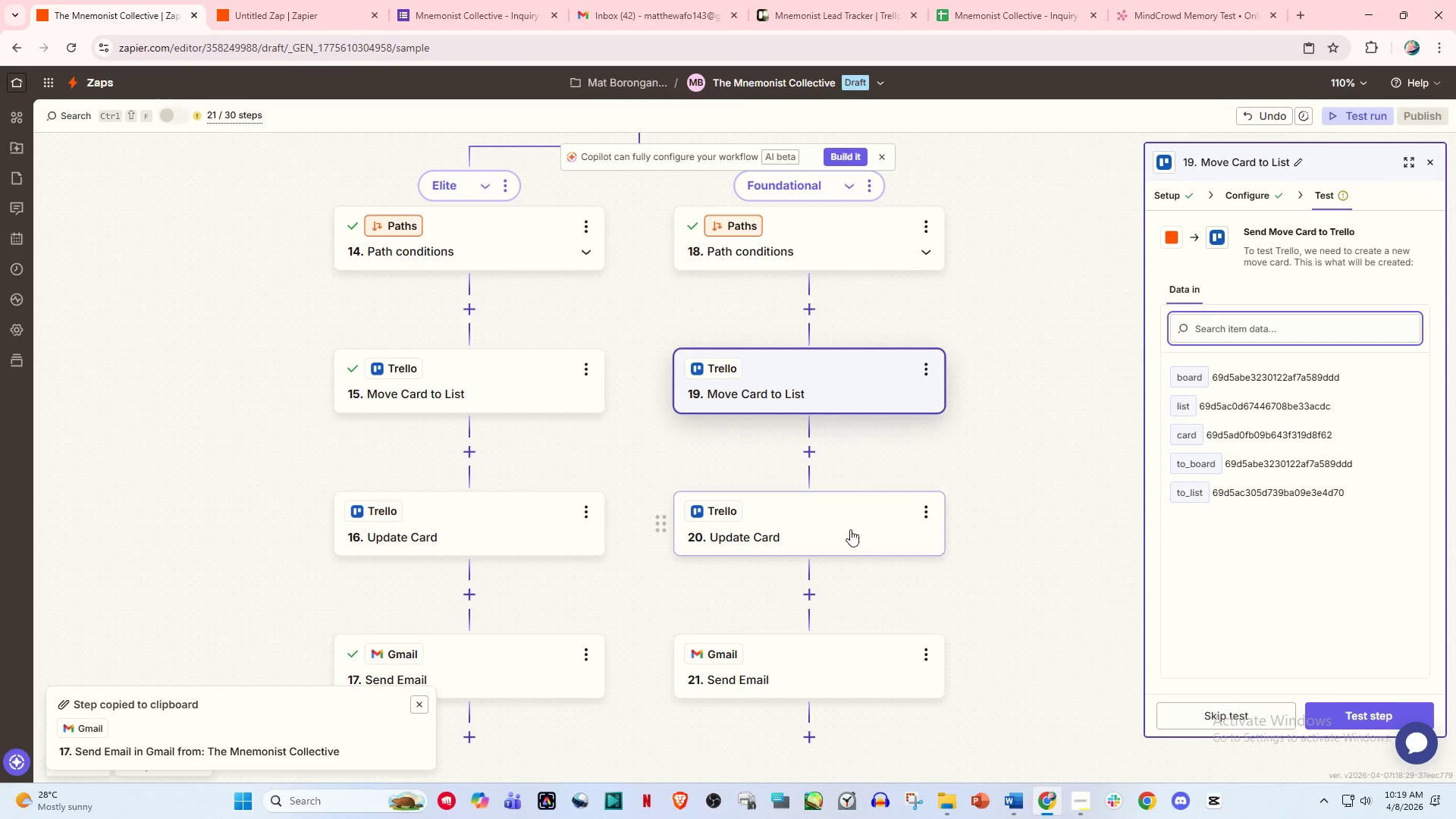 
left_click([833, 540])
 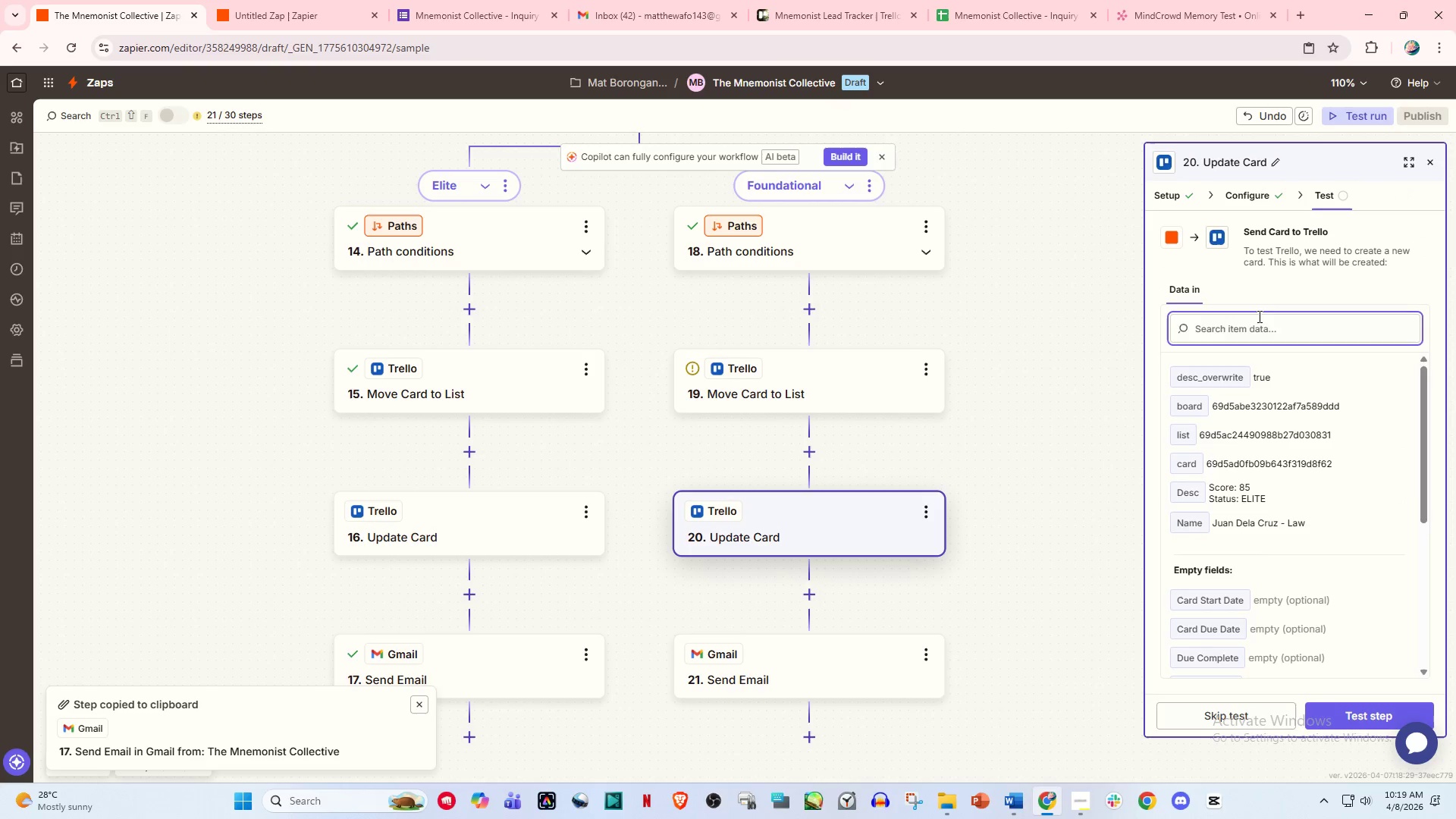 
left_click([1252, 190])
 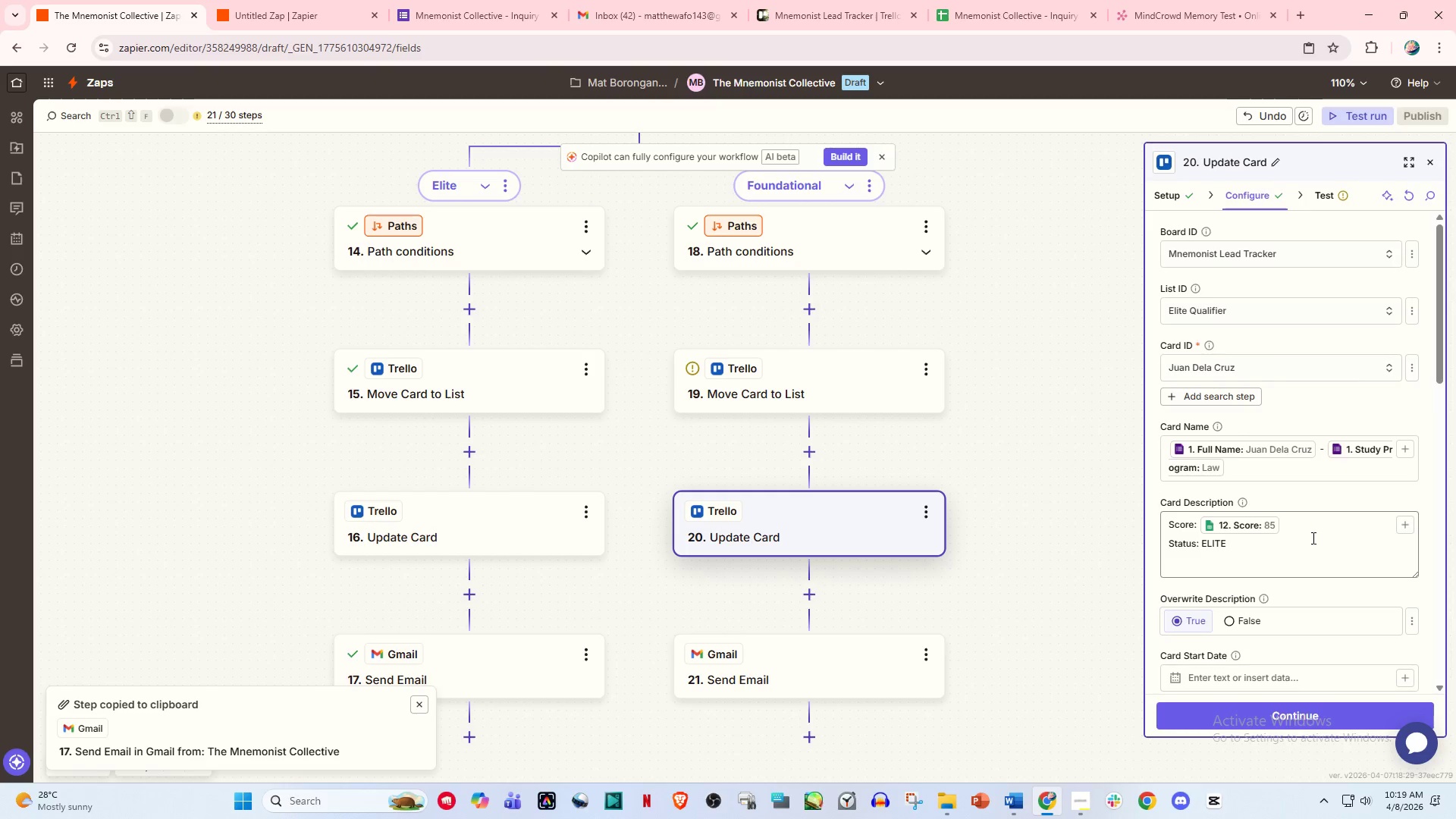 
left_click([1238, 545])
 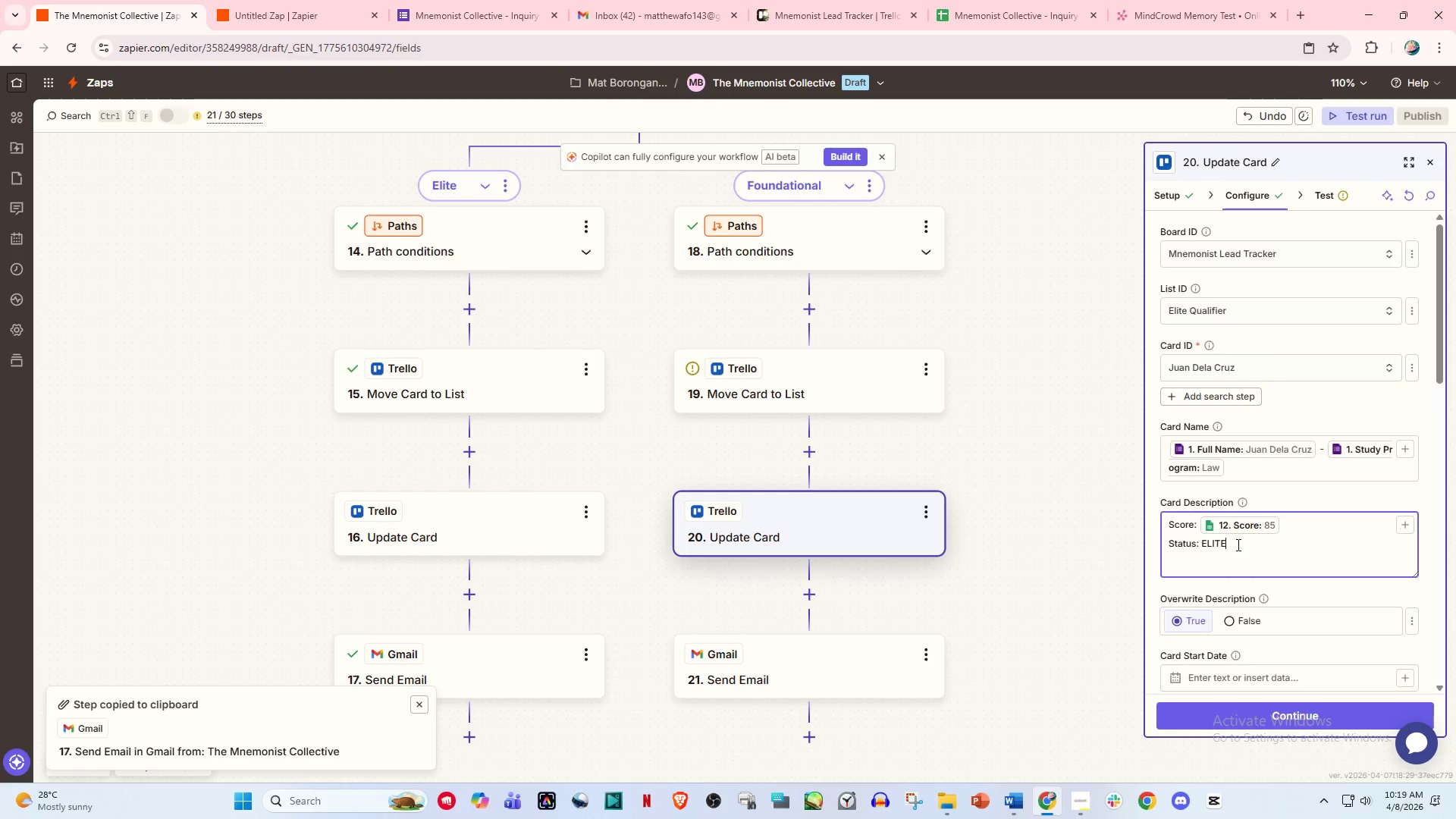 
key(Backspace)
key(Backspace)
key(Backspace)
key(Backspace)
key(Backspace)
type(fou)
key(Backspace)
key(Backspace)
key(Backspace)
type(FOUNDATIONAL)
 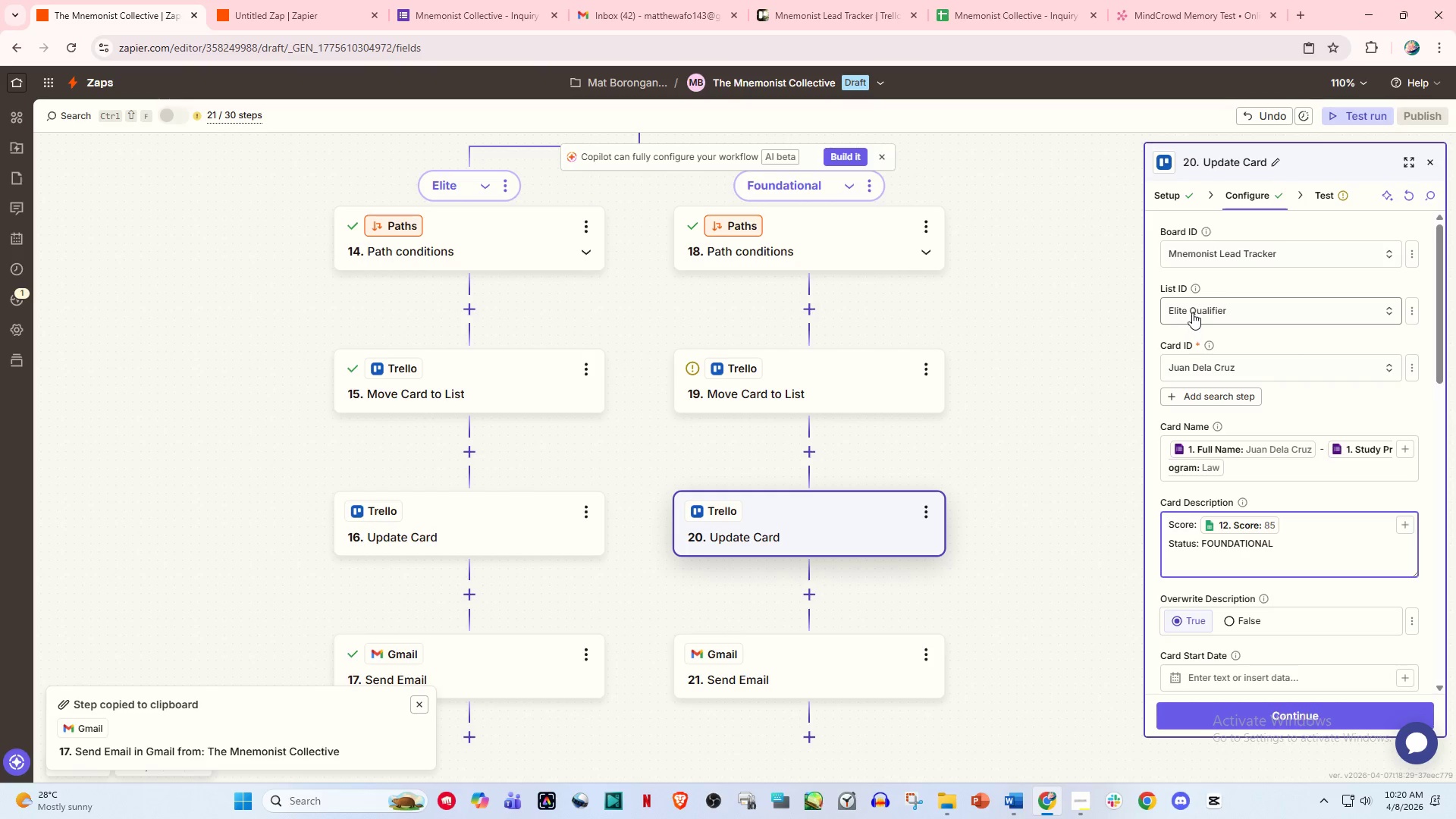 
left_click([1251, 309])
 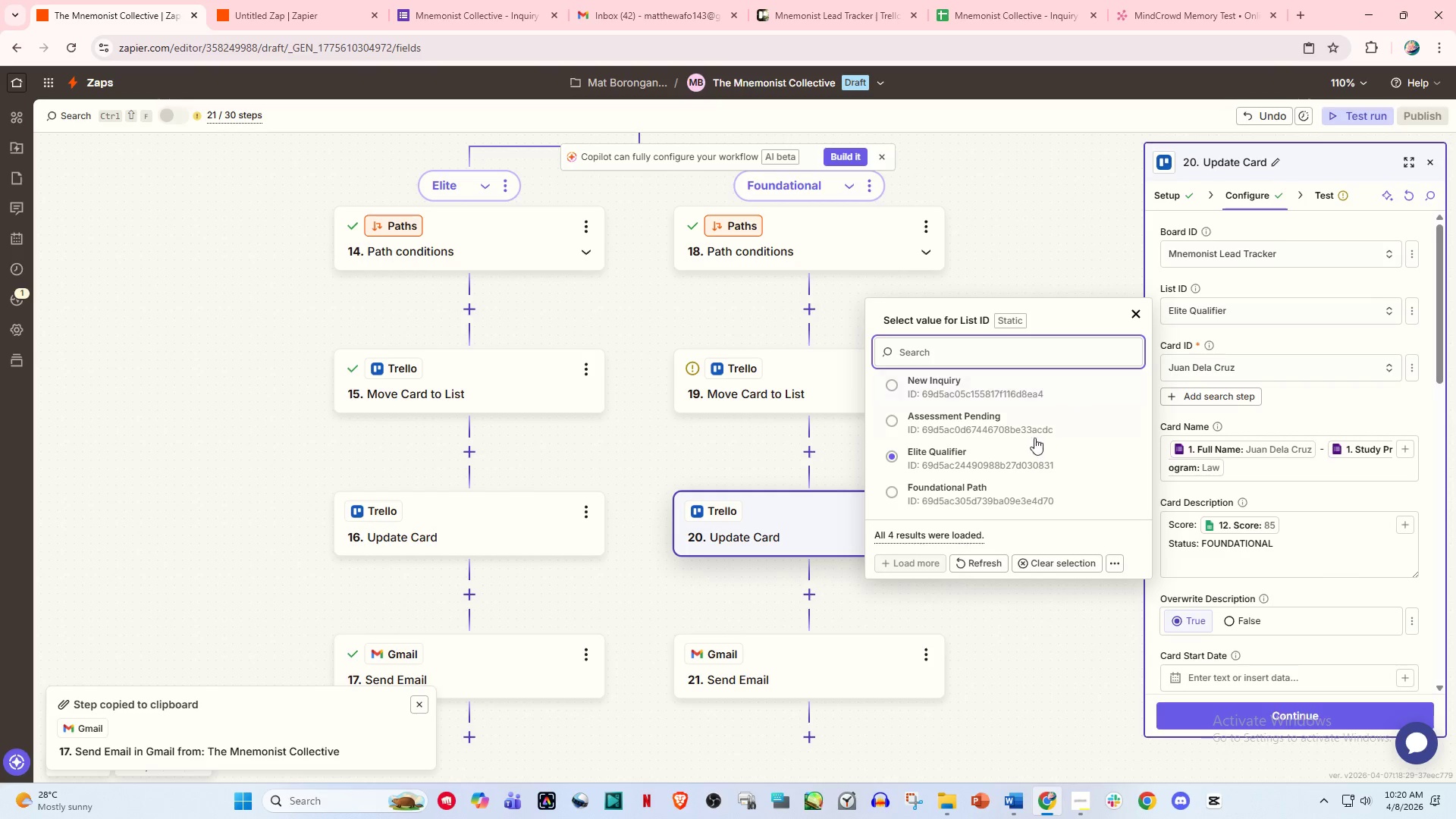 
left_click([1009, 491])
 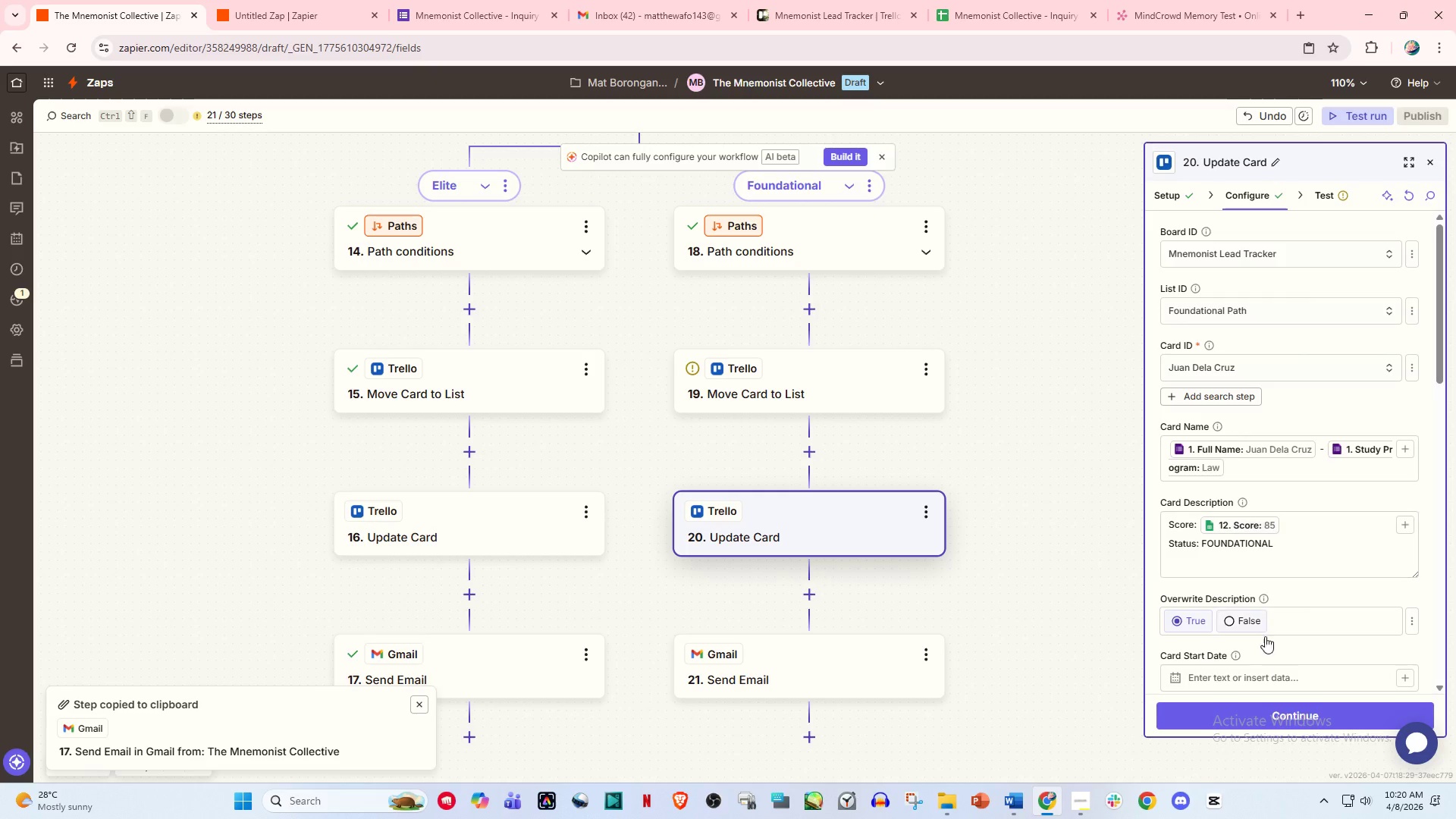 
double_click([1282, 711])
 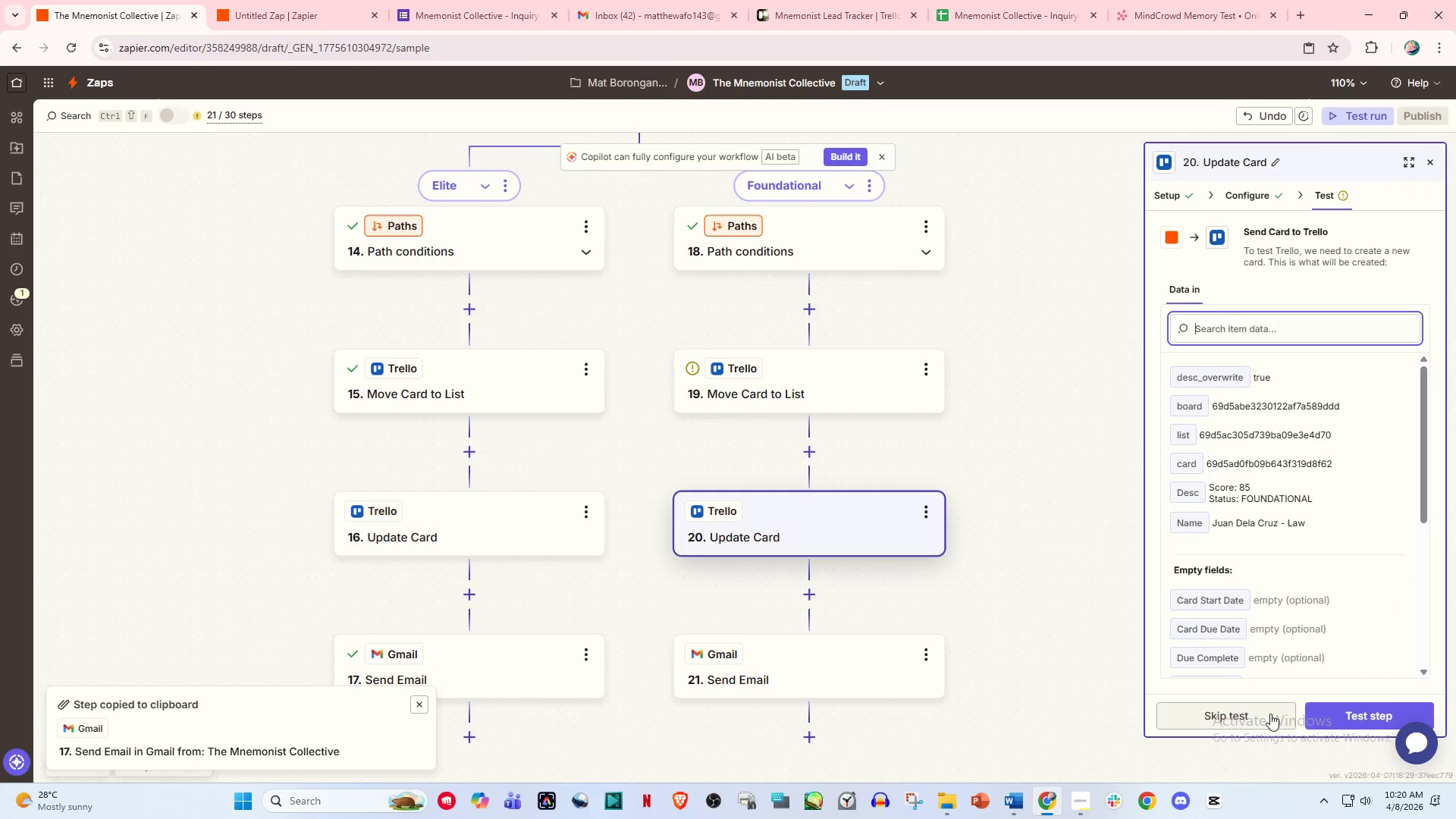 
left_click([1270, 714])
 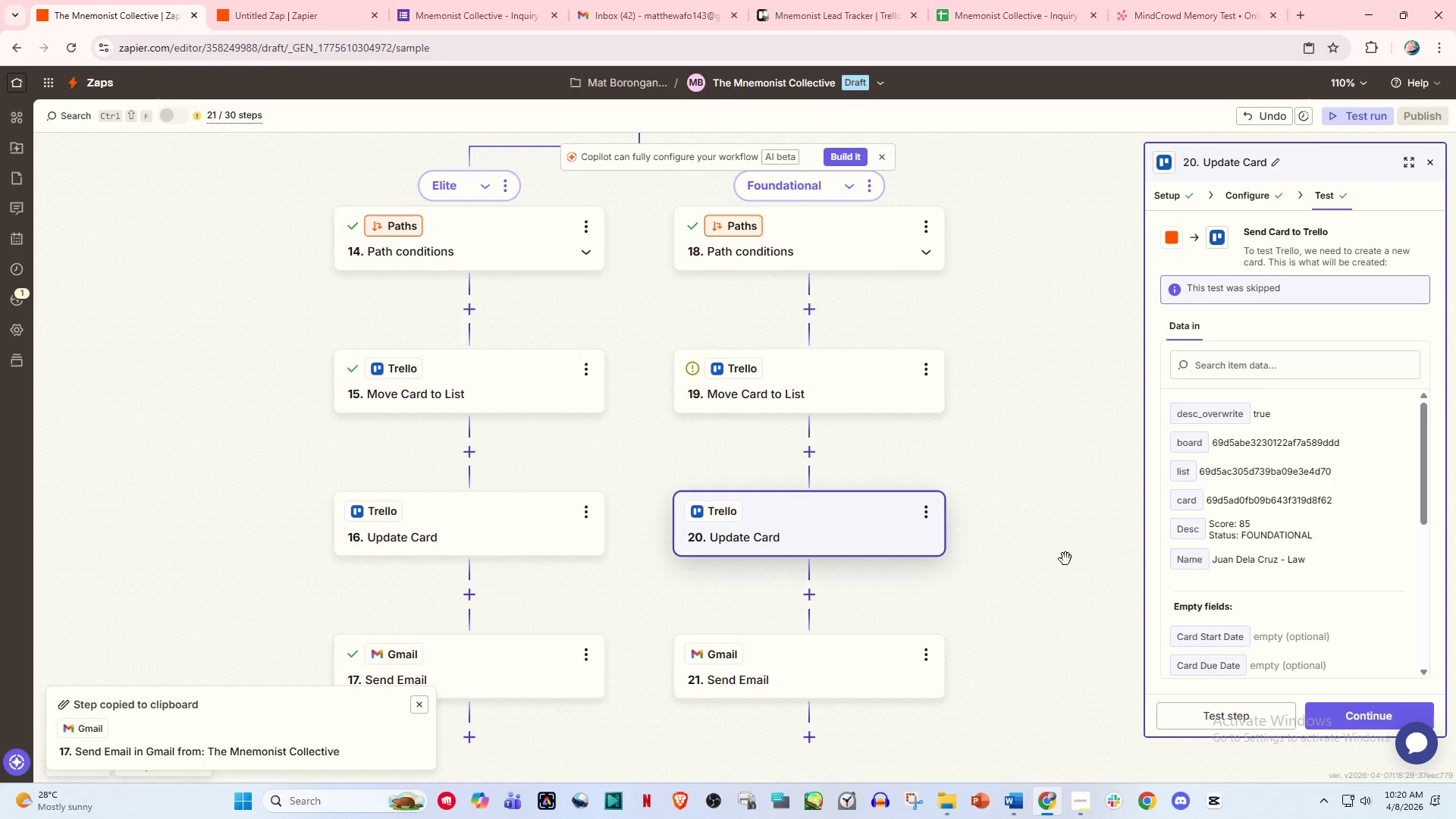 
left_click([792, 589])
 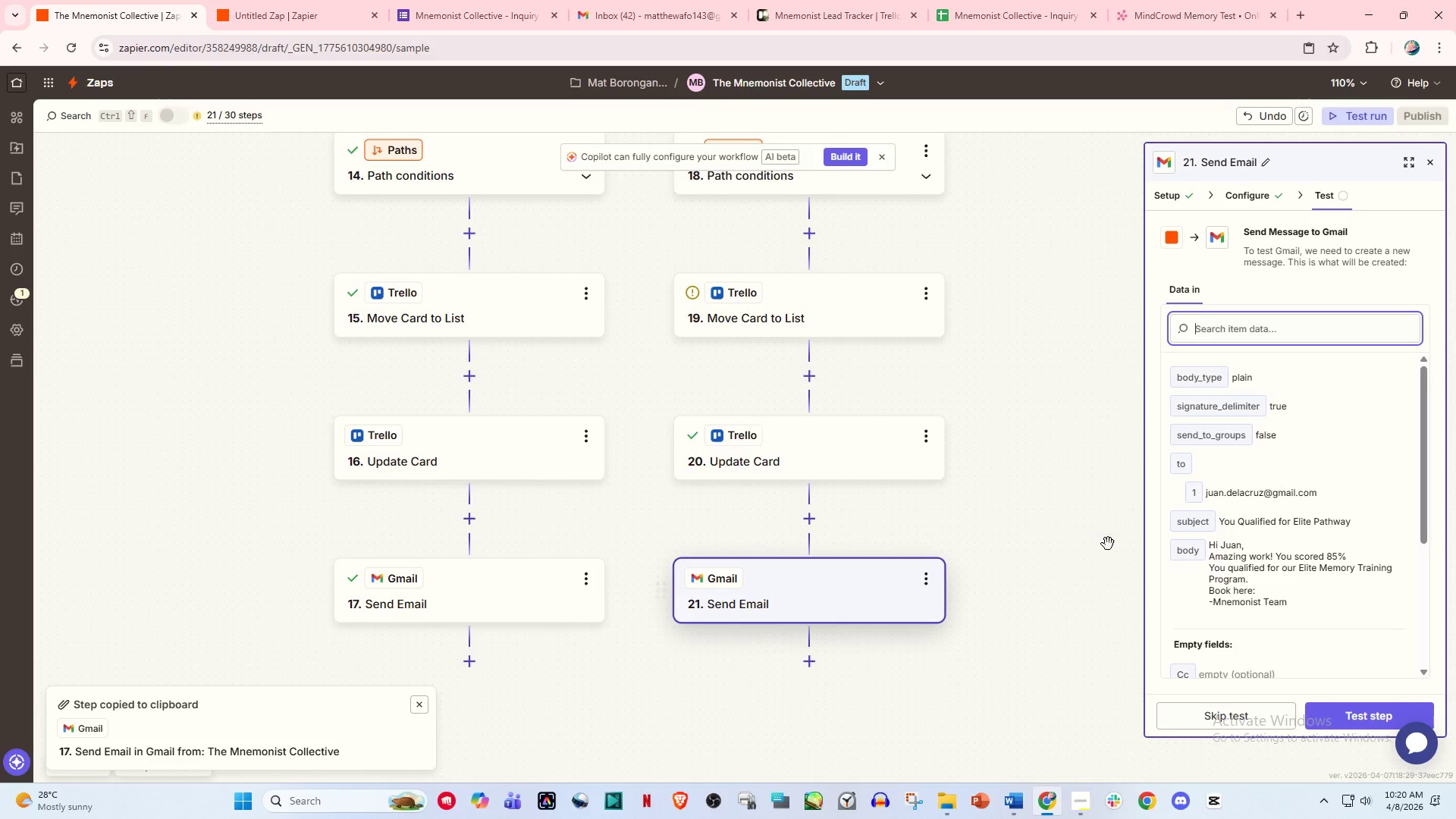 
scroll: coordinate [1121, 544], scroll_direction: down, amount: 3.0
 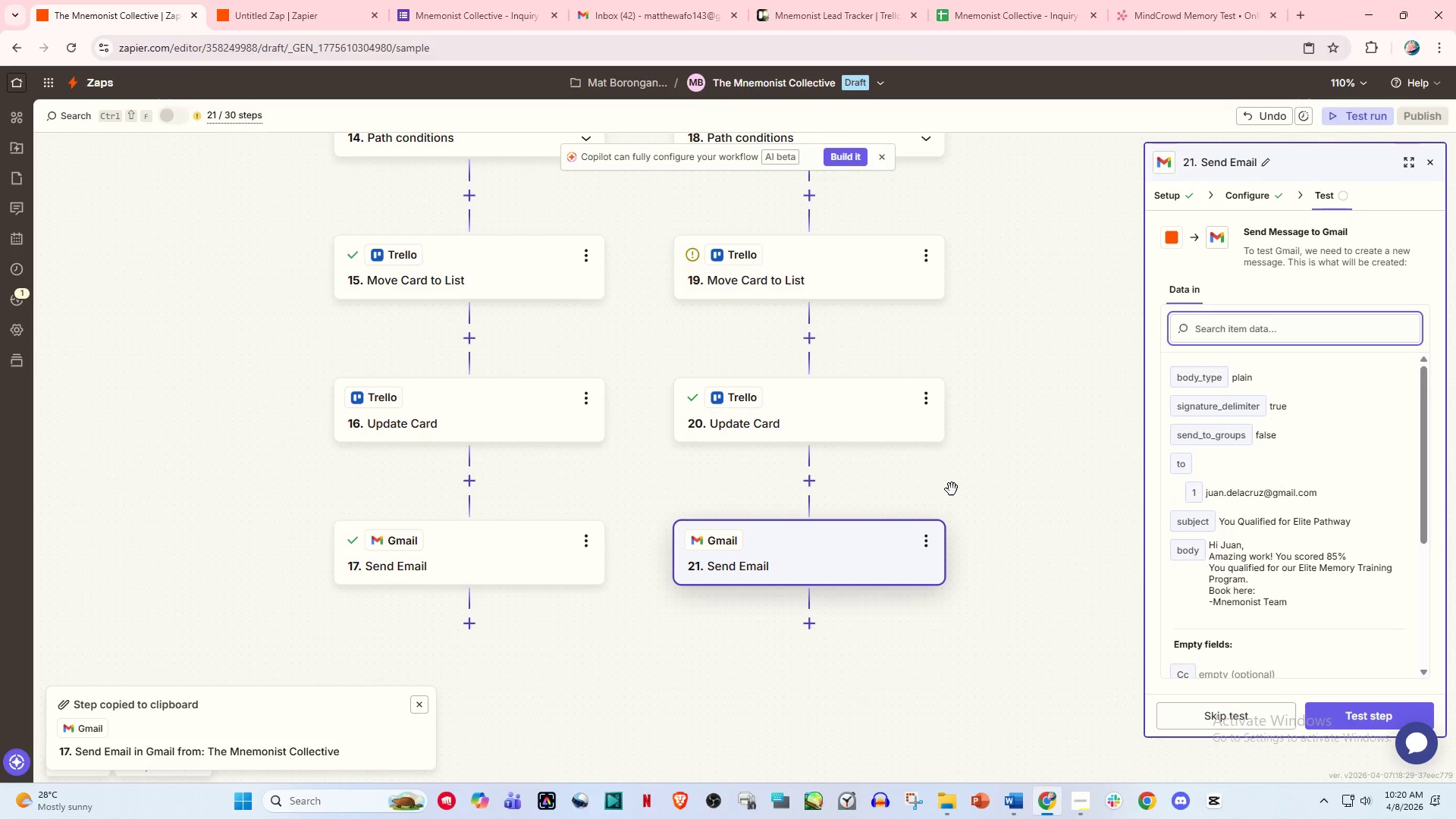 
scroll: coordinate [679, 343], scroll_direction: up, amount: 5.0
 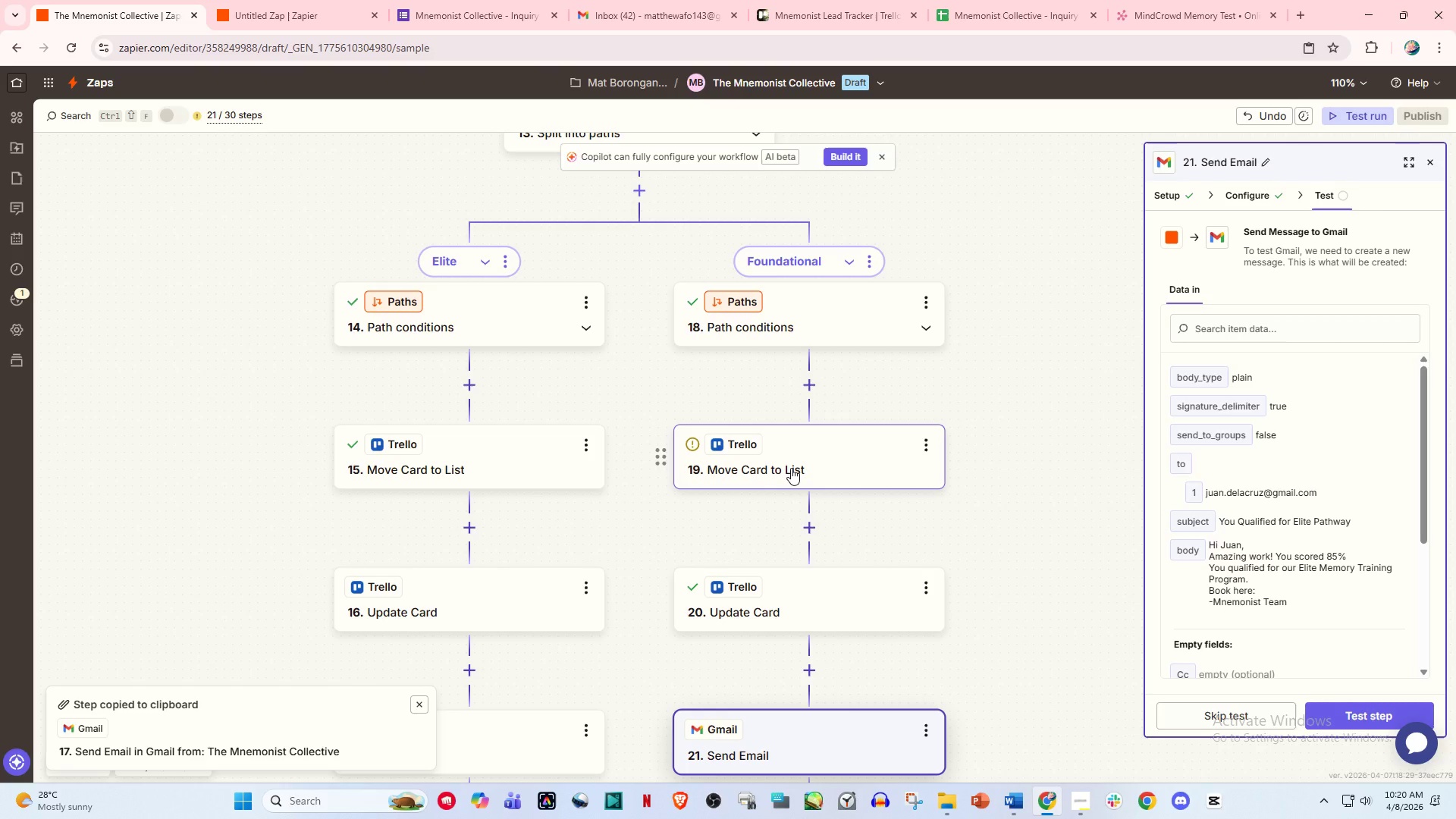 
left_click([791, 468])
 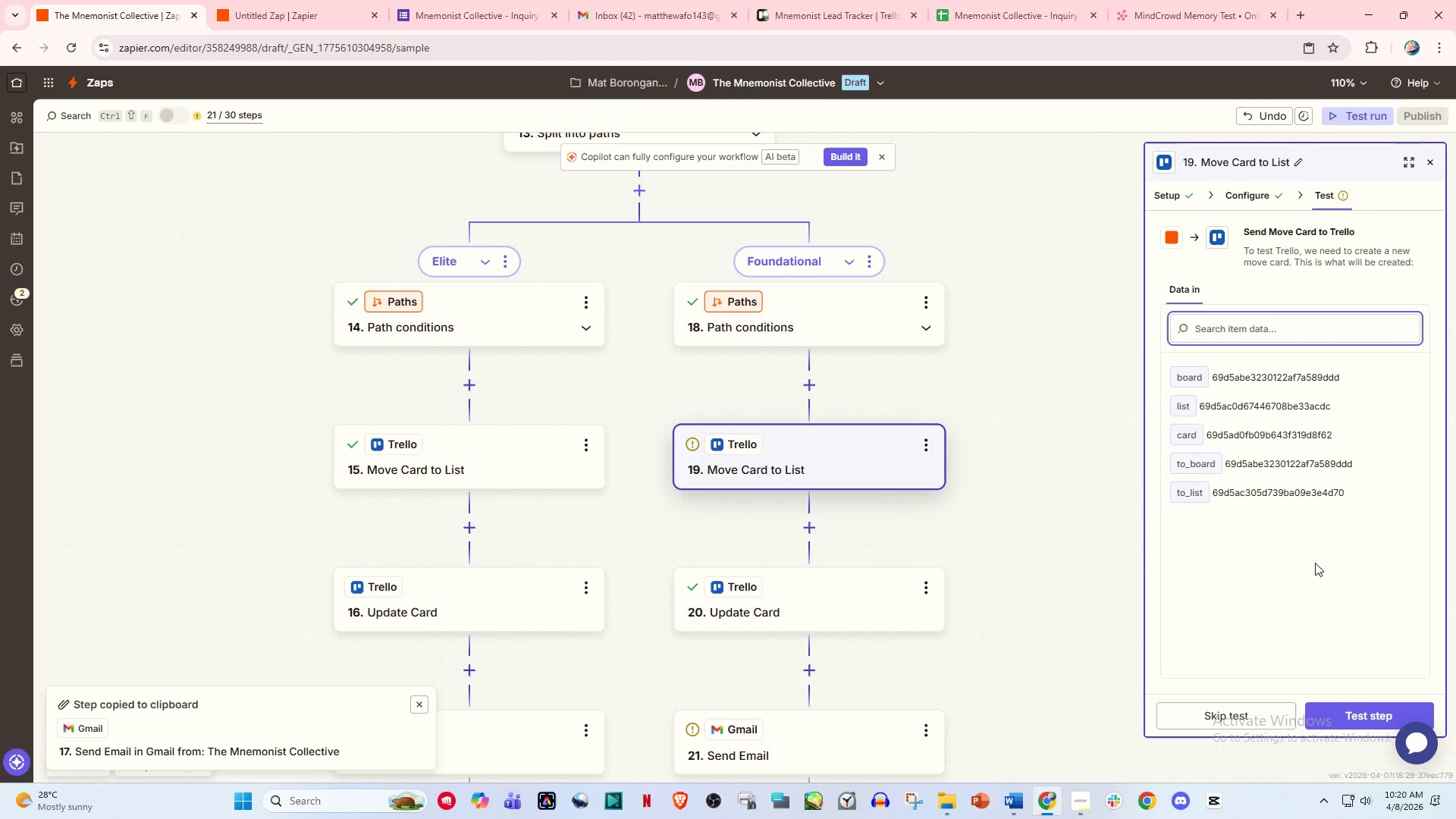 
left_click([1348, 711])
 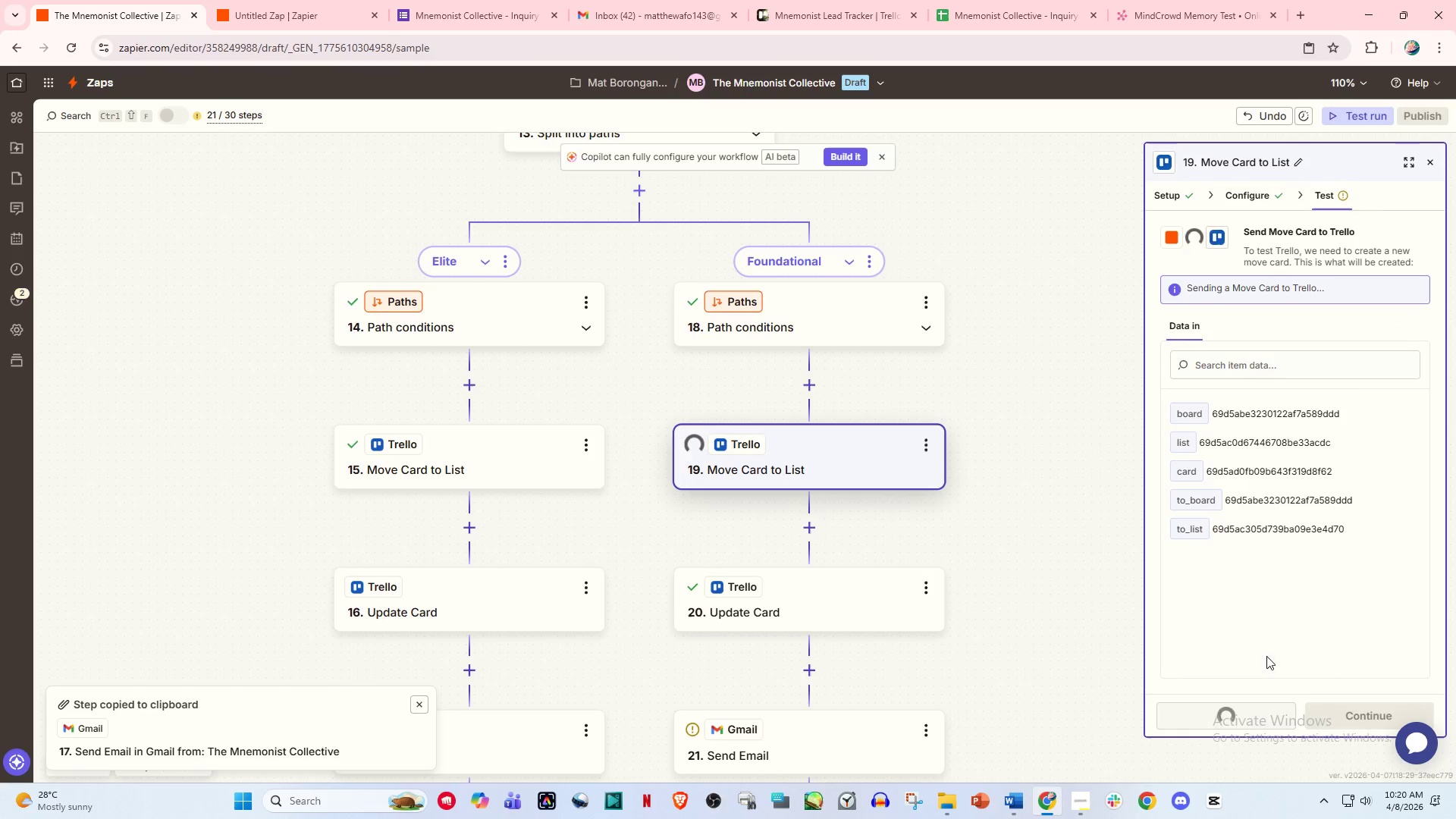 
mouse_move([1232, 589])
 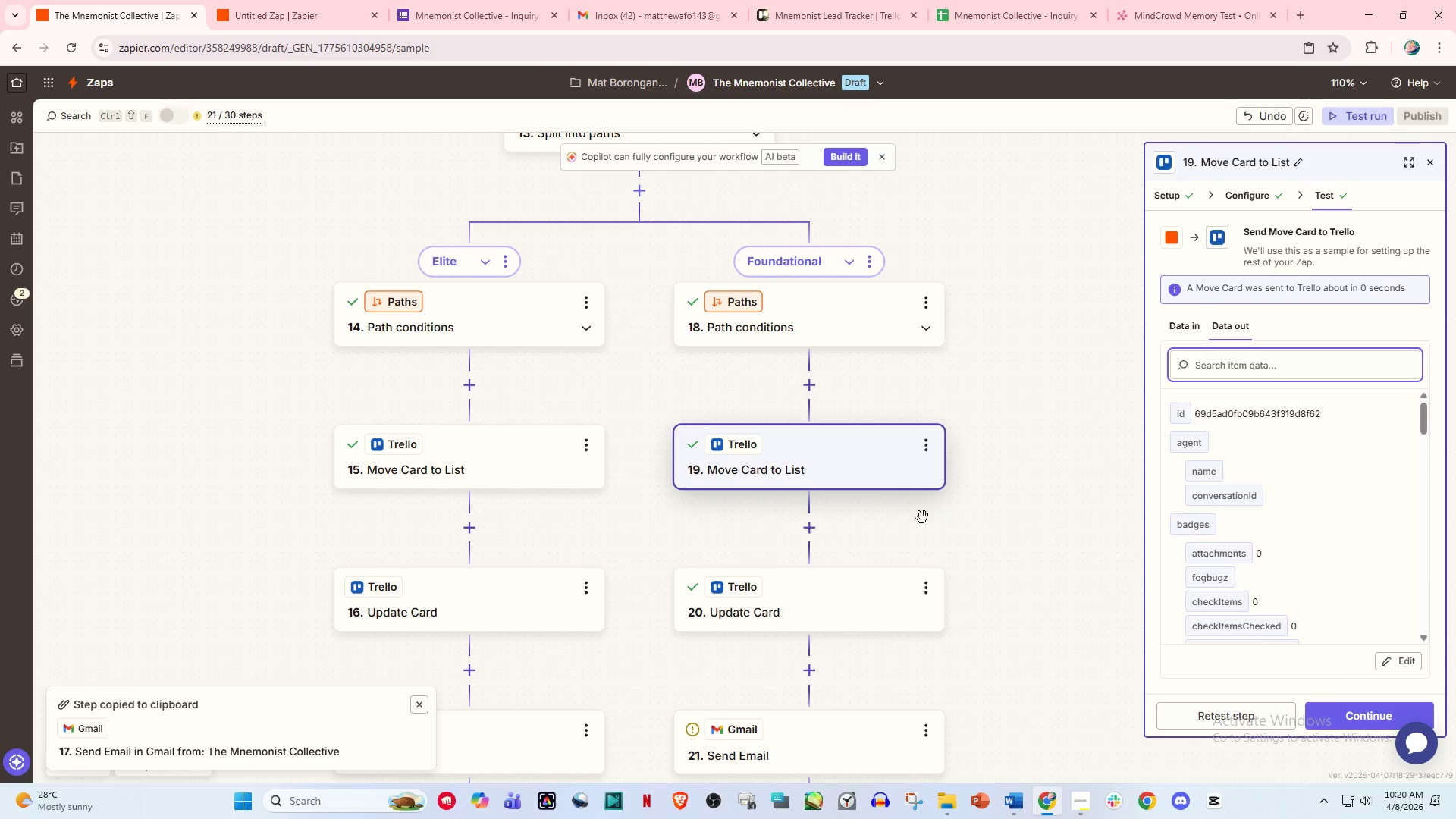 
scroll: coordinate [920, 517], scroll_direction: down, amount: 3.0
 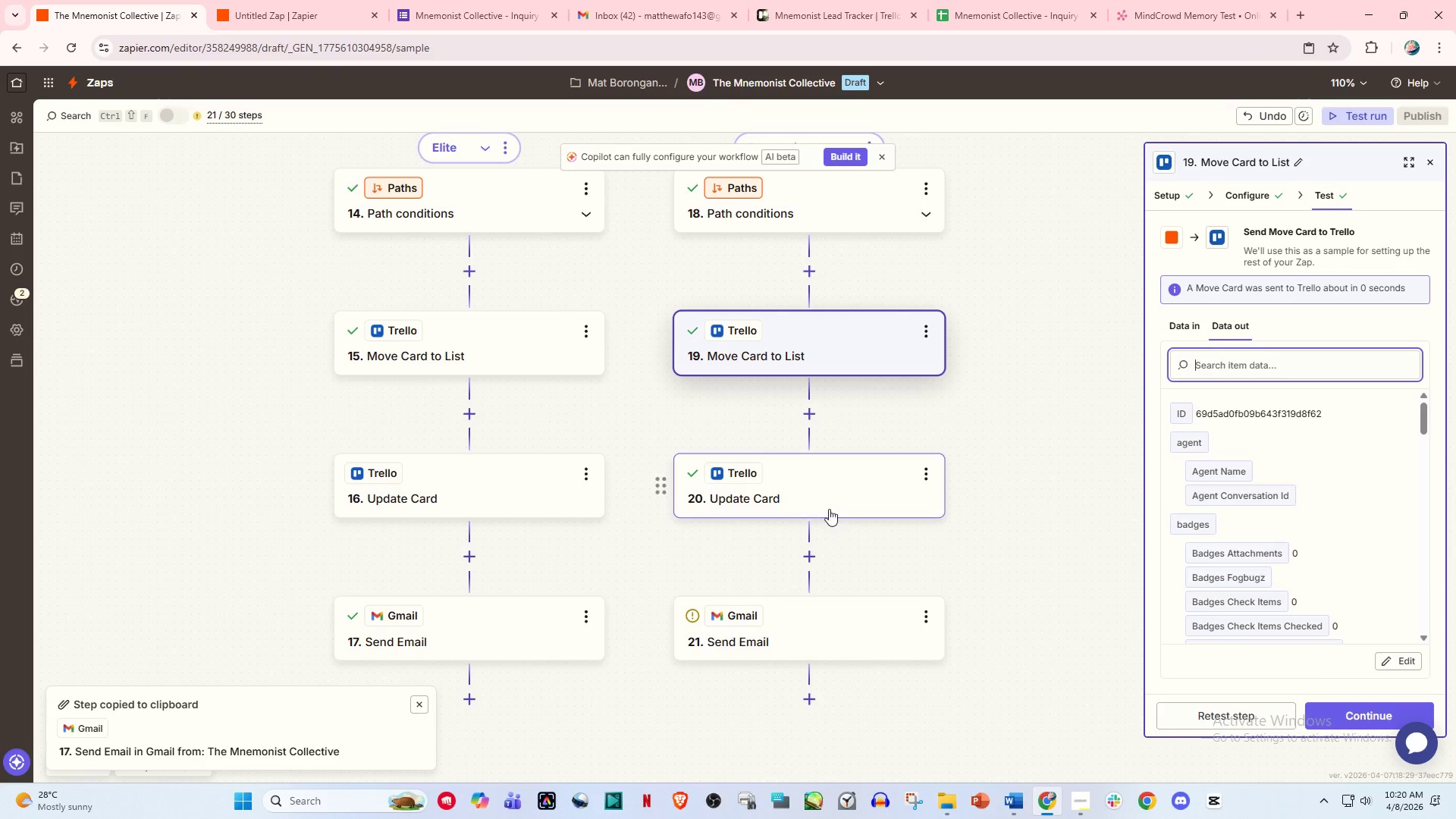 
left_click([827, 494])
 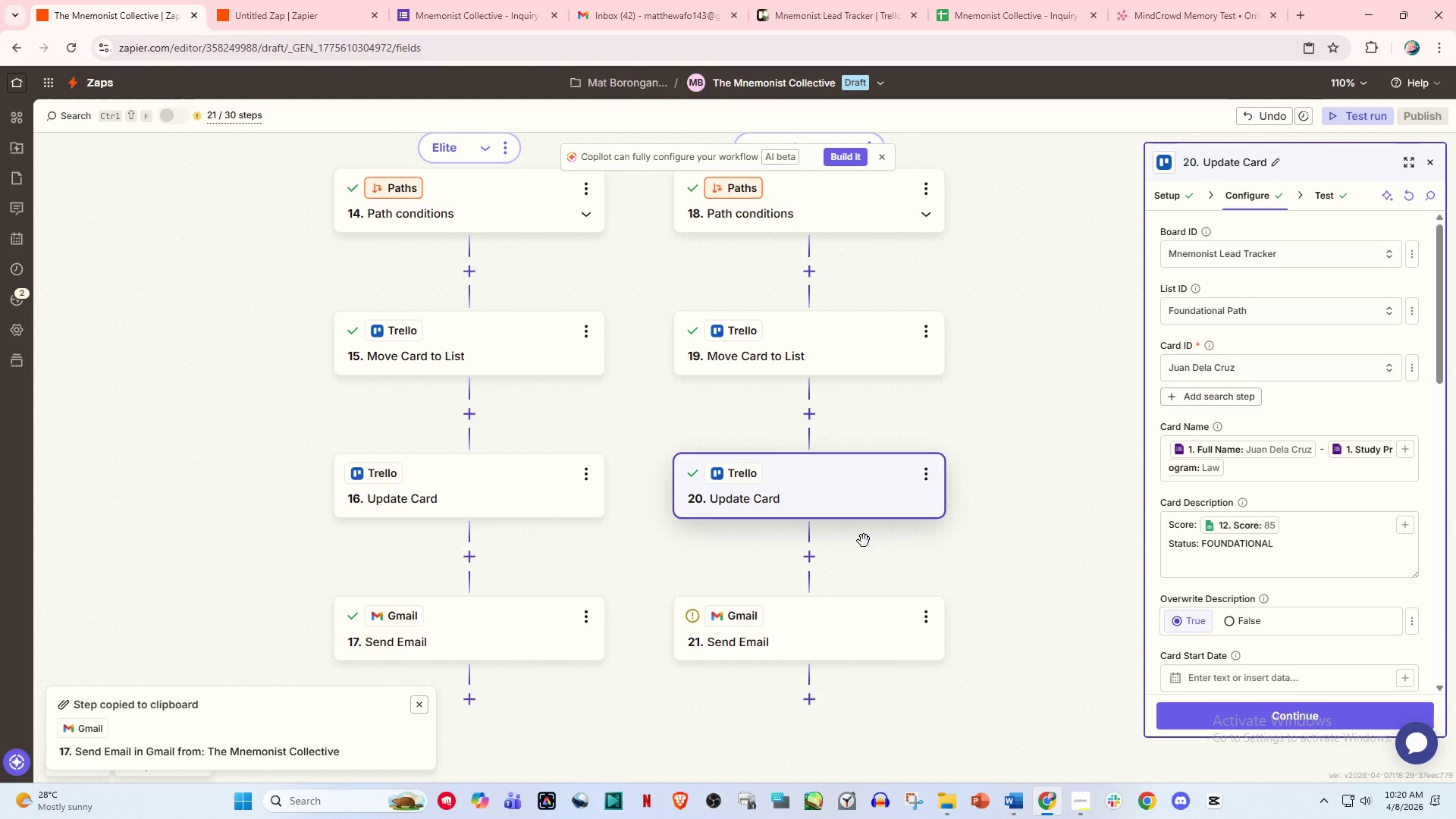 
left_click([816, 617])
 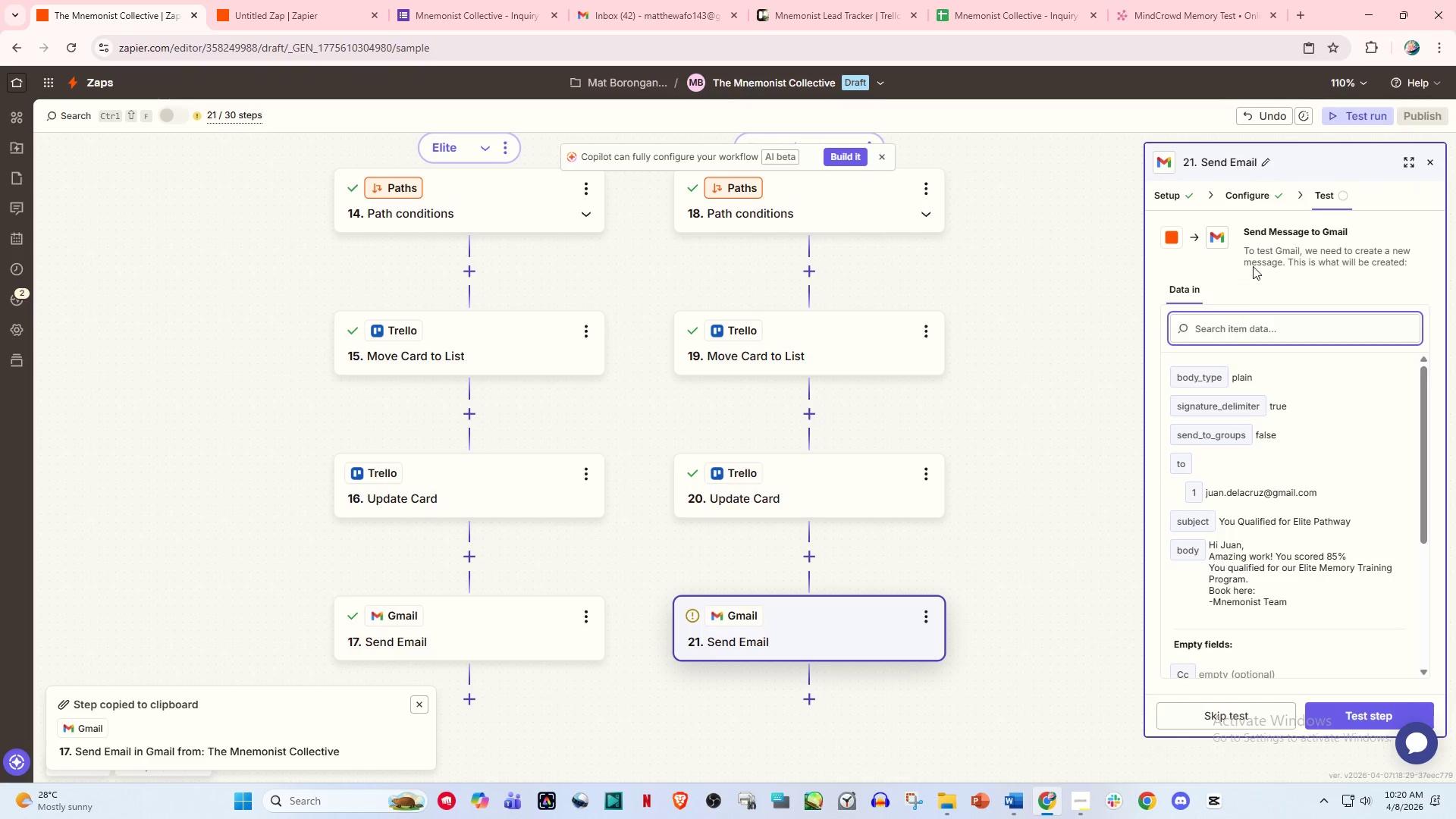 
left_click([1244, 194])
 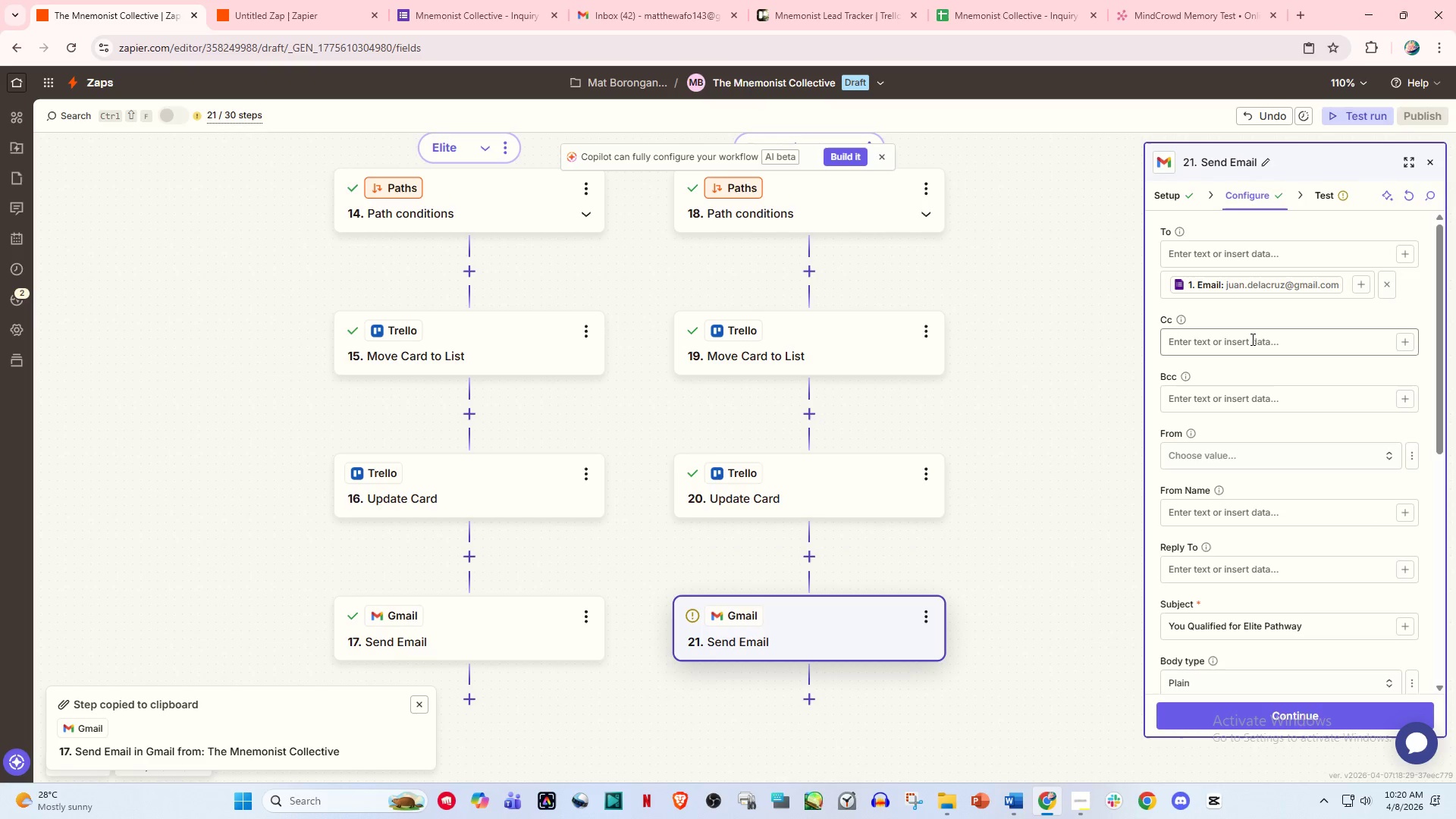 
scroll: coordinate [1253, 374], scroll_direction: down, amount: 4.0
 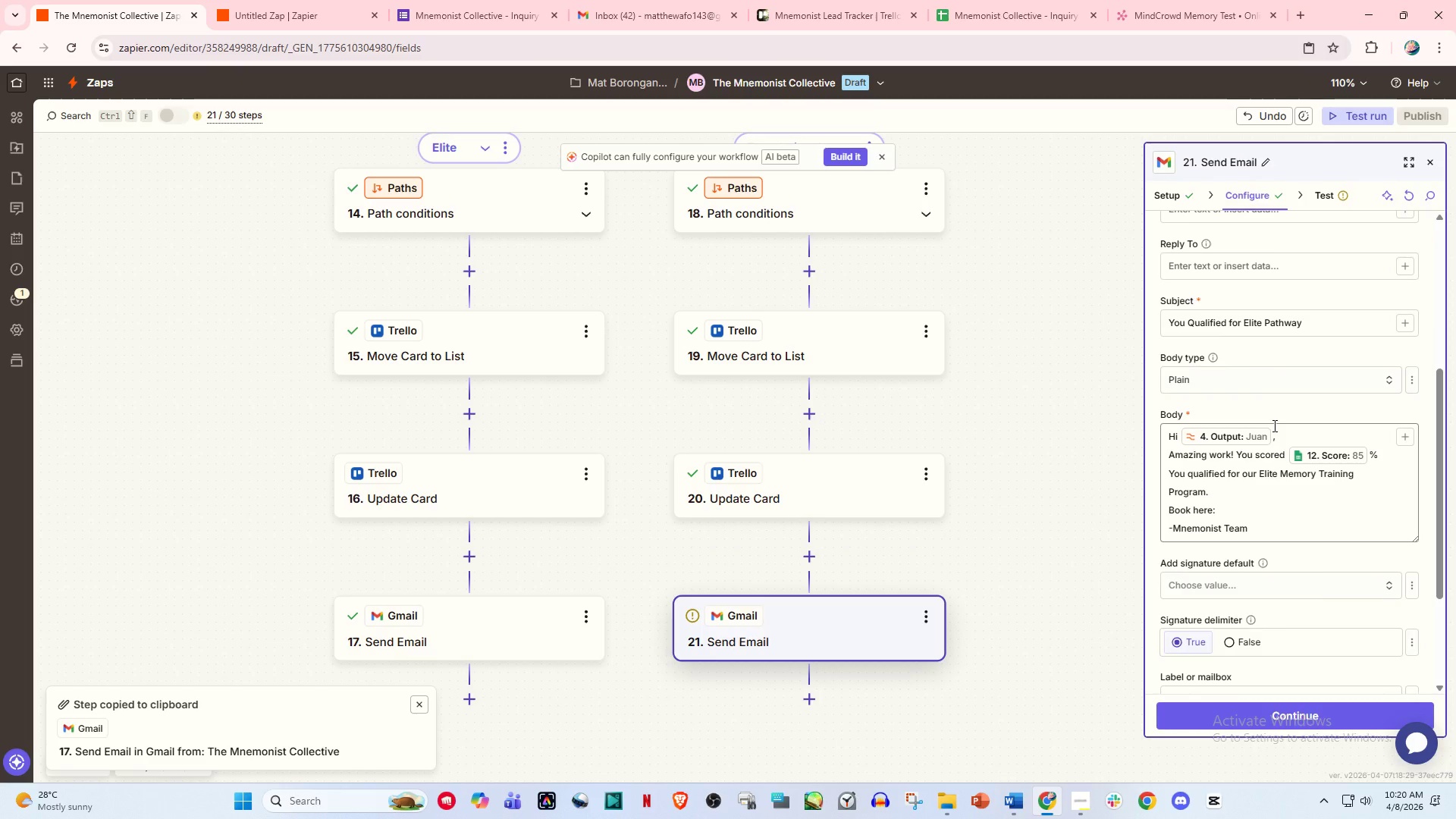 
wait(5.42)
 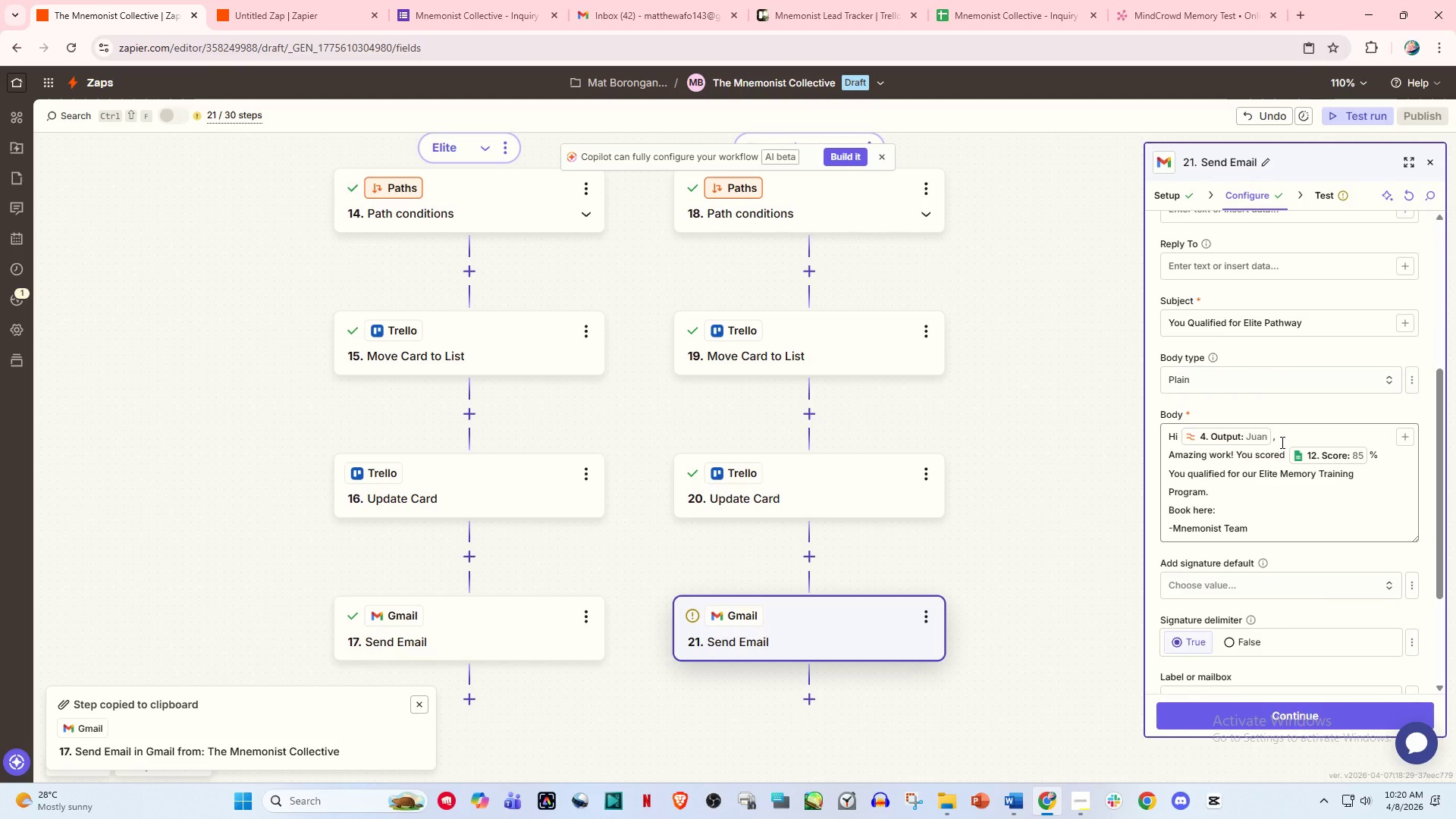 
left_click_drag(start_coordinate=[1326, 319], to_coordinate=[1006, 319])
 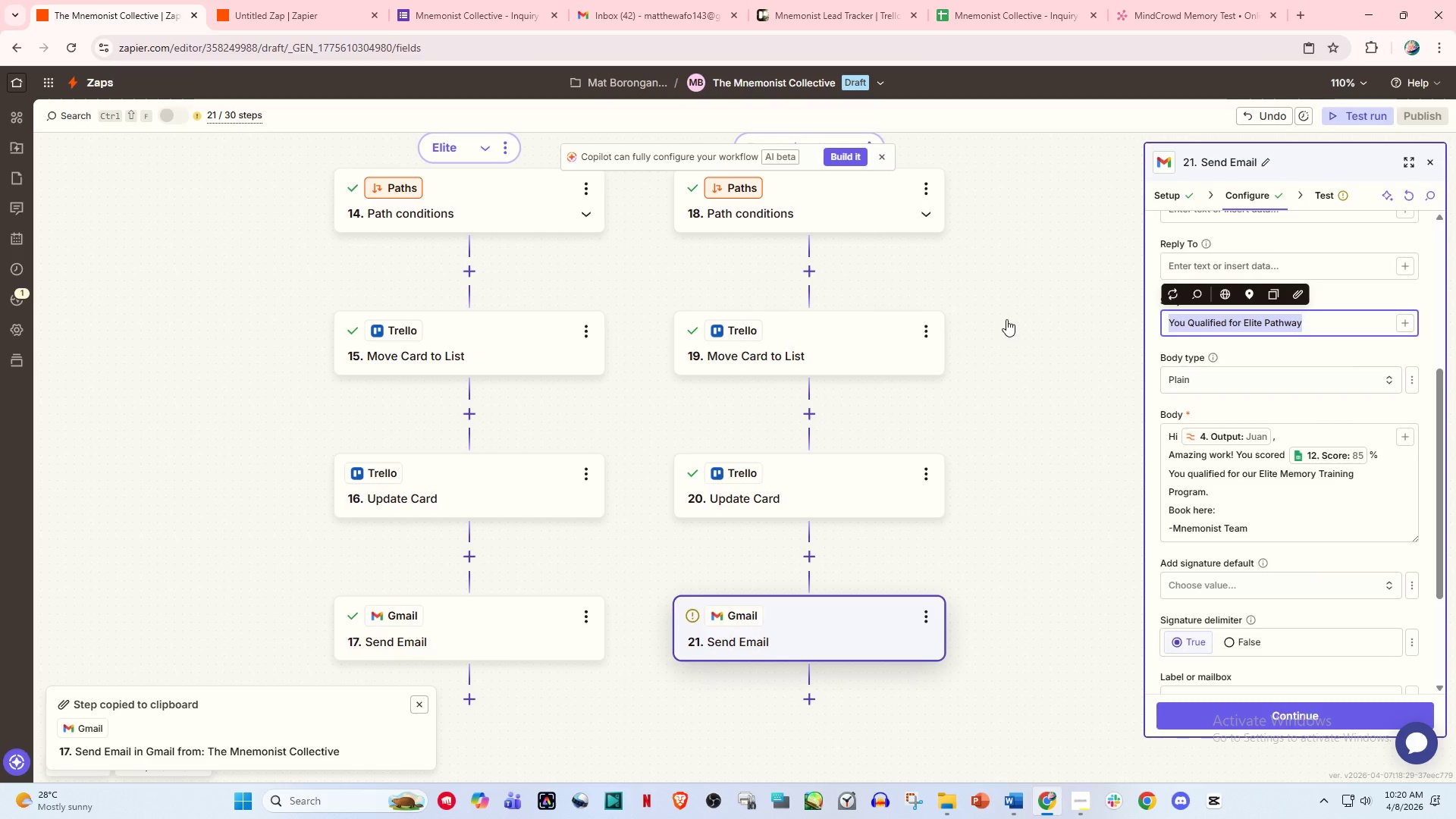 
type(lET)
key(Backspace)
key(Backspace)
key(Backspace)
type(let's )
key(Backspace)
key(Backspace)
key(Backspace)
key(Backspace)
key(Backspace)
key(Backspace)
key(Backspace)
type(Let's Build)
key(Backspace)
type(d Your Memoru )
key(Backspace)
key(Backspace)
type(u)
key(Backspace)
type(yu)
key(Backspace)
type( Foundation)
 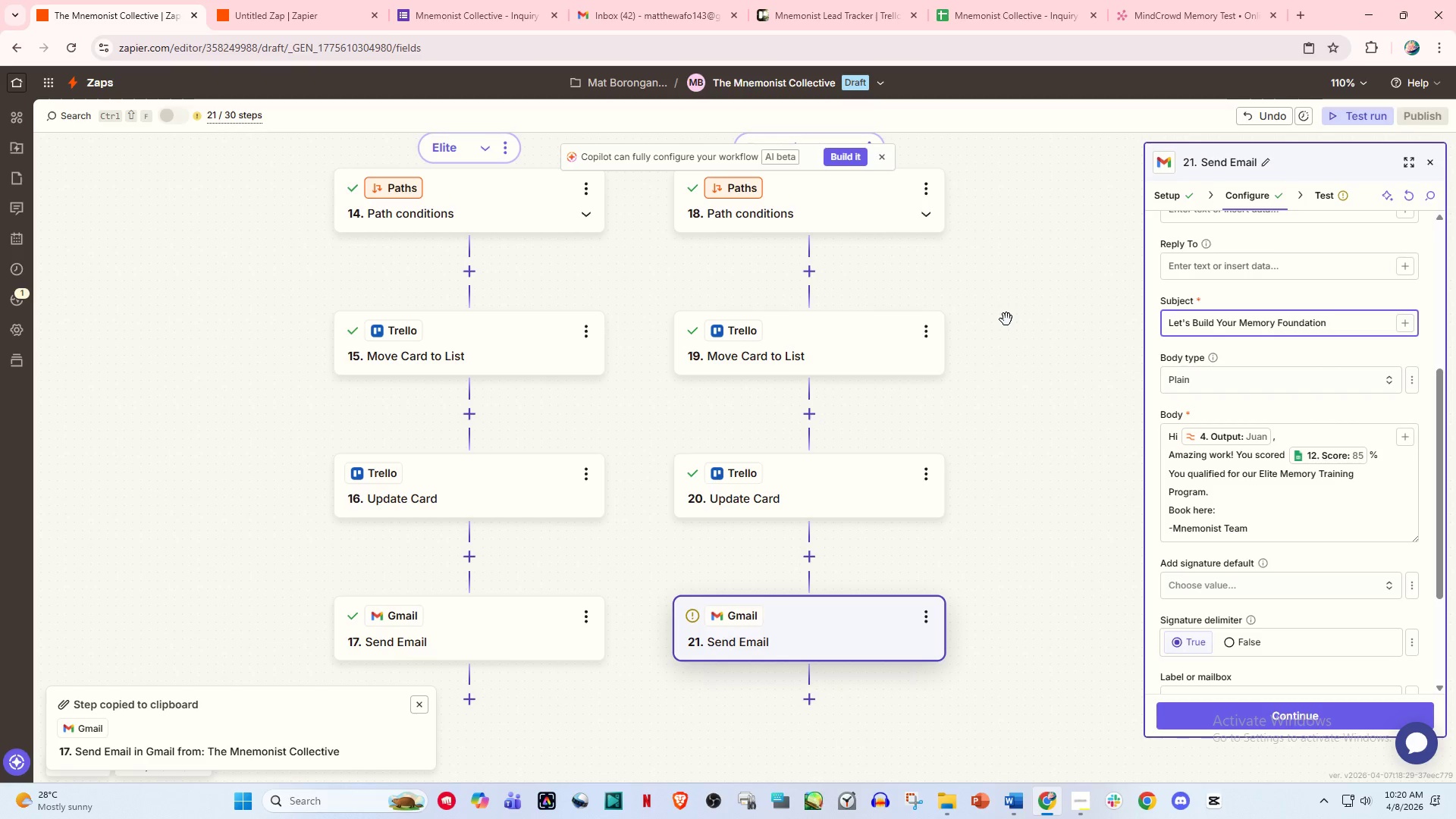 
wait(14.72)
 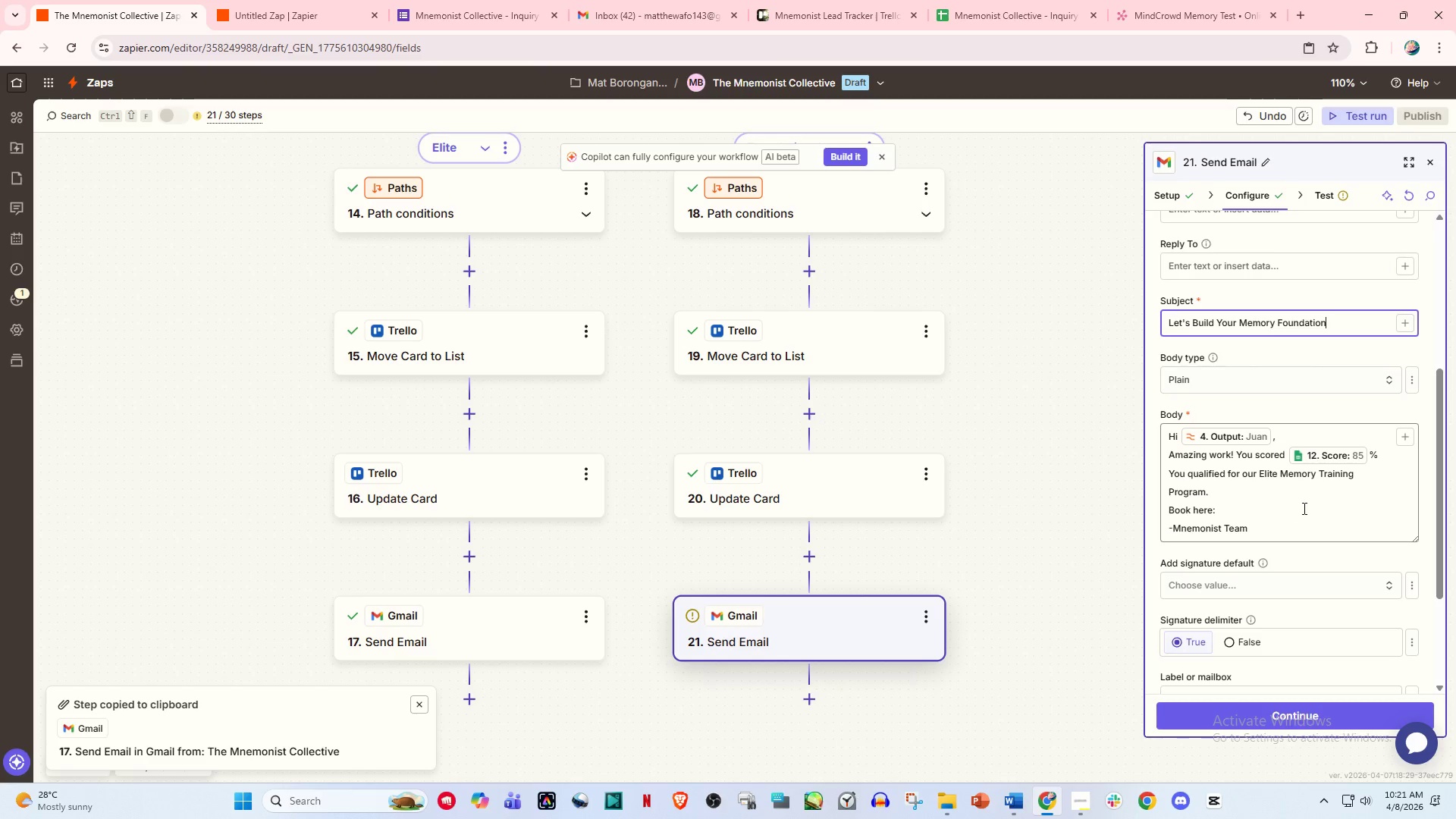 
left_click_drag(start_coordinate=[1225, 510], to_coordinate=[1166, 455])
 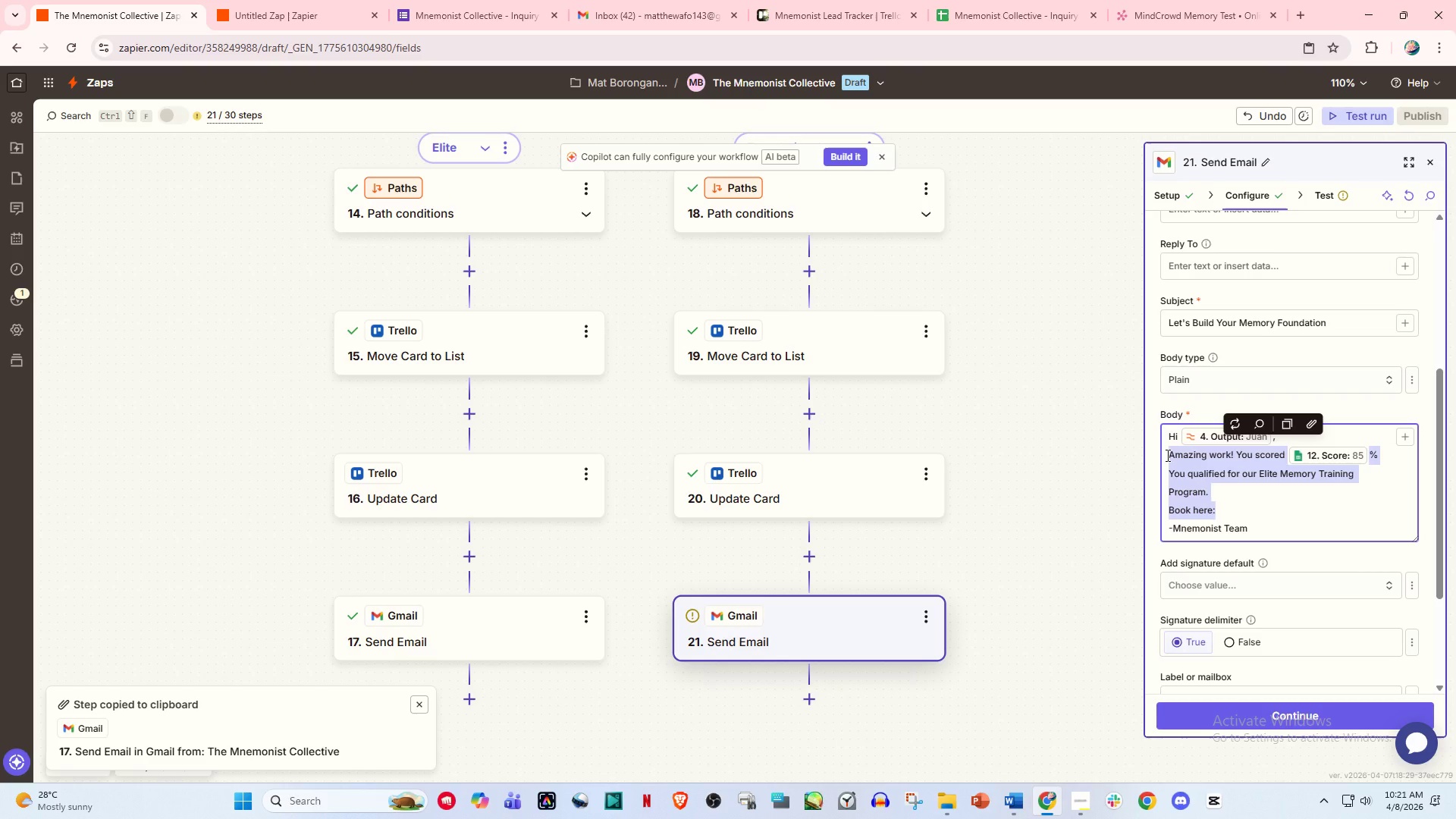 
type(Thanks fp)
key(Backspace)
type(or completing your assesse)
key(Backspace)
type(ment!)
 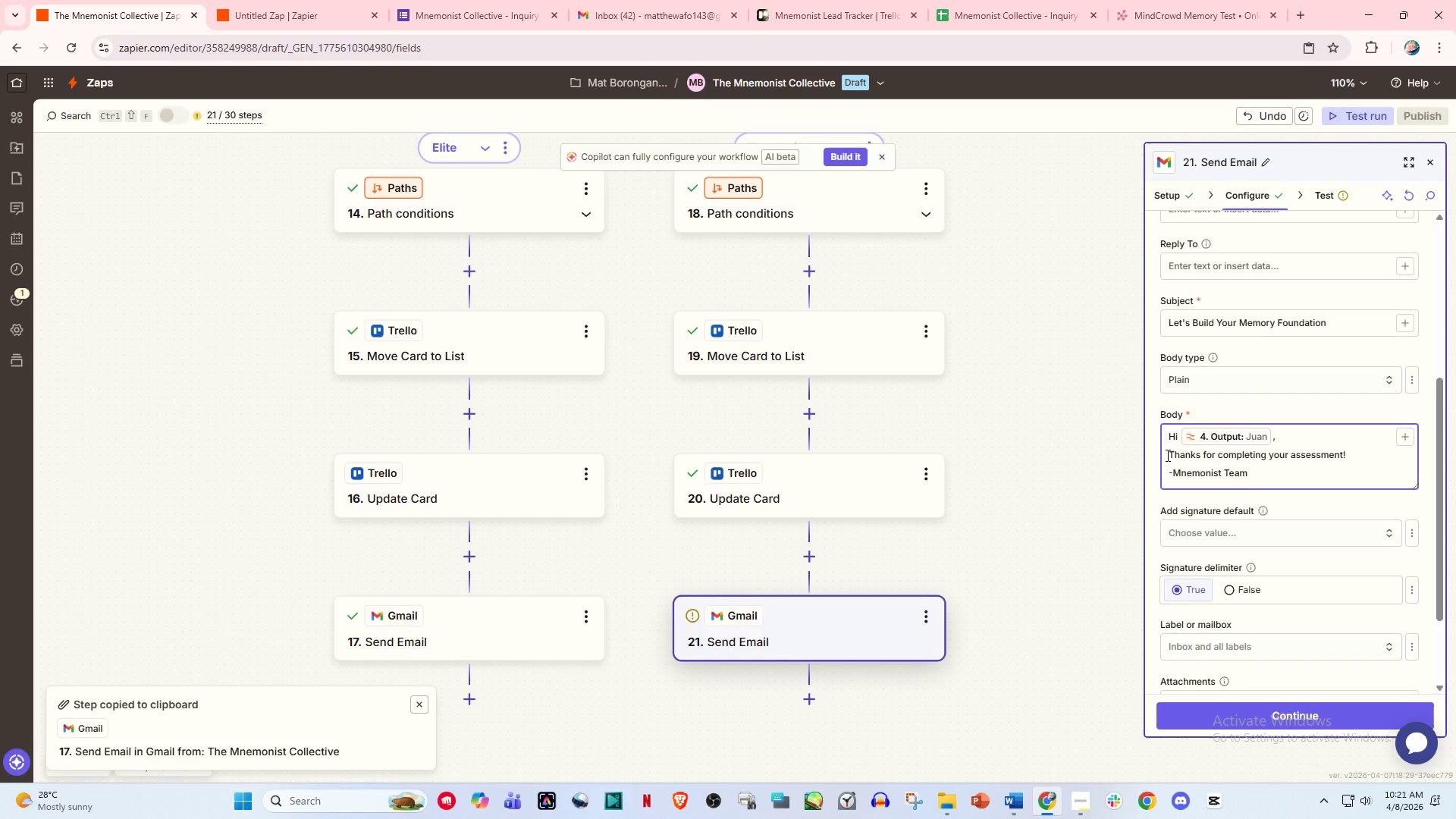 
key(Enter)
 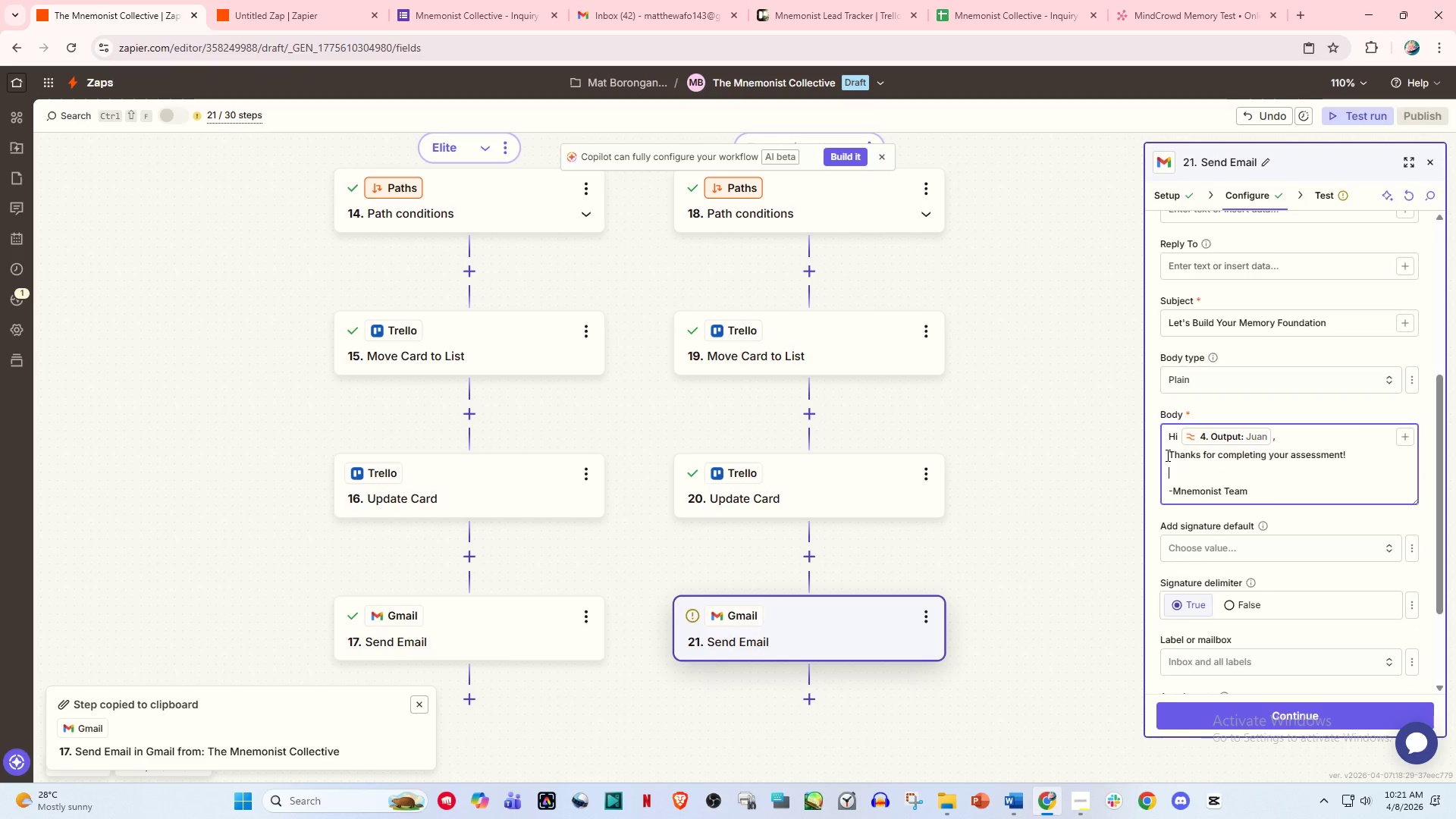 
type(We recommned)
key(Backspace)
key(Backspace)
key(Backspace)
type(end strat)
key(Backspace)
key(Backspace)
key(Backspace)
type(artign w)
key(Backspace)
key(Backspace)
key(Backspace)
key(Backspace)
type(ng with our foundational Po)
key(Backspace)
type(rogram.)
 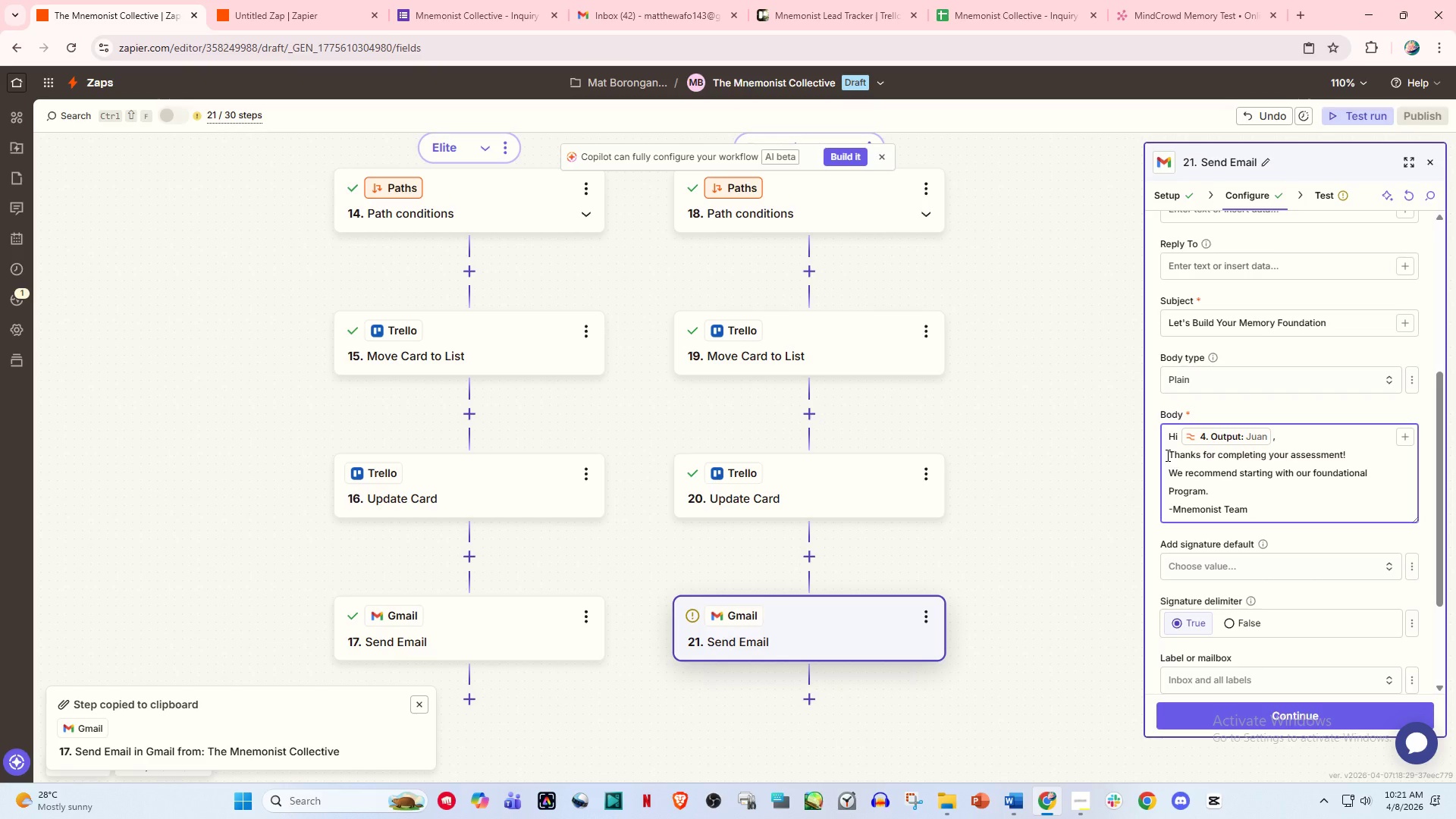 
key(Enter)
 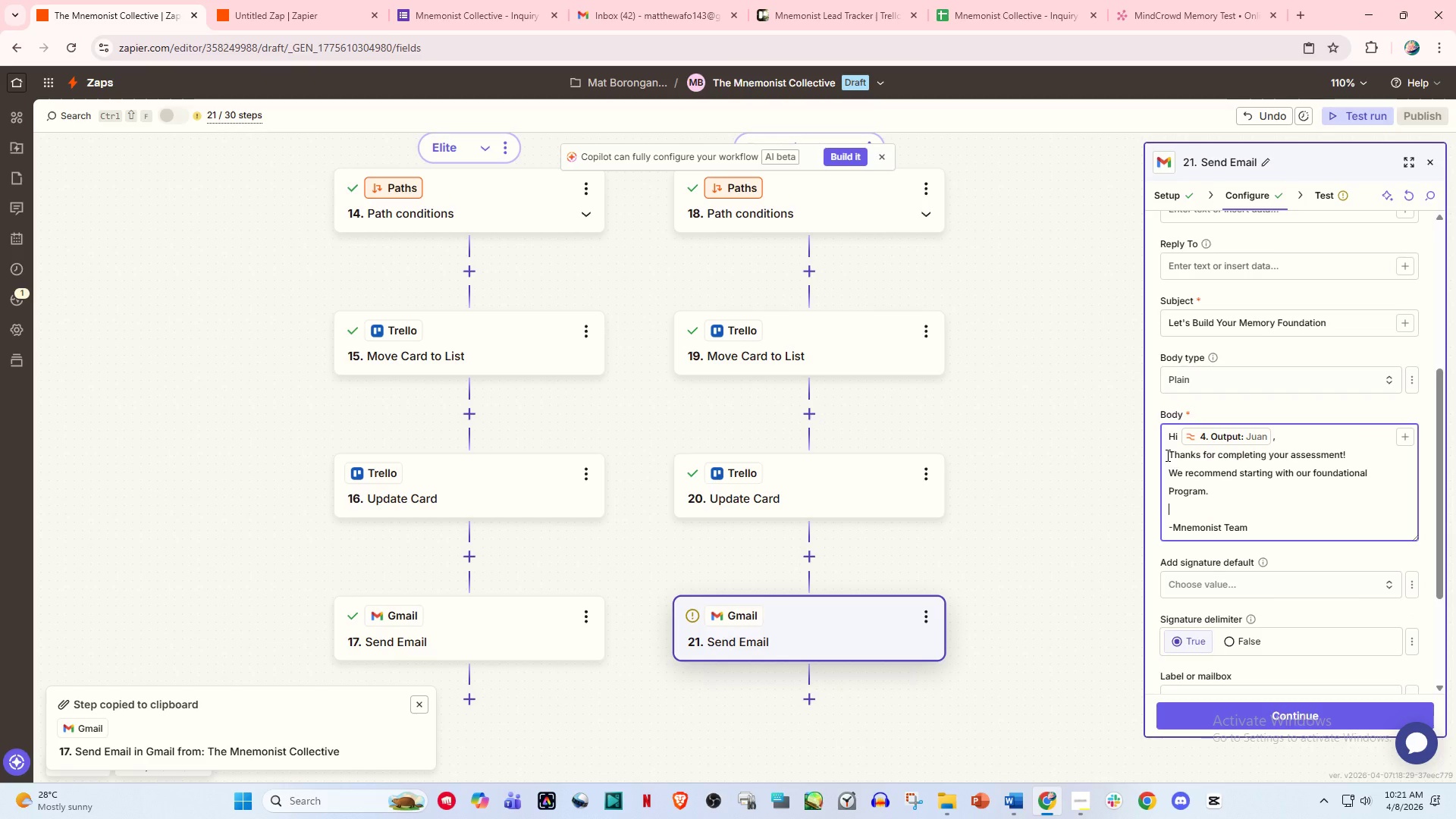 
type(We'll guide you step-by-step.)
 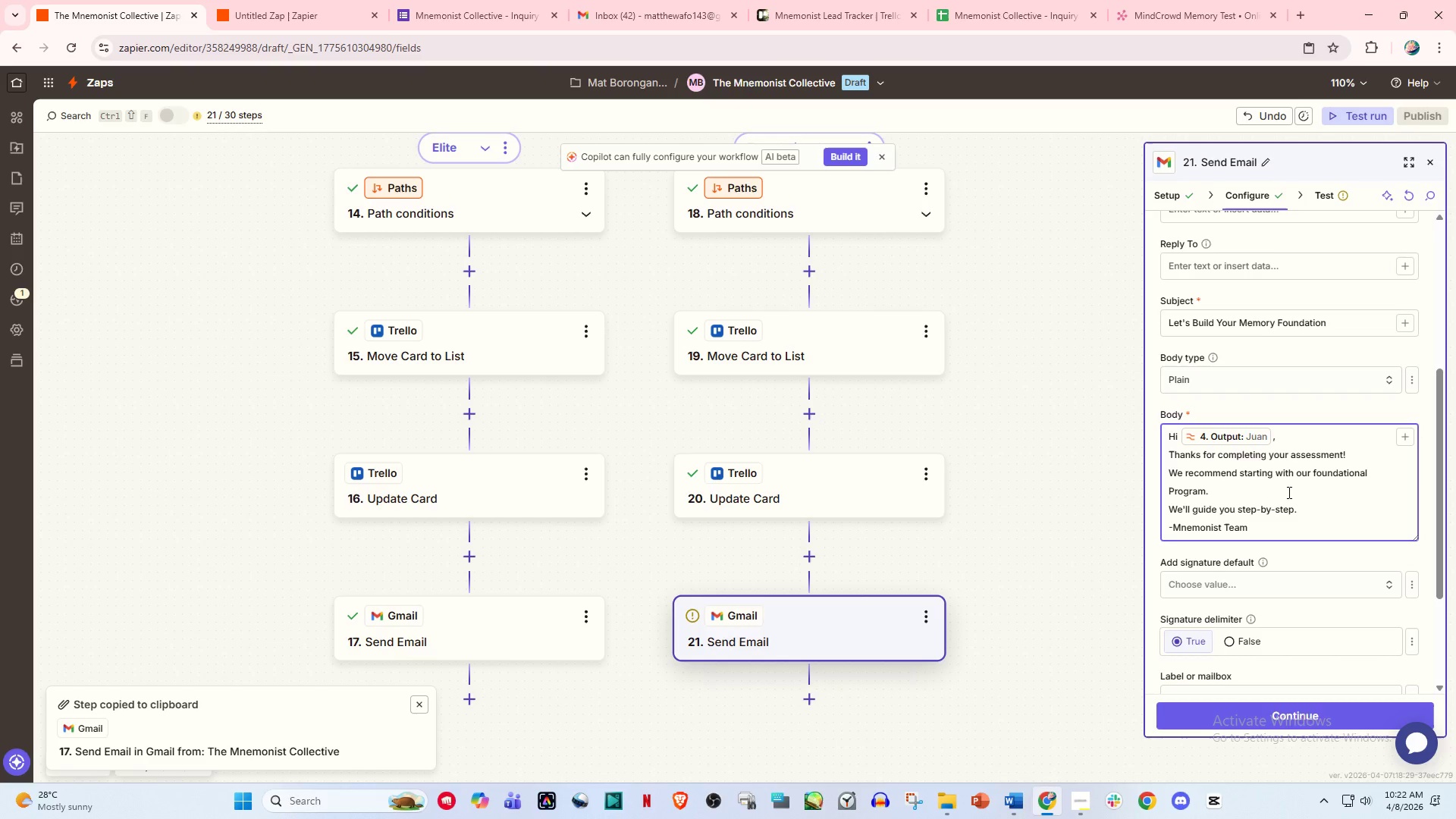 
left_click([1316, 511])
 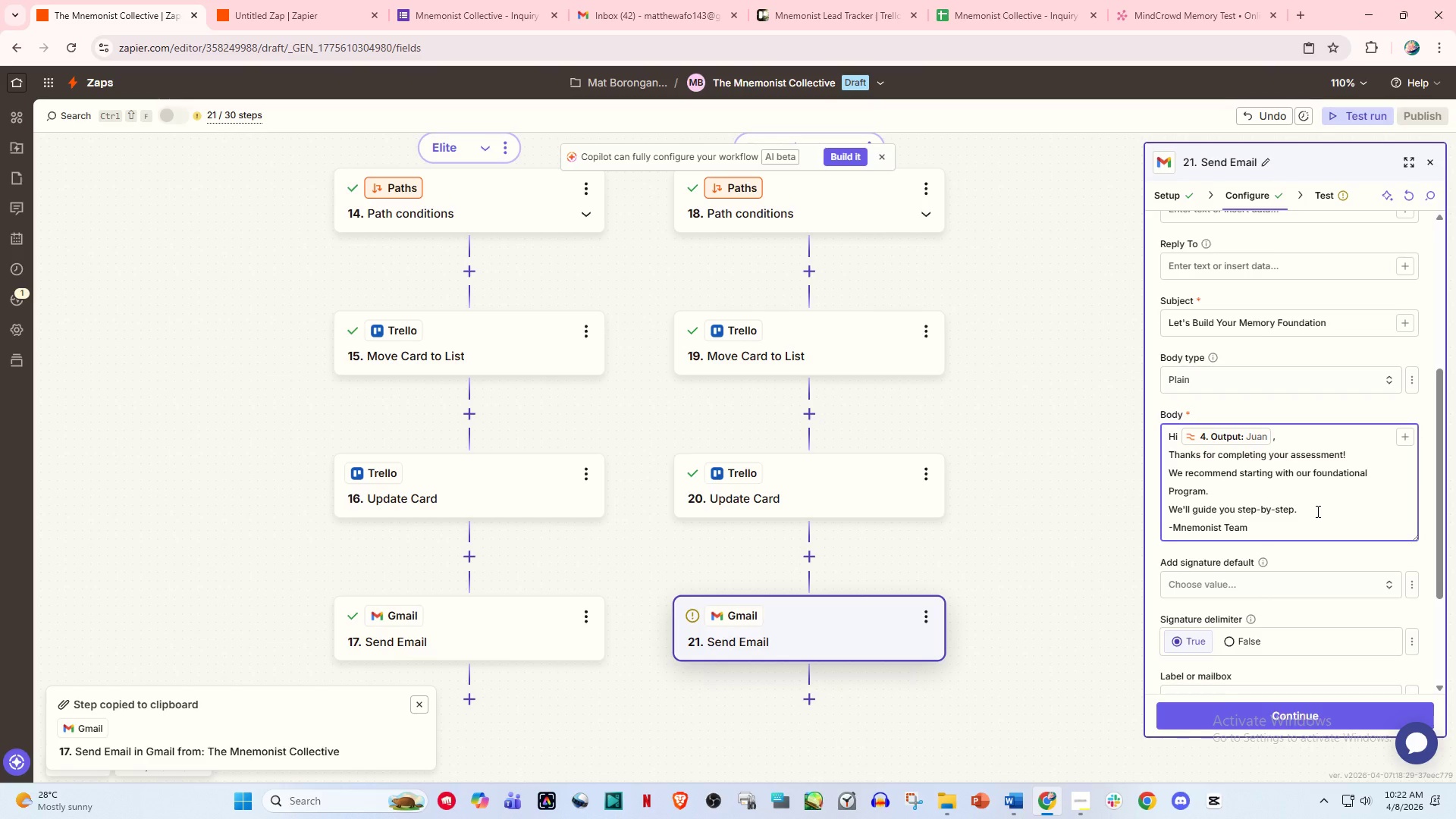 
key(Enter)
 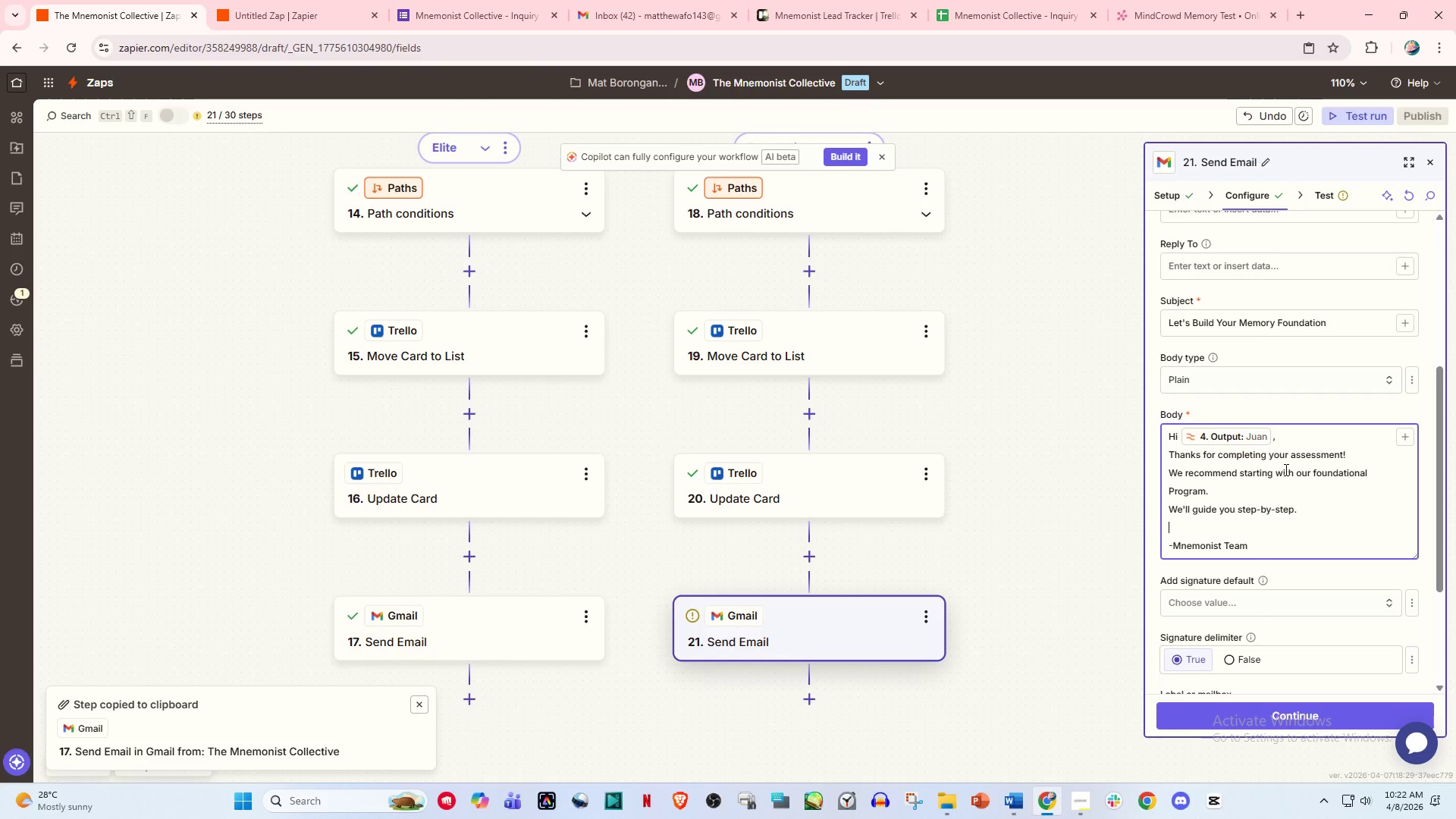 
scroll: coordinate [1285, 497], scroll_direction: down, amount: 1.0
 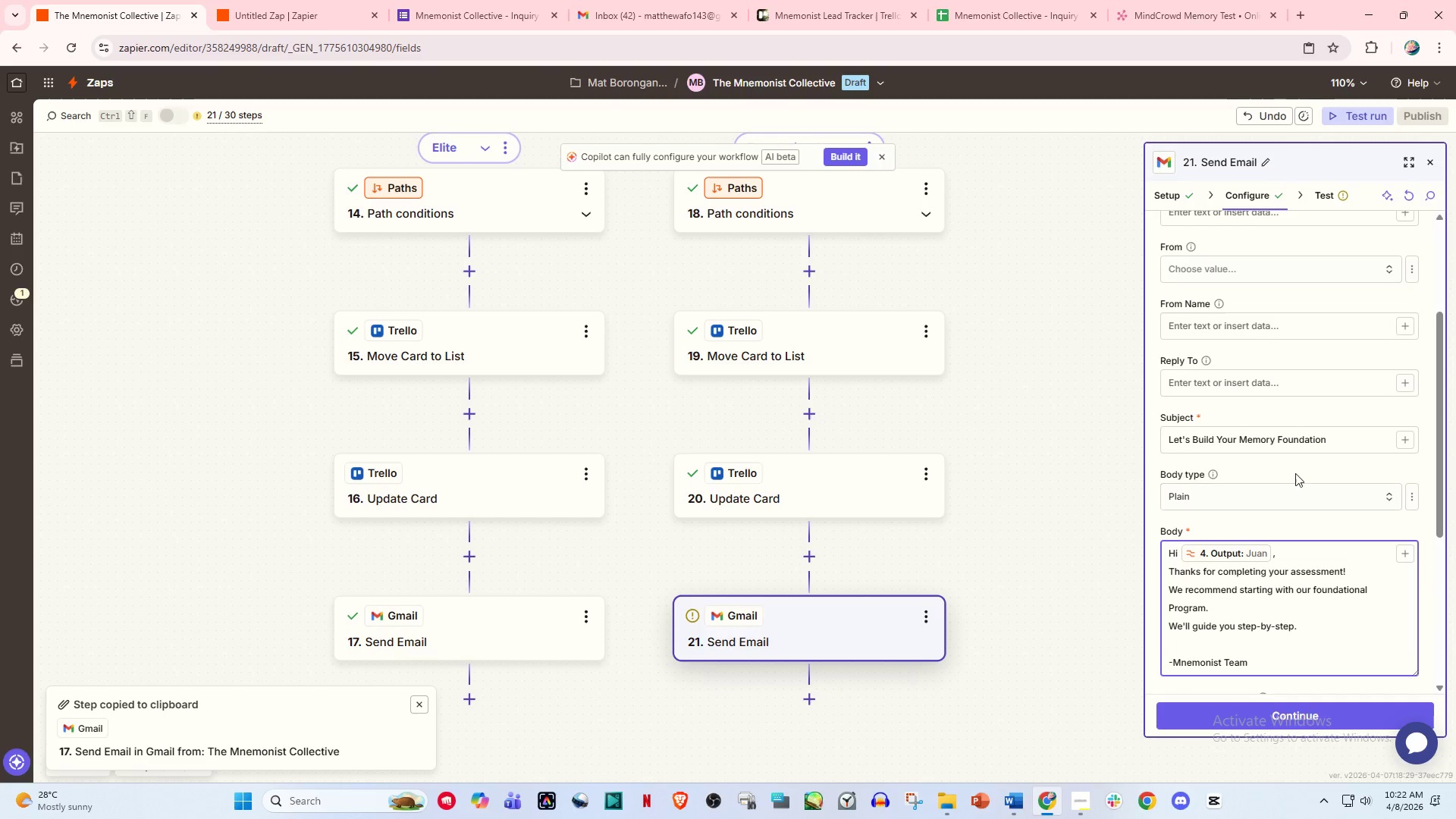 
scroll: coordinate [1272, 448], scroll_direction: up, amount: 1.0
 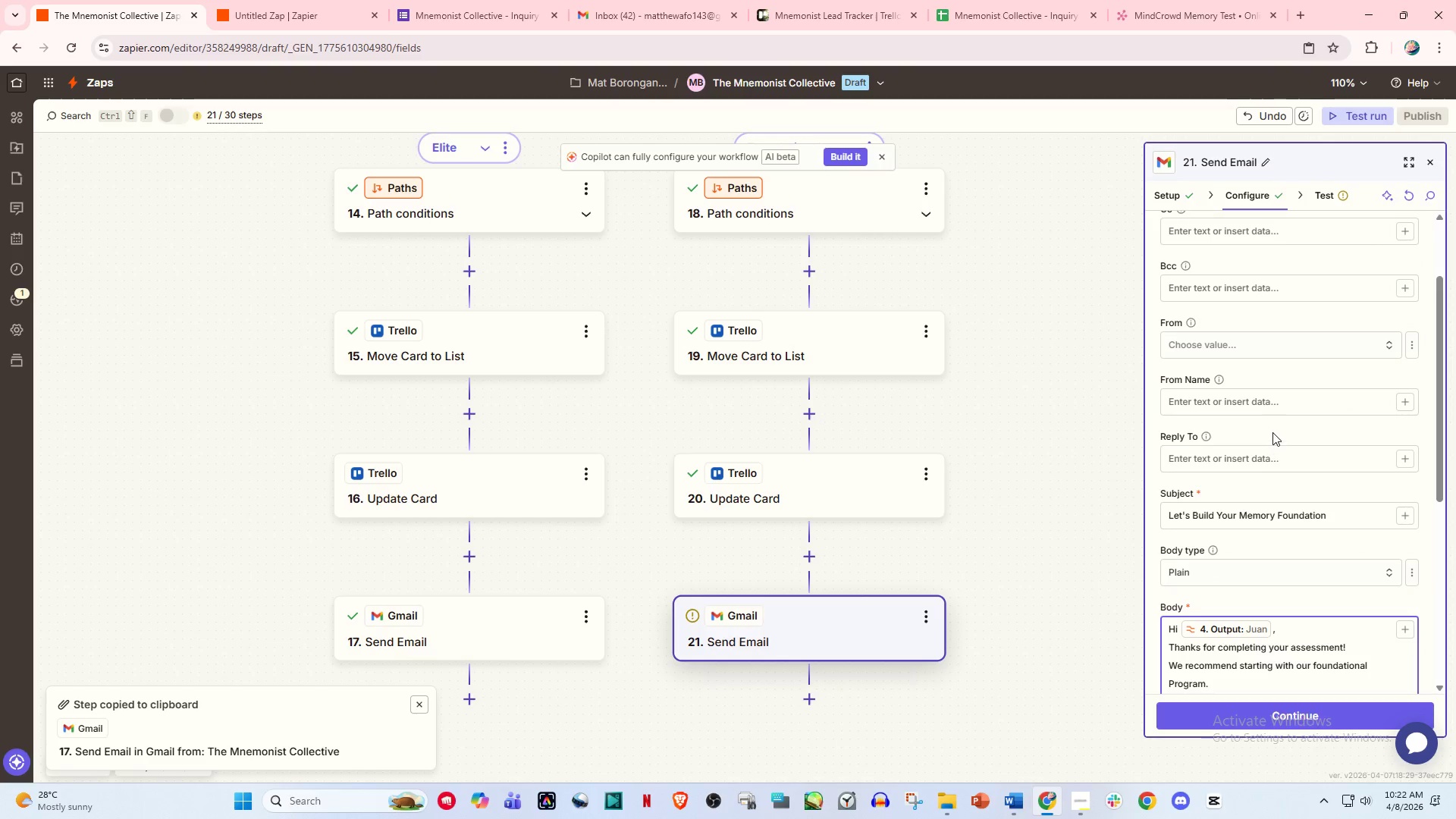 
scroll: coordinate [1294, 511], scroll_direction: down, amount: 6.0
 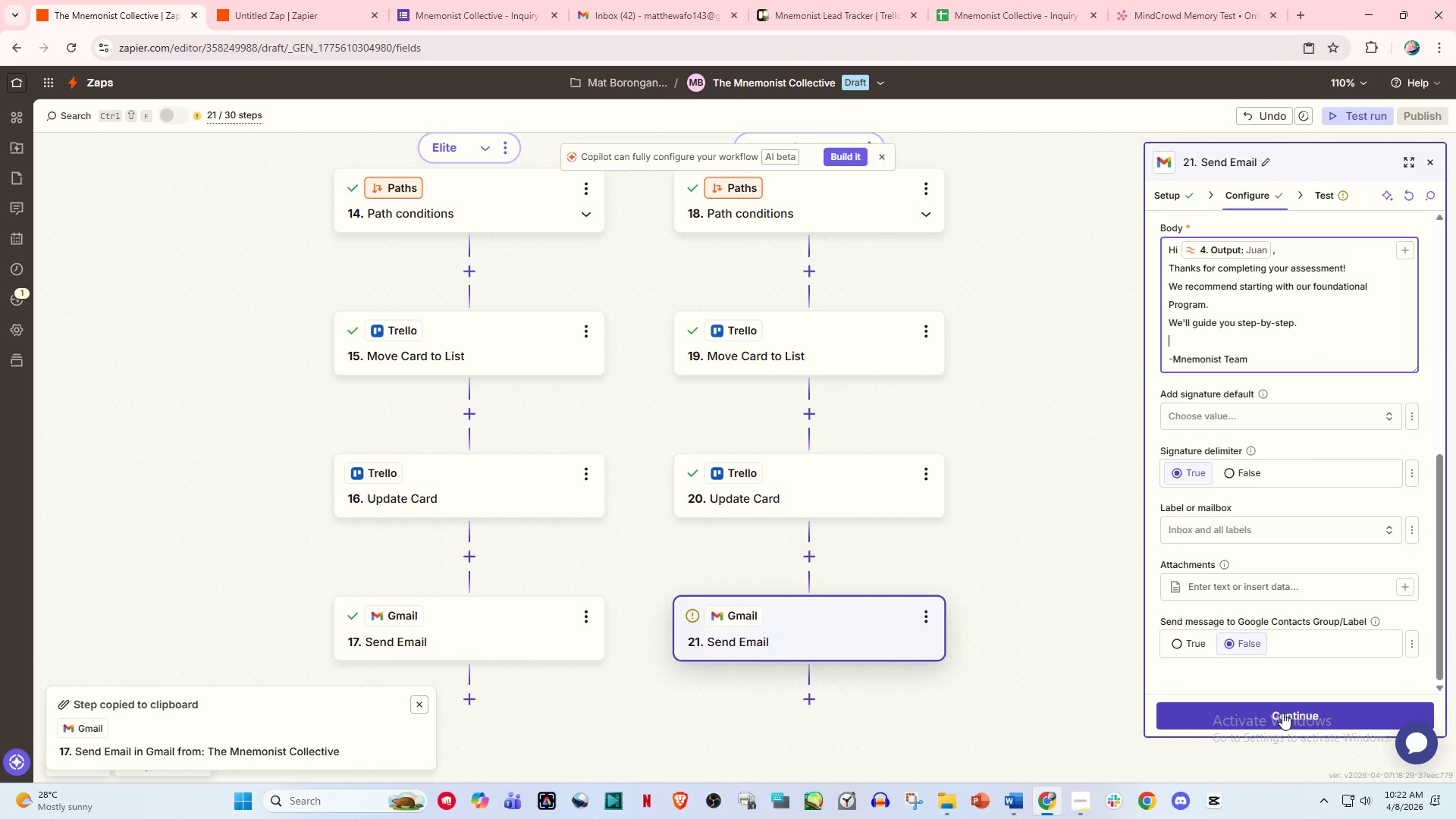 
left_click([1282, 716])
 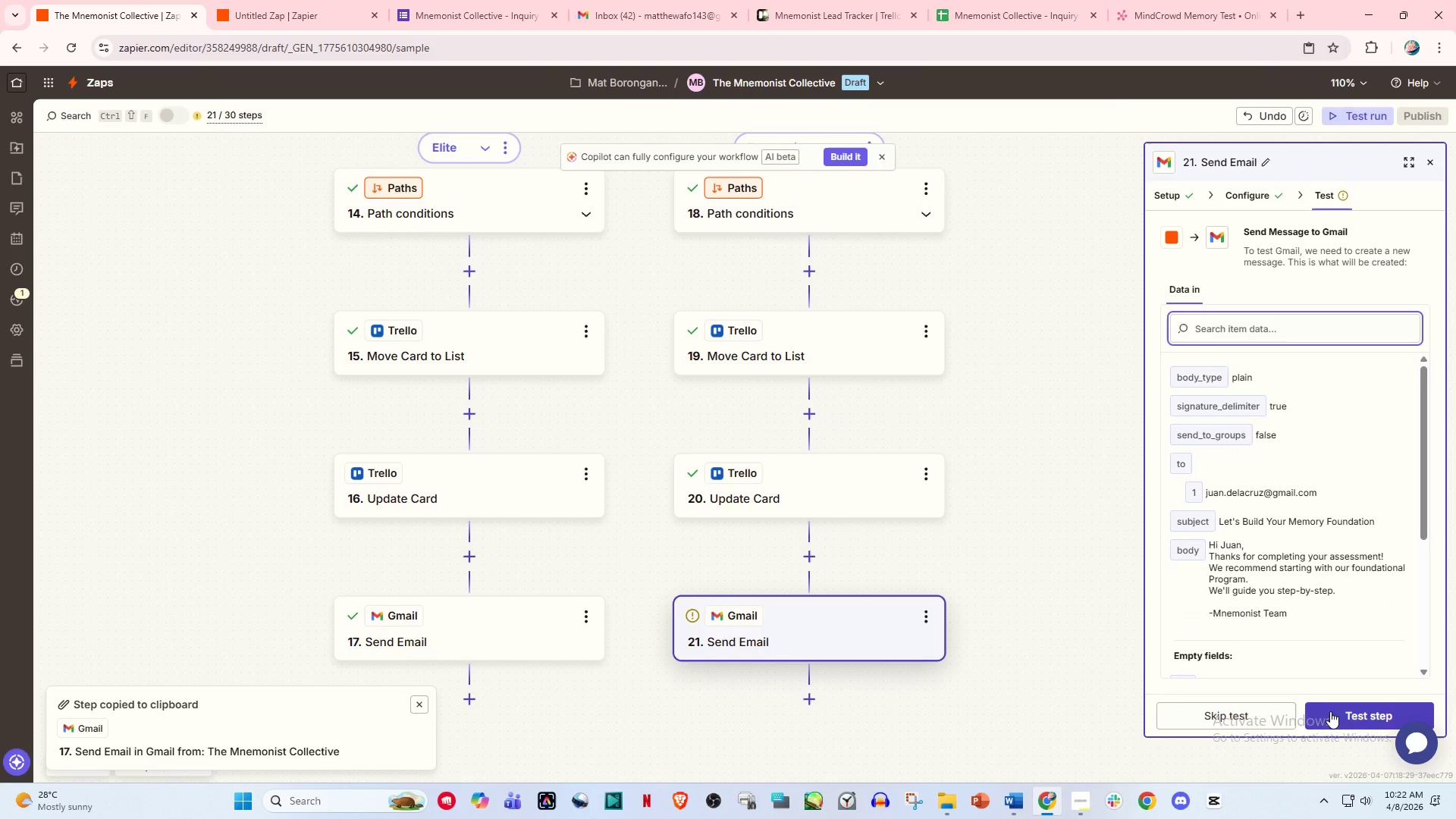 
left_click([1344, 711])
 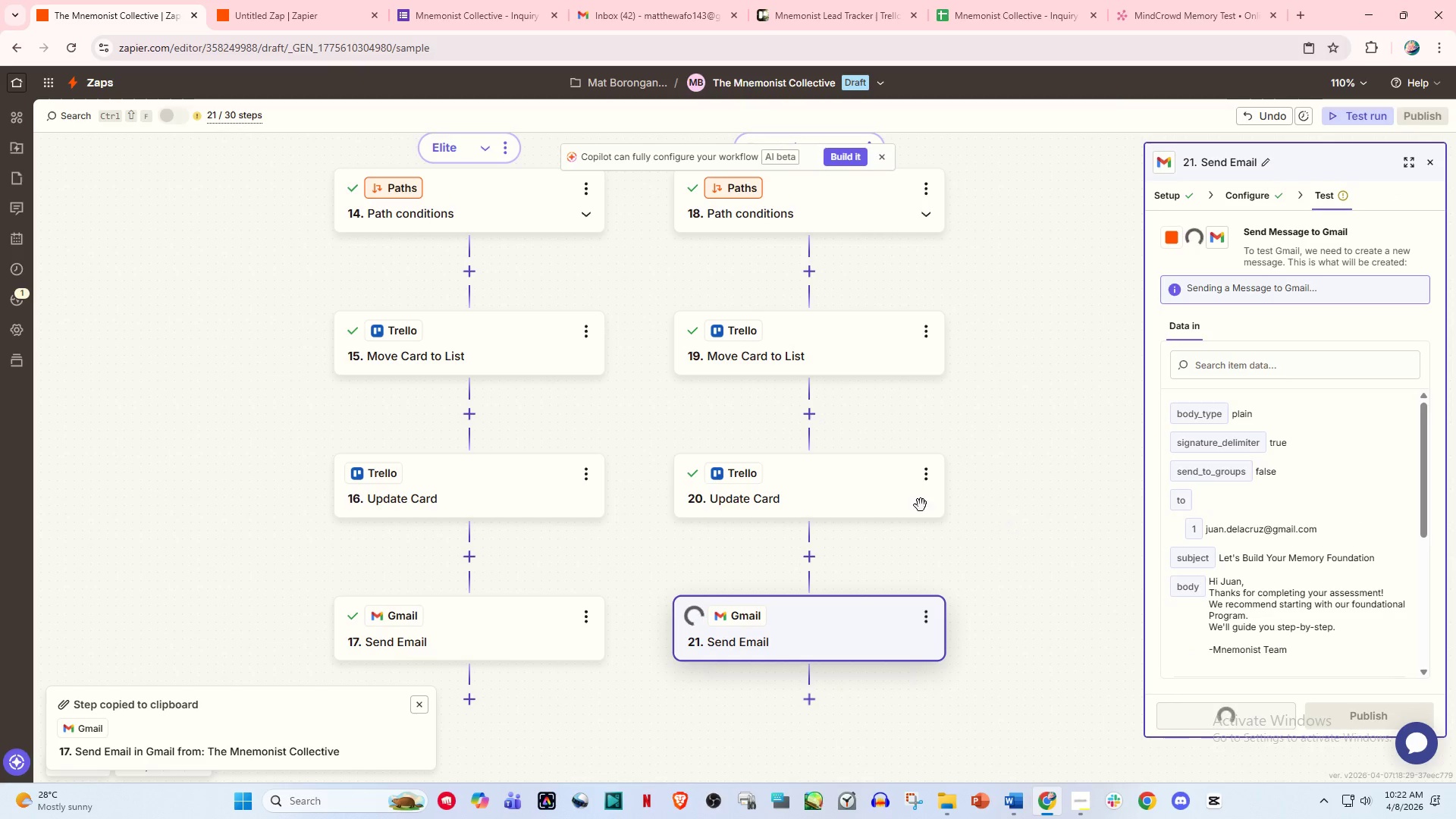 
scroll: coordinate [698, 479], scroll_direction: up, amount: 23.0
 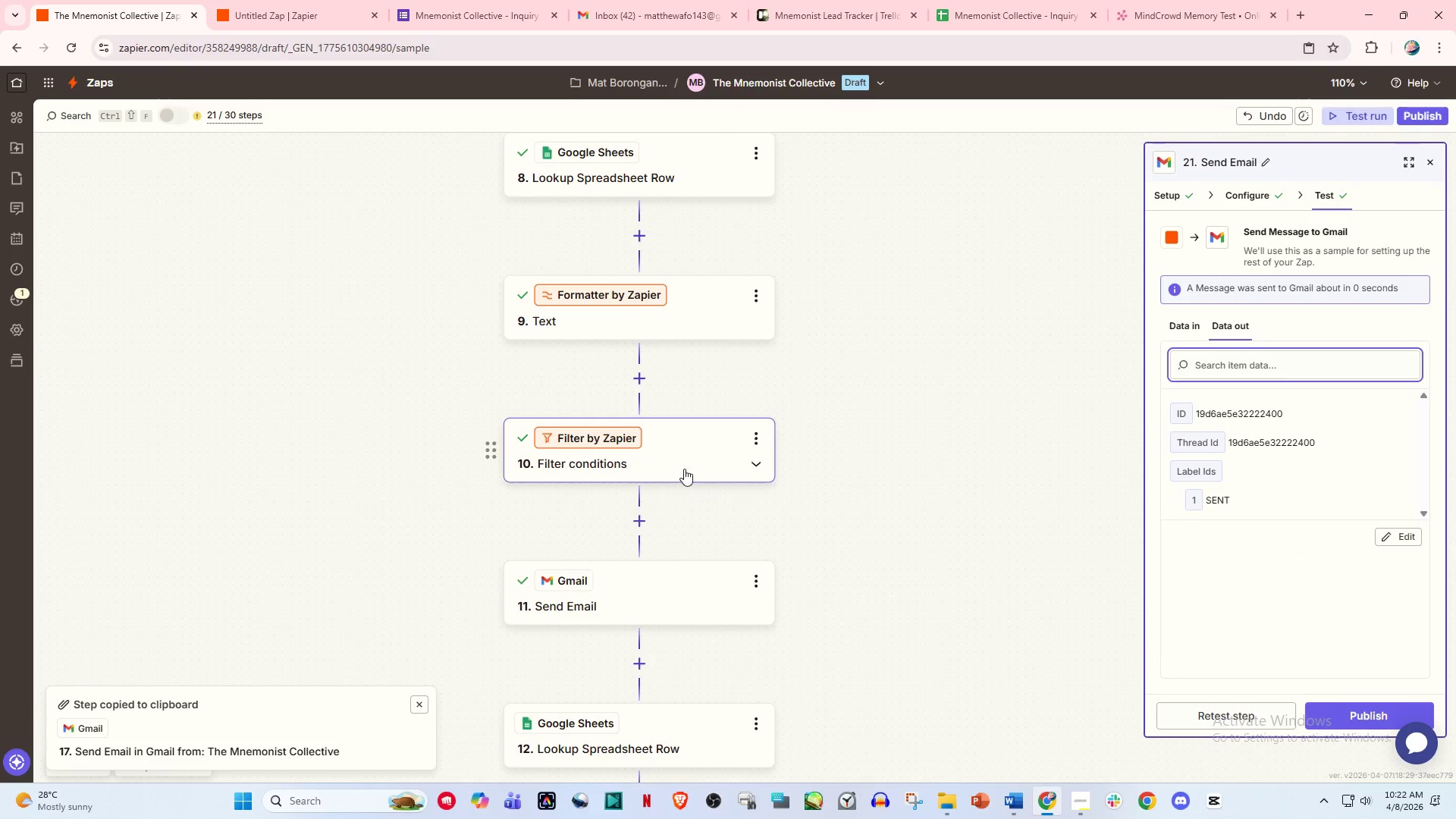 
left_click([681, 466])
 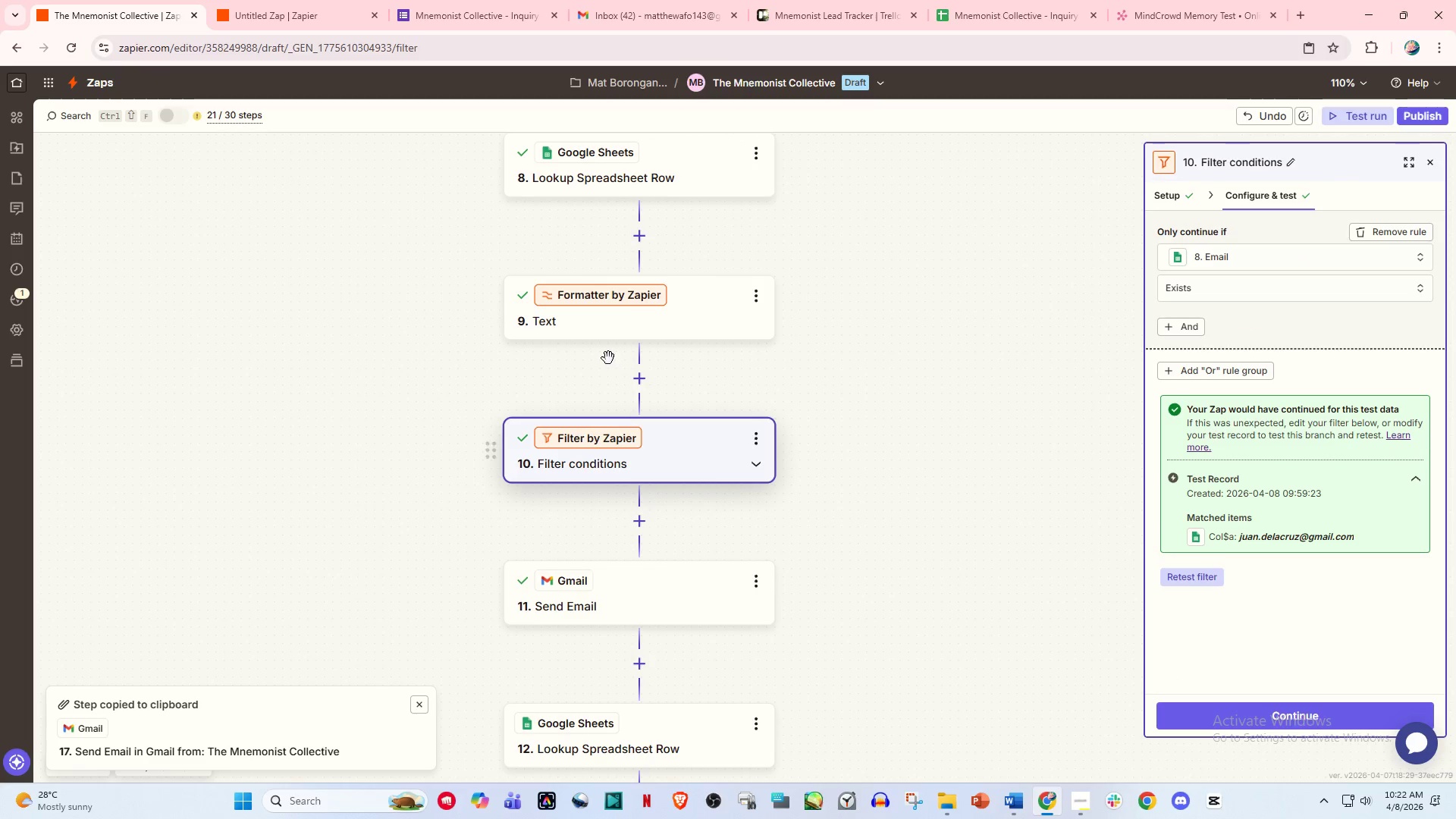 
left_click([643, 309])
 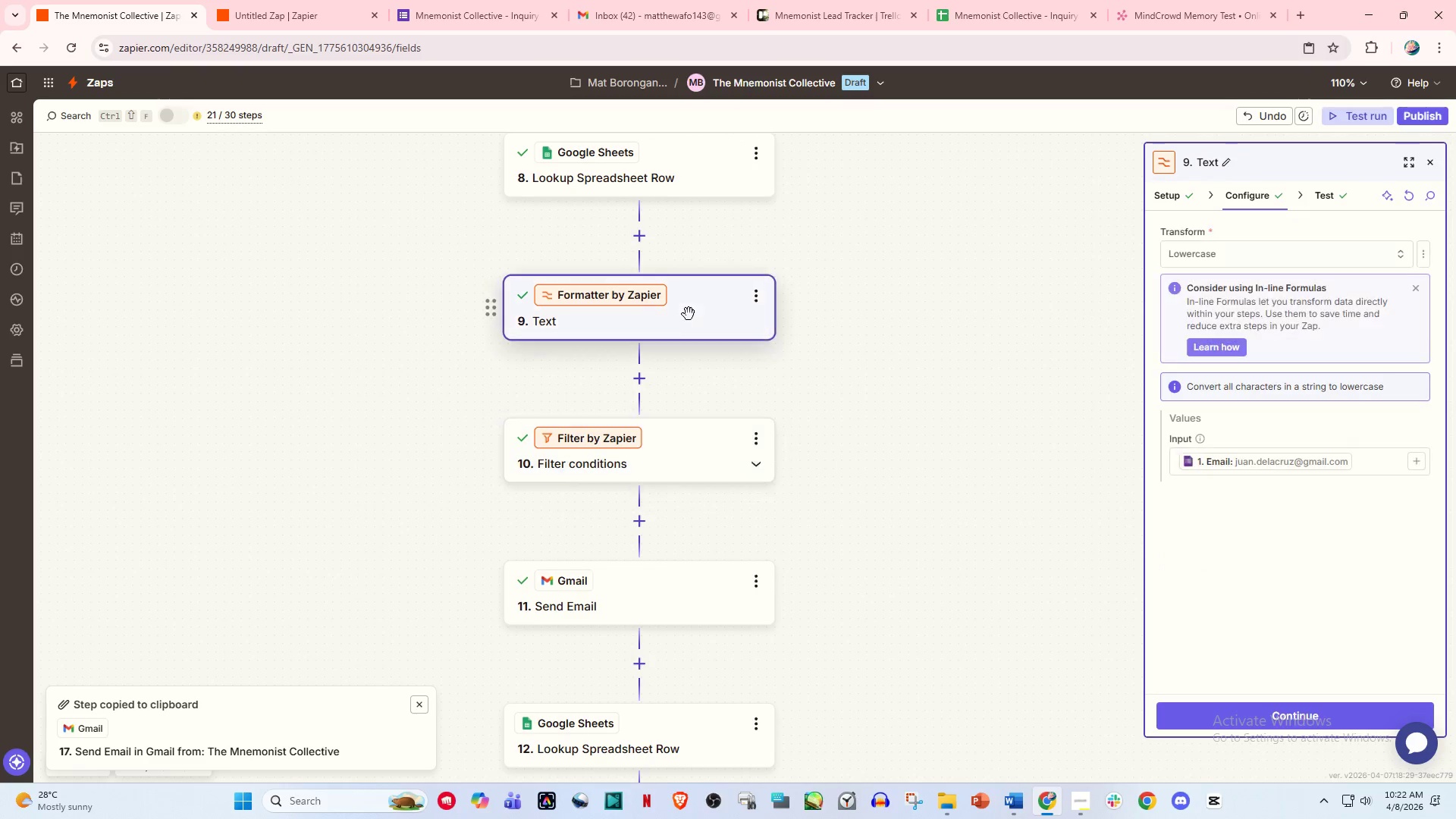 
left_click([681, 329])
 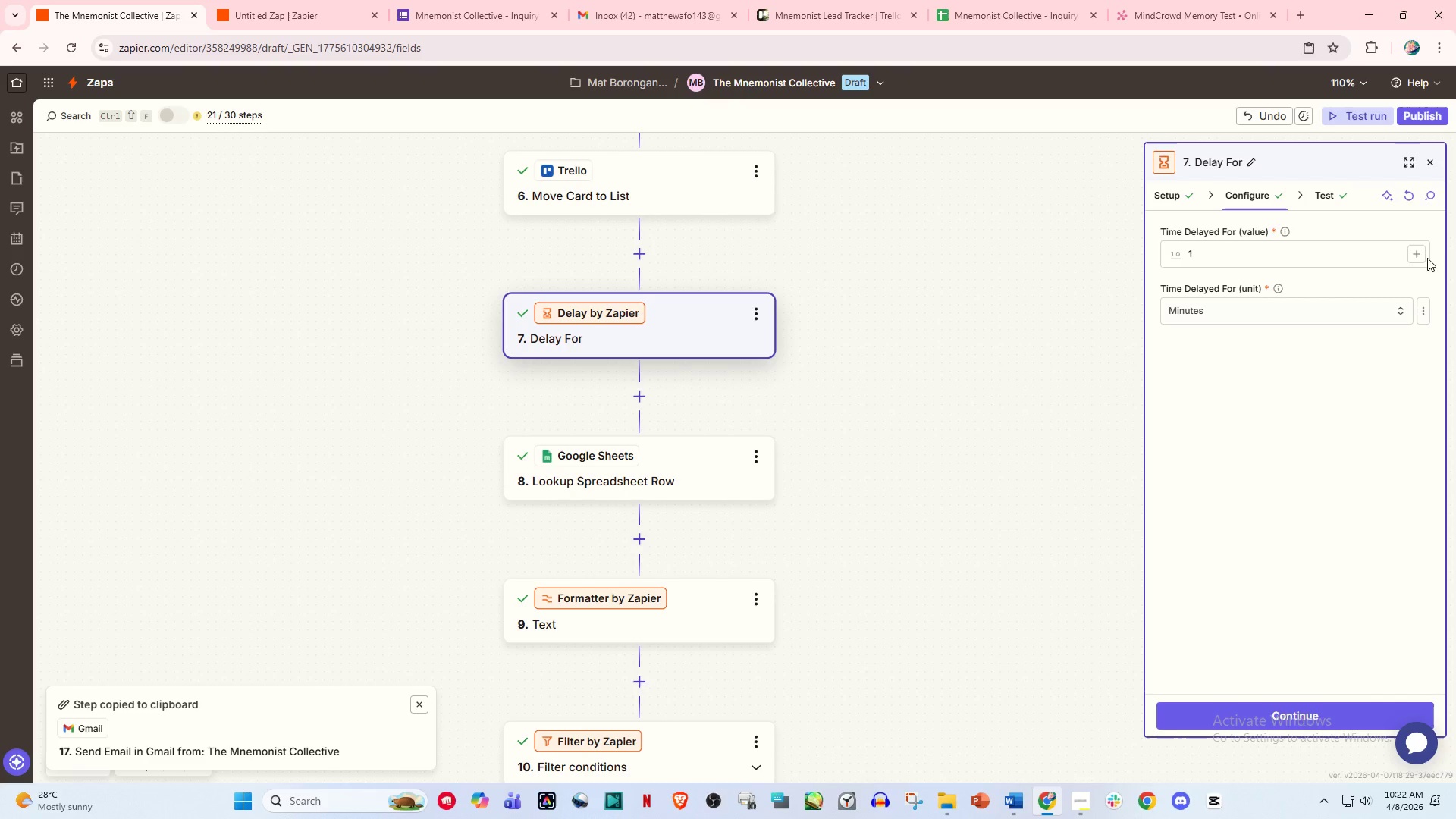 
scroll: coordinate [689, 310], scroll_direction: up, amount: 8.0
 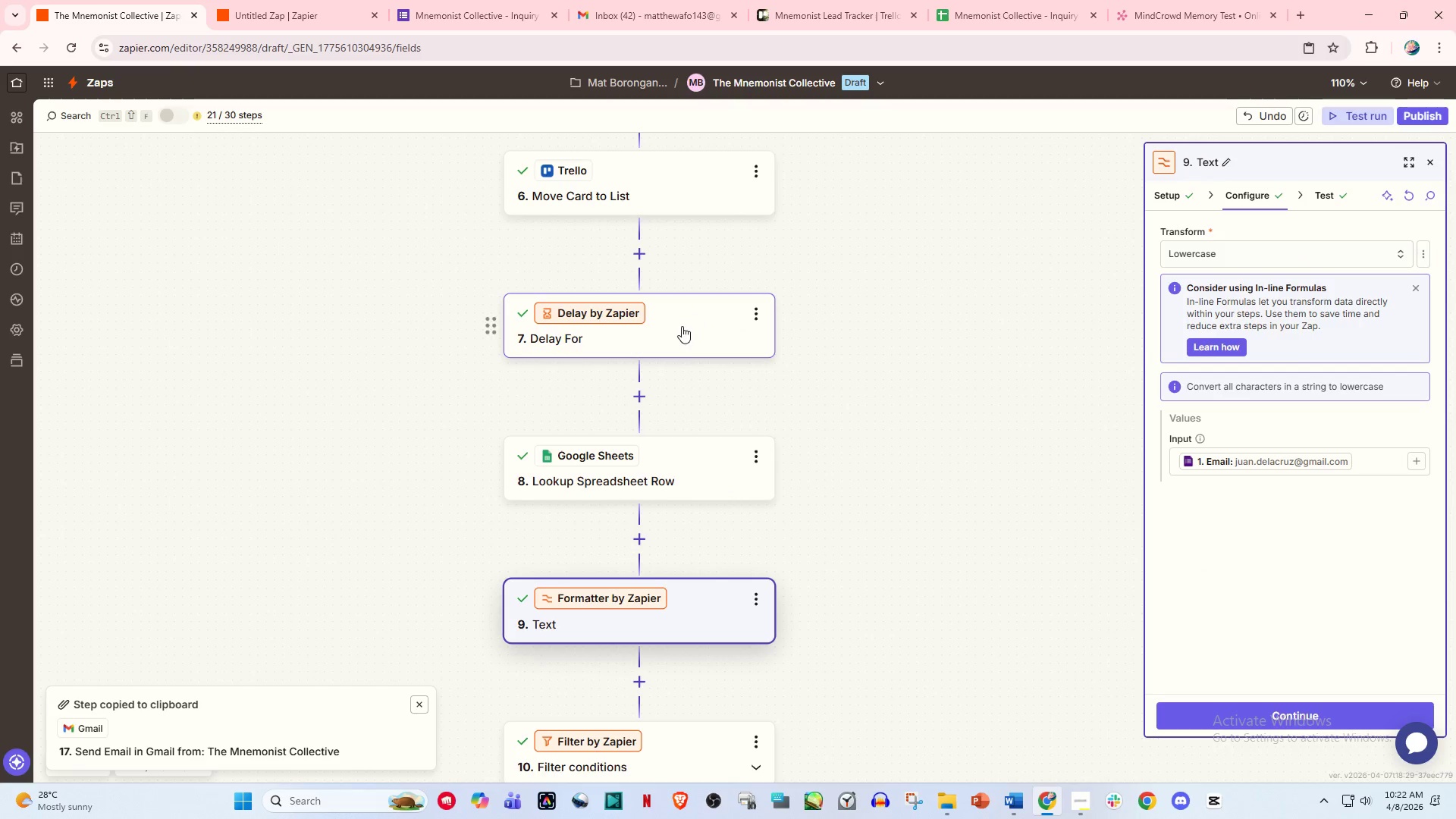 
left_click([1235, 318])
 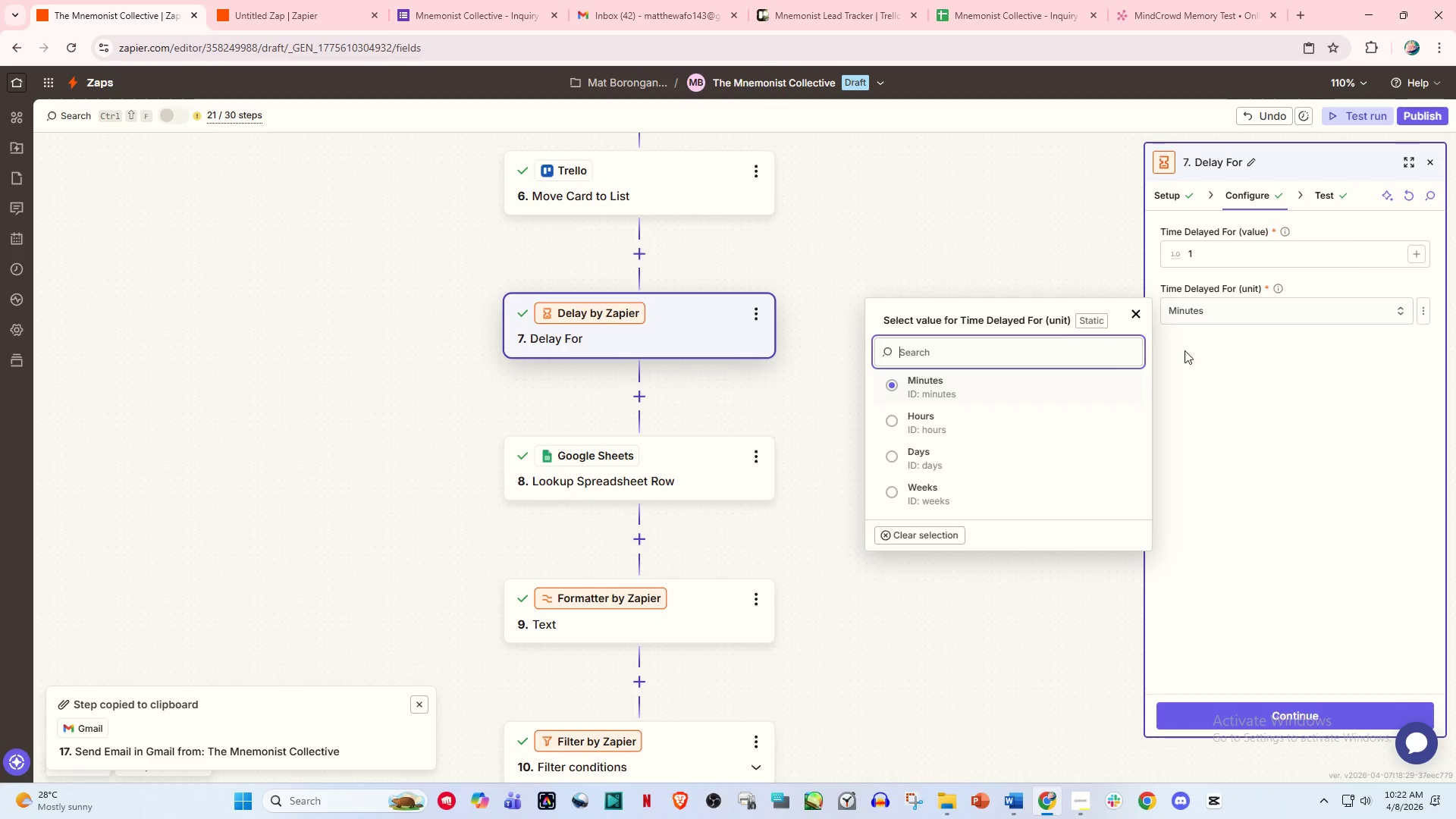 
left_click([1212, 253])
 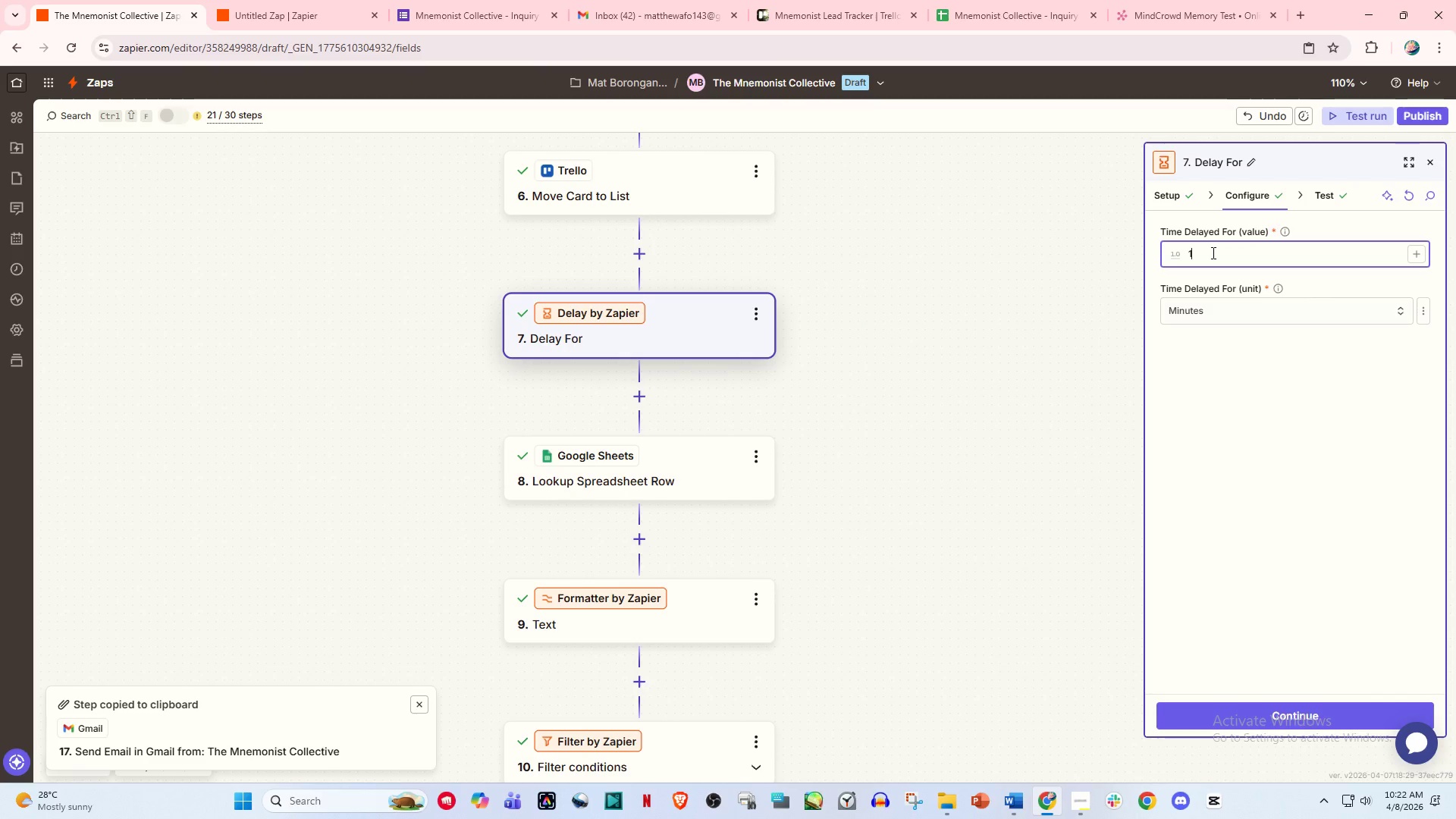 
key(Slash)
 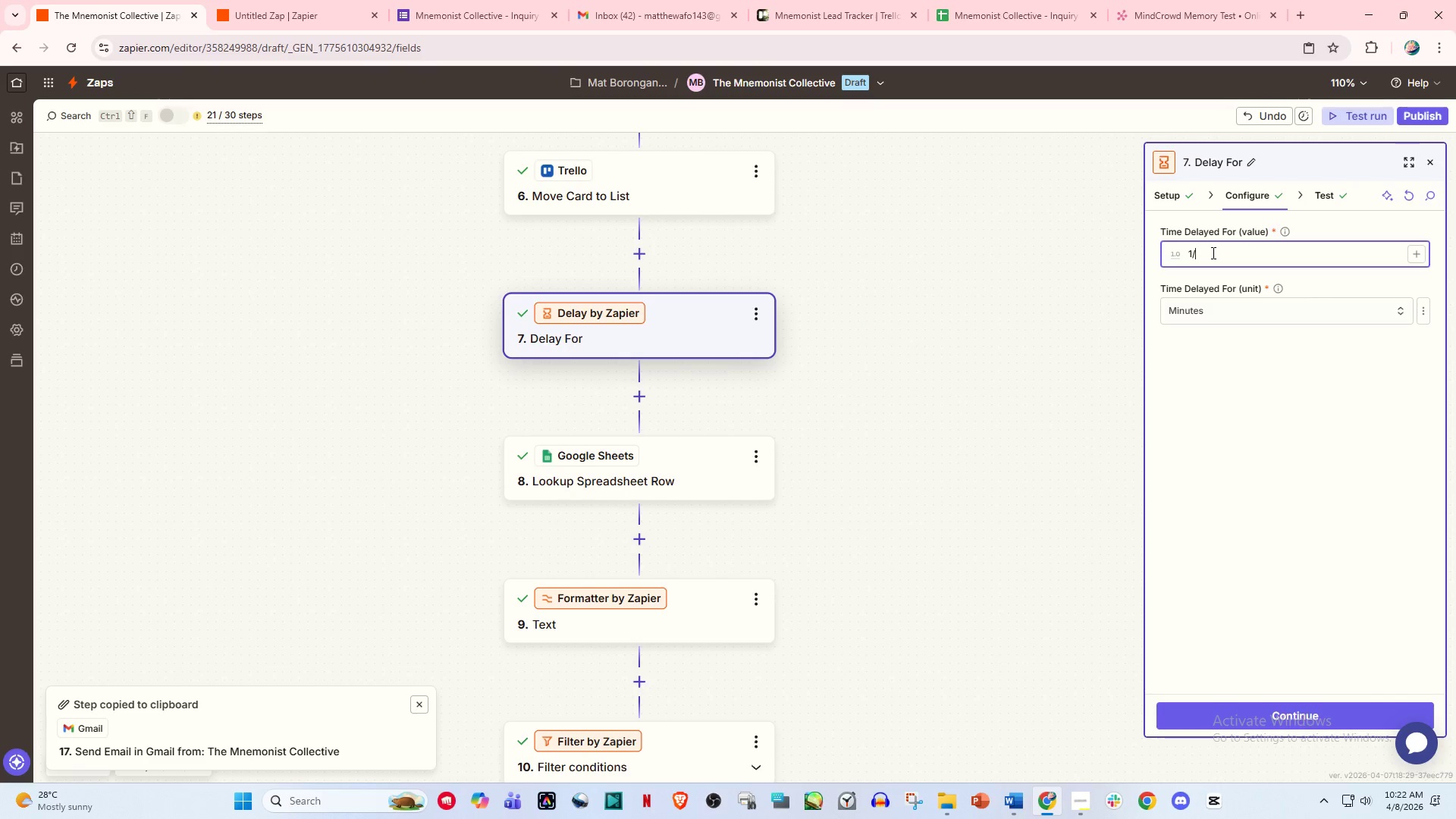 
key(2)
 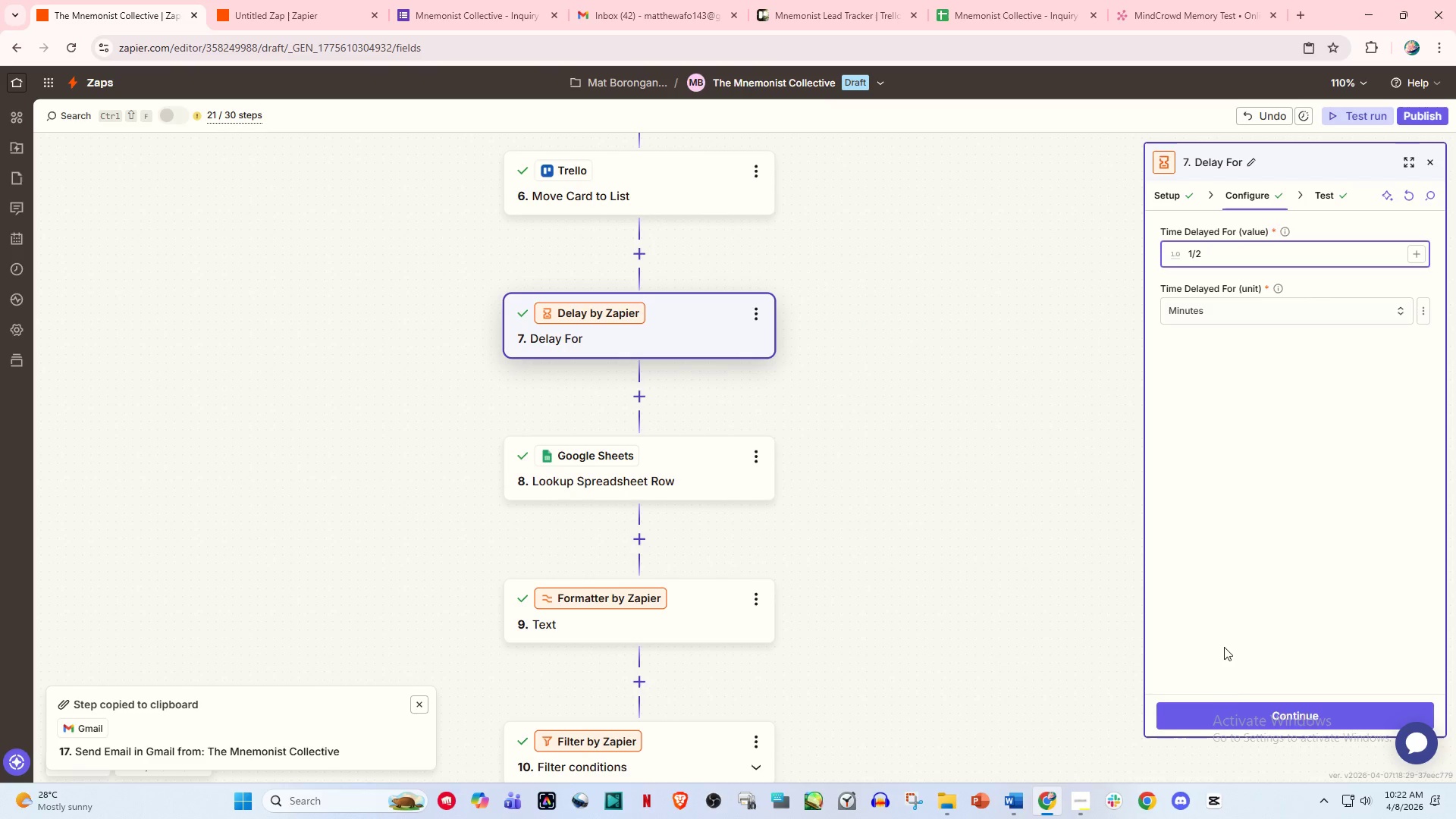 
left_click([1266, 718])
 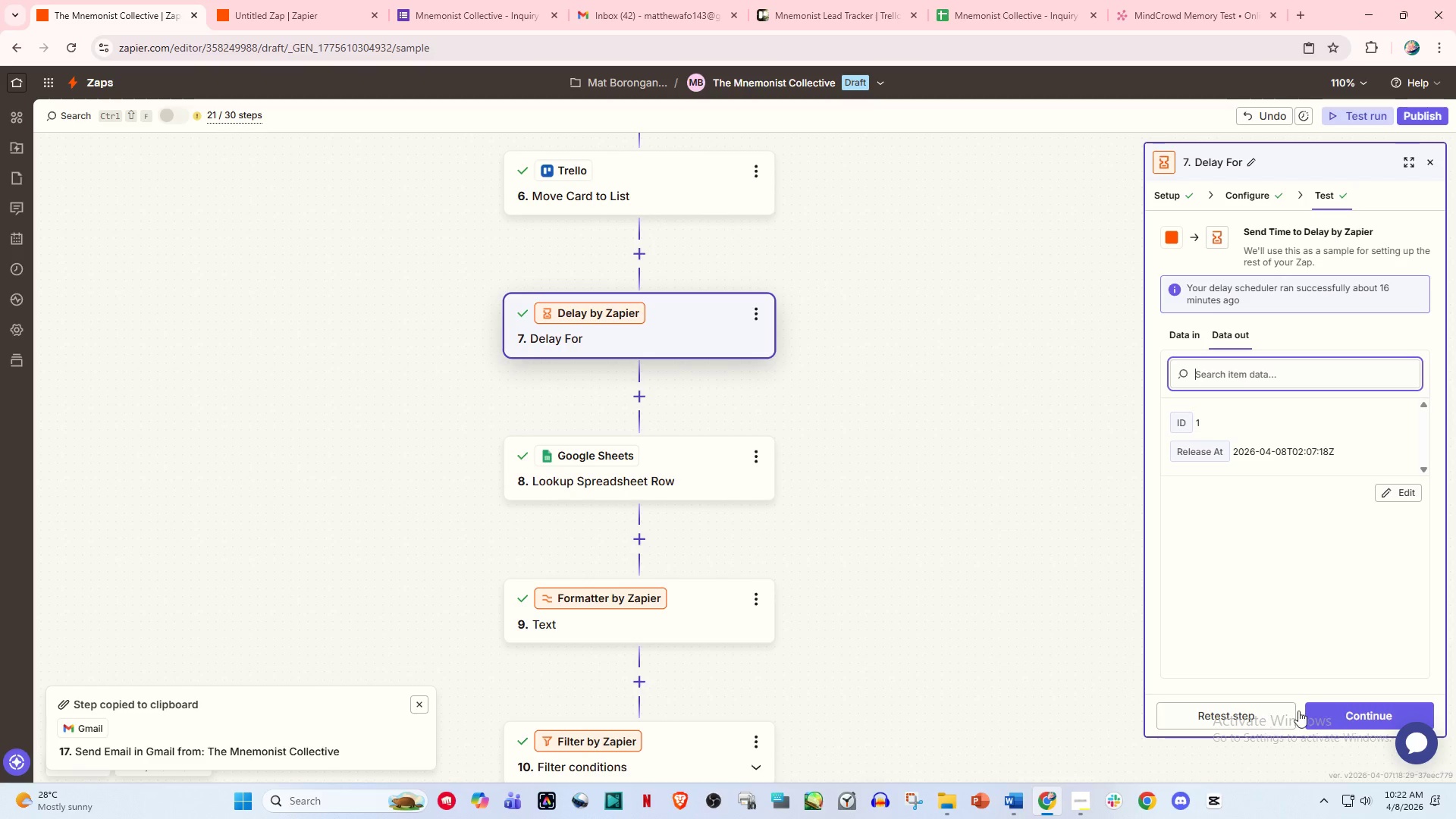 
left_click([1348, 711])
 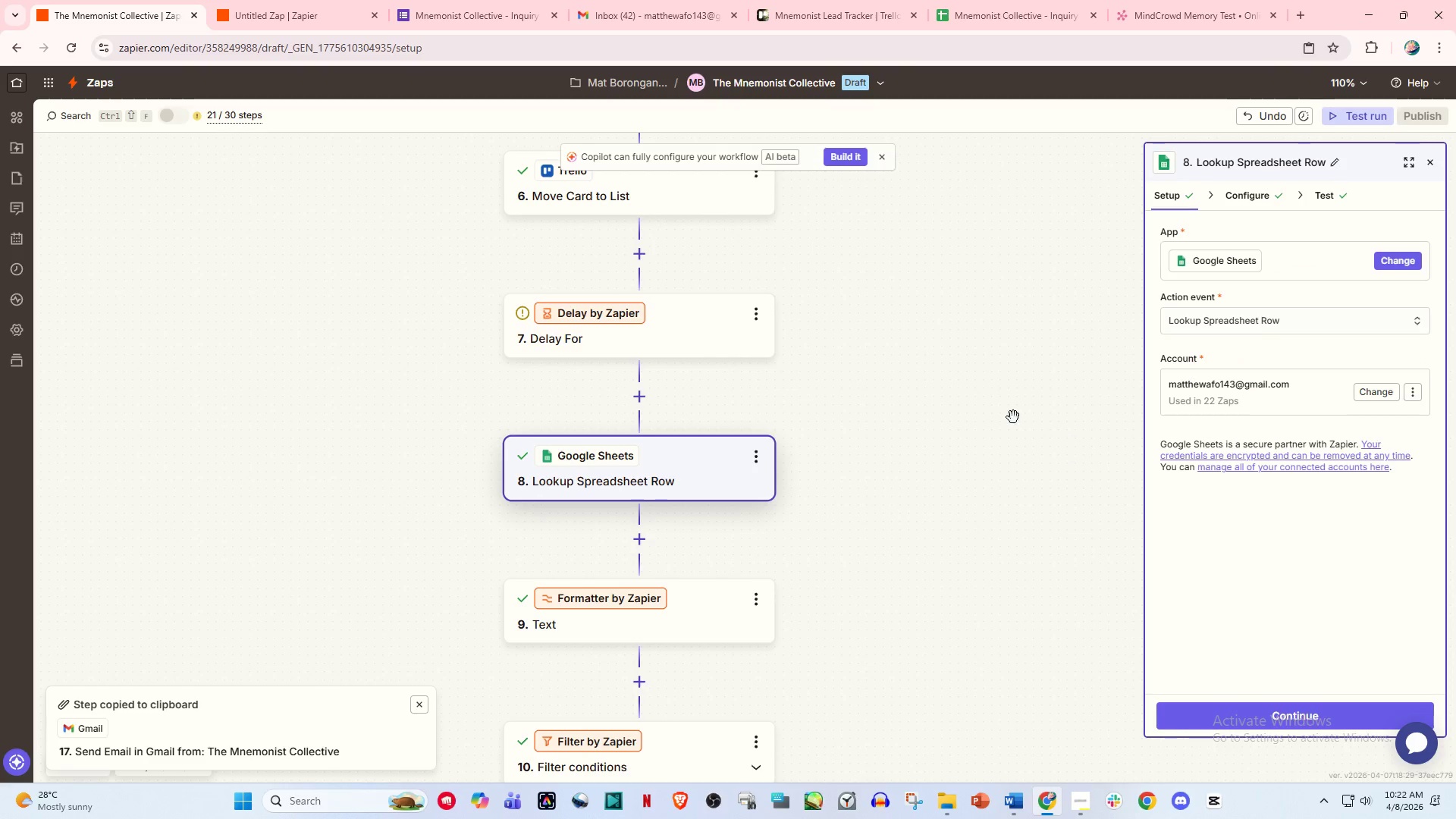 
left_click([665, 331])
 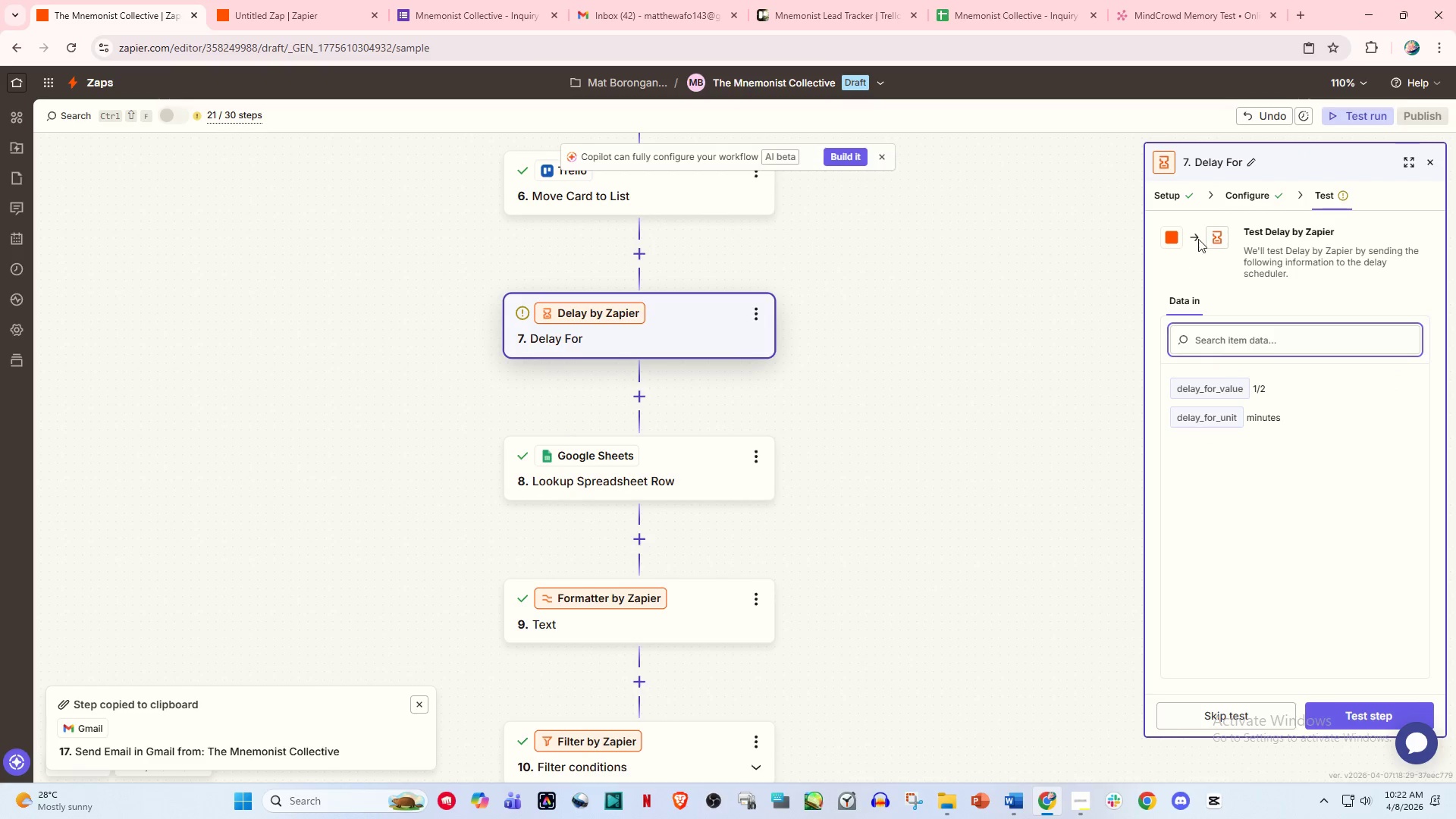 
left_click([1239, 196])
 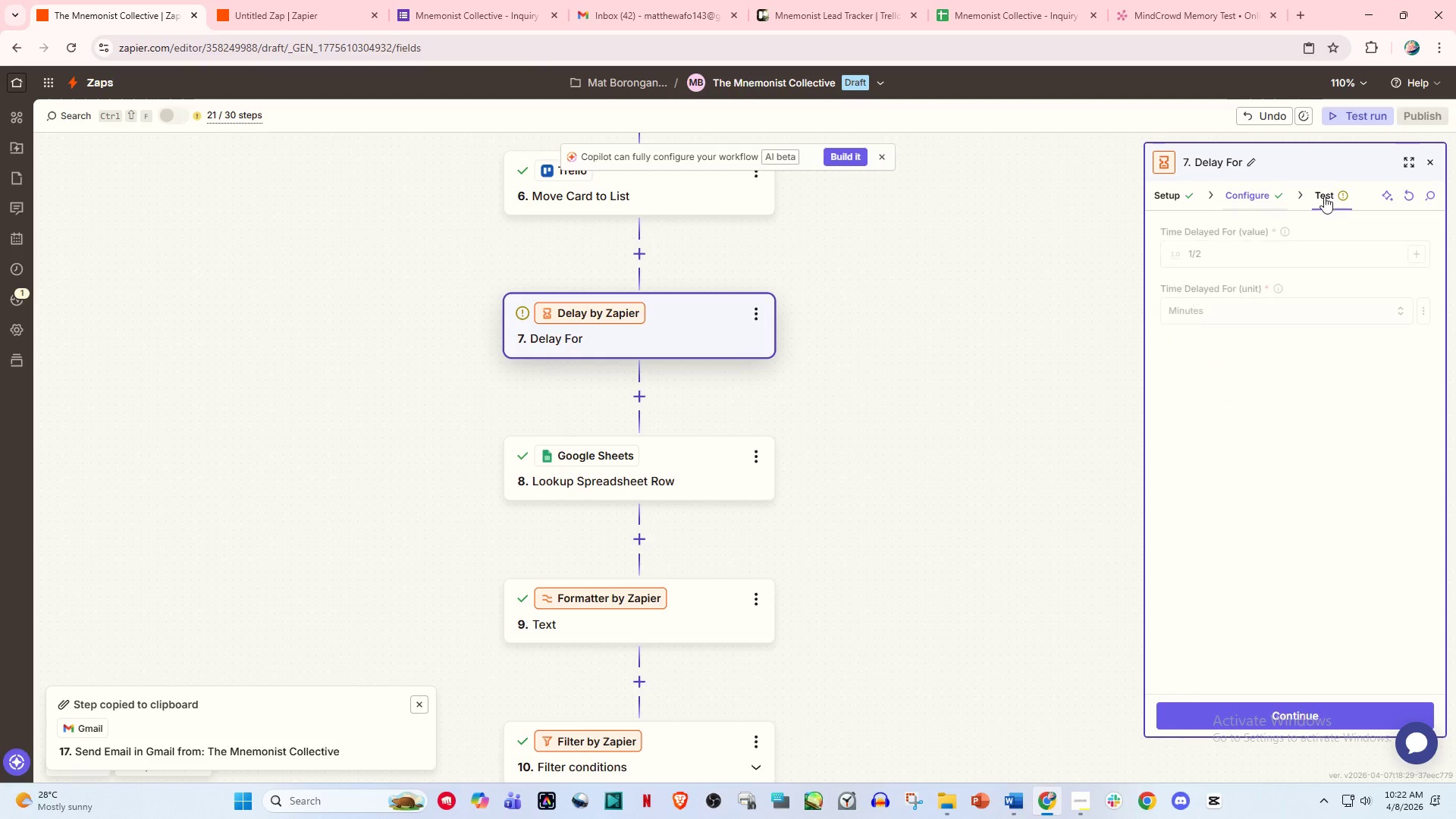 
left_click([1331, 196])
 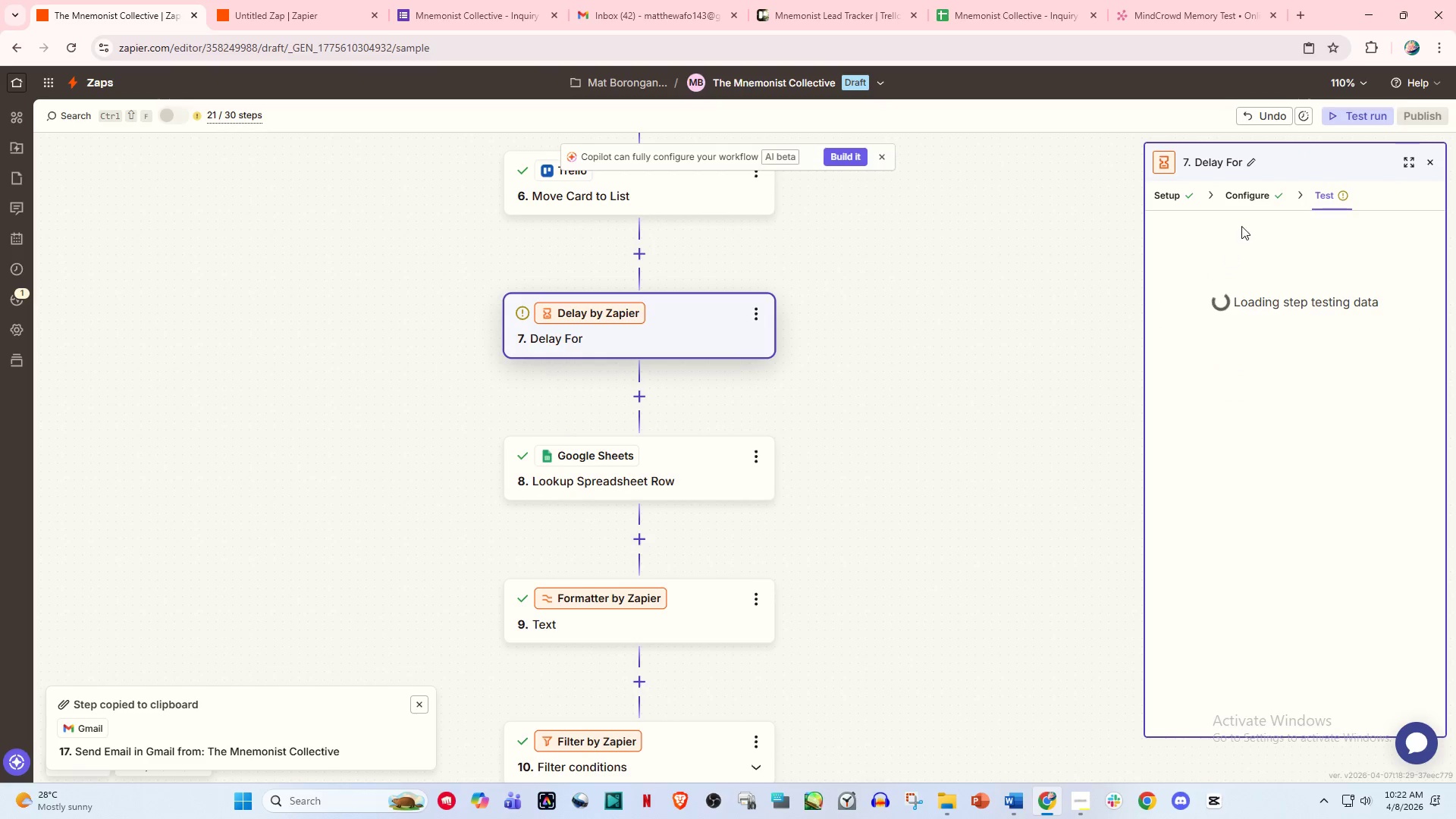 
left_click([1246, 198])
 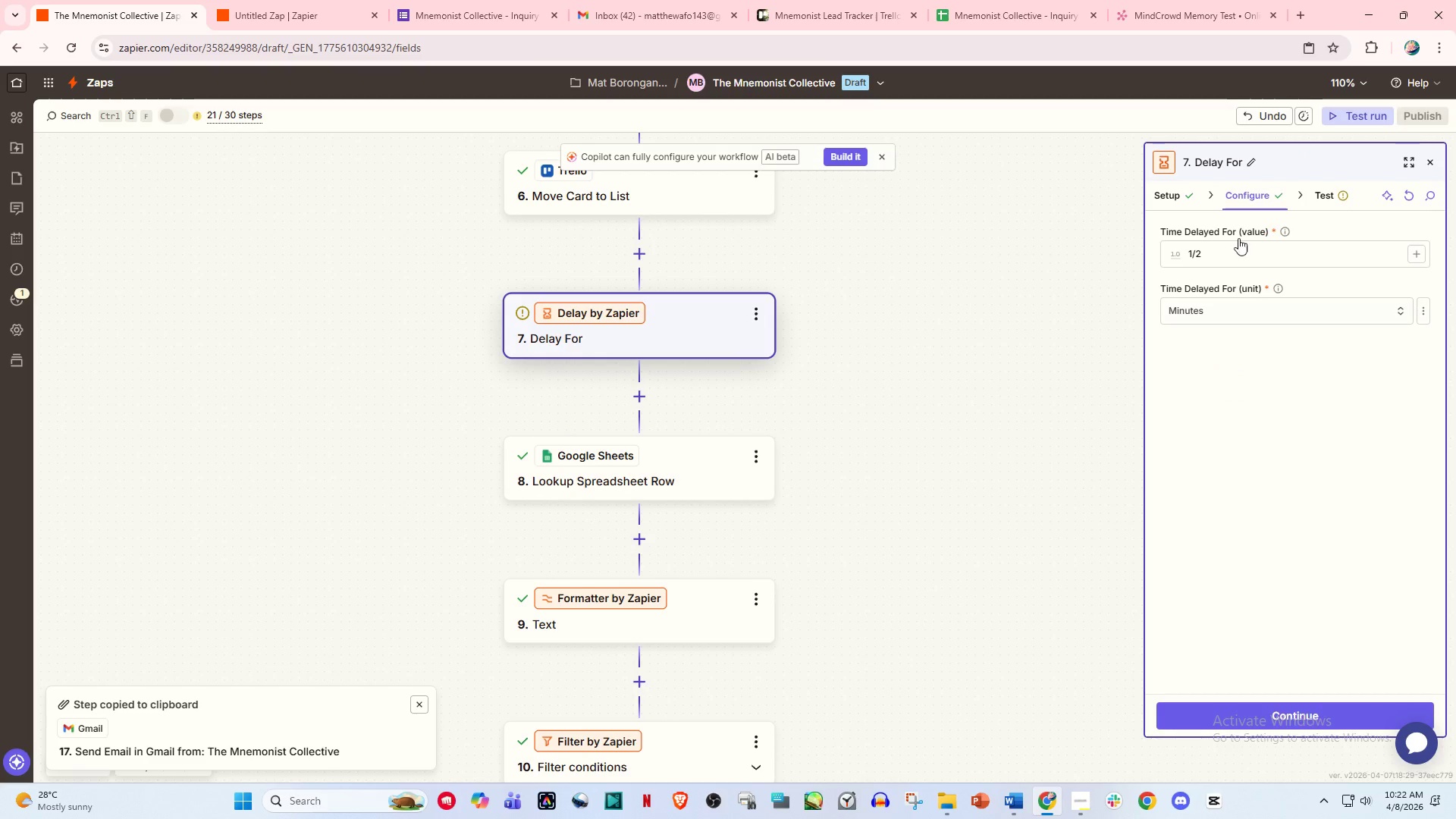 
left_click_drag(start_coordinate=[1236, 247], to_coordinate=[1222, 256])
 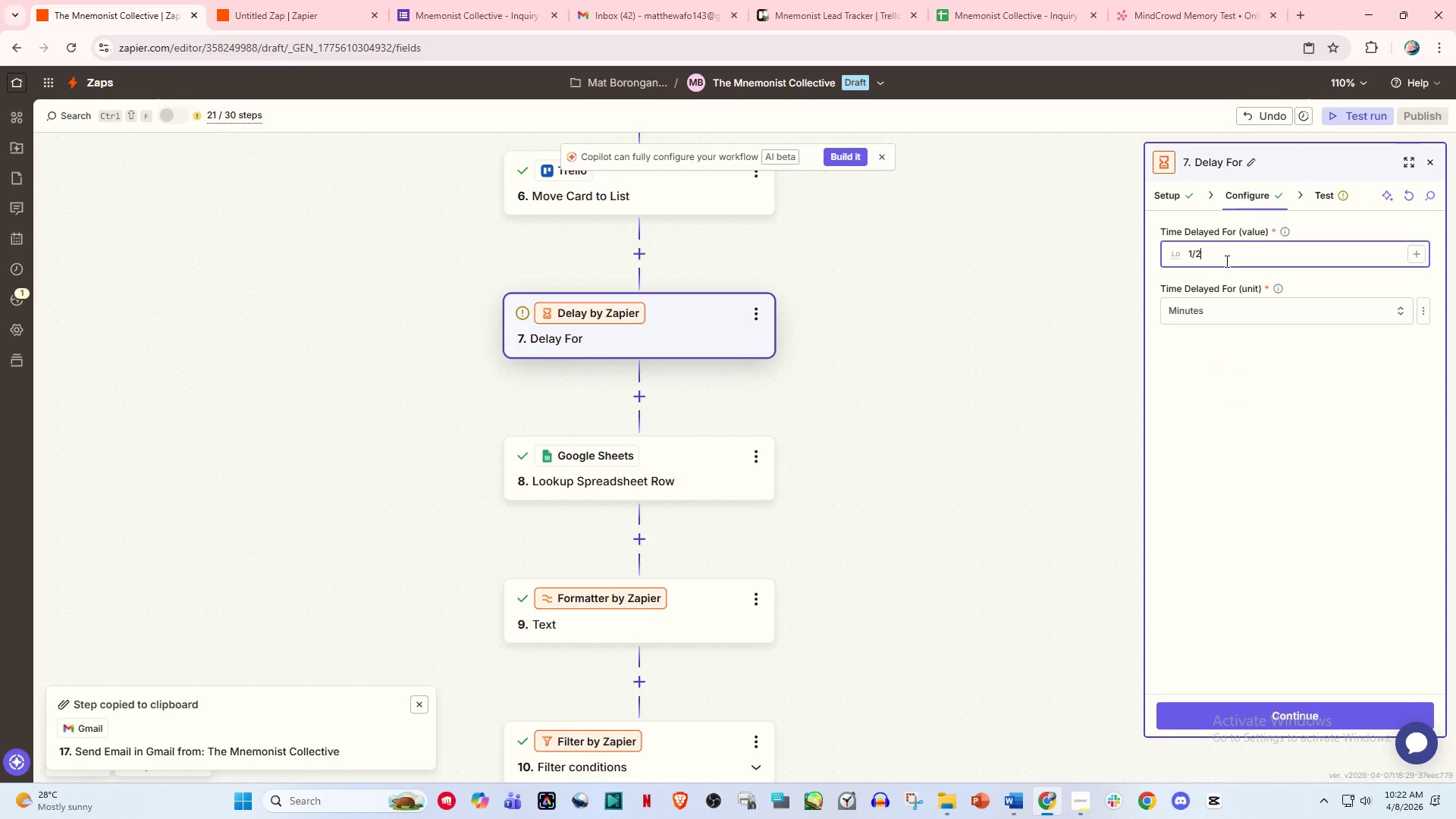 
left_click_drag(start_coordinate=[1225, 261], to_coordinate=[1166, 263])
 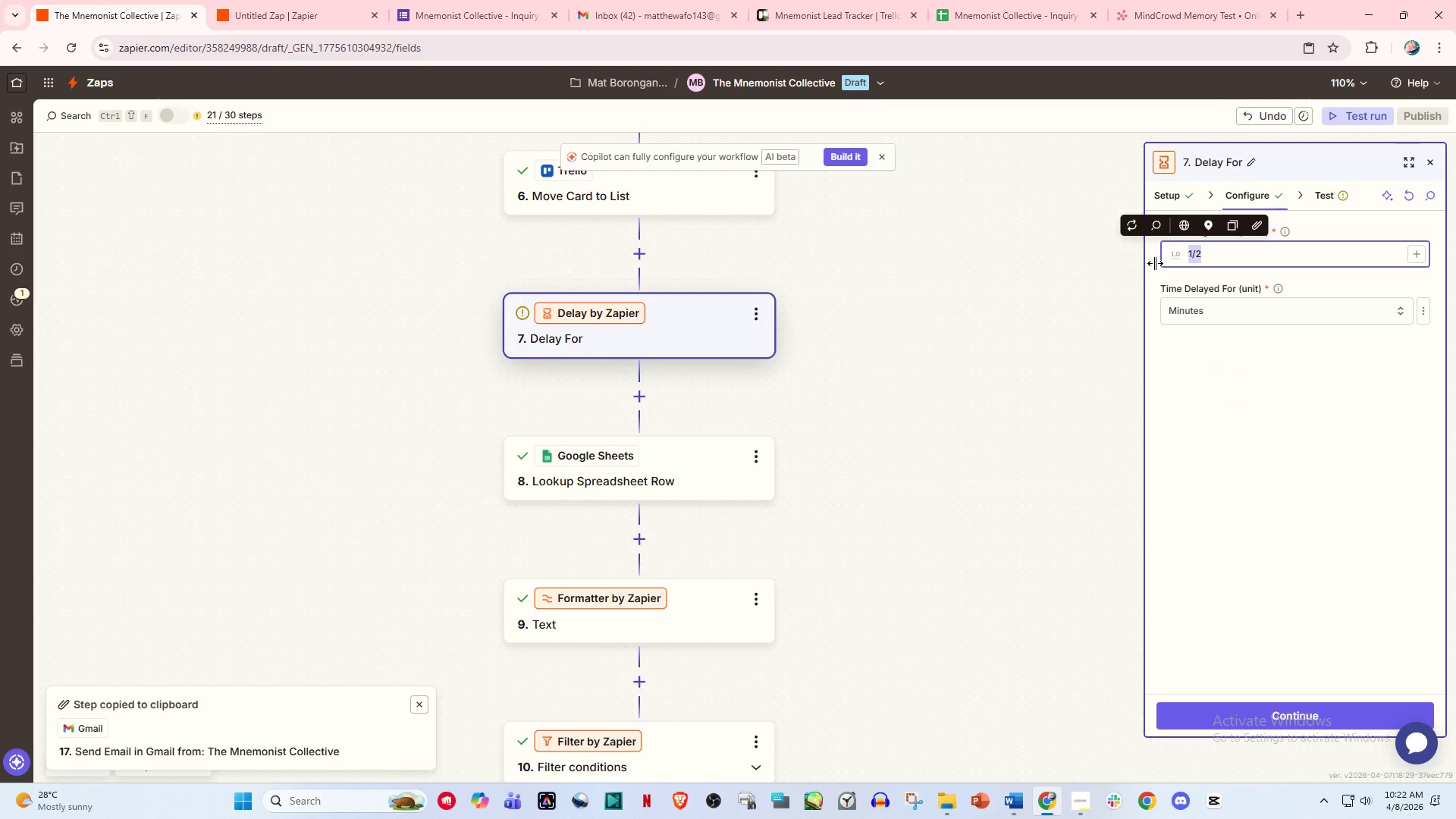 
key(NumpadDecimal)
 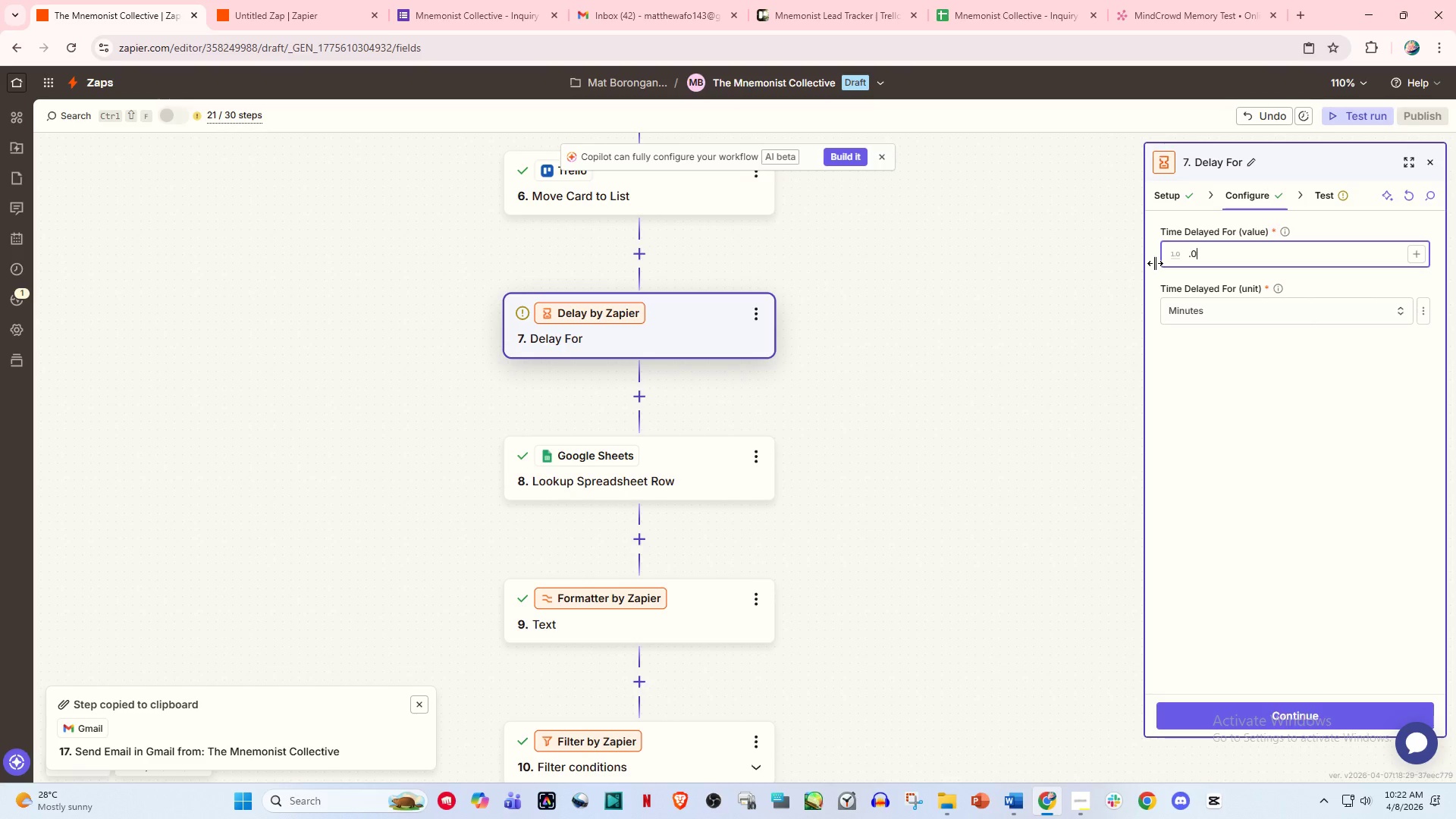 
key(Numpad0)
 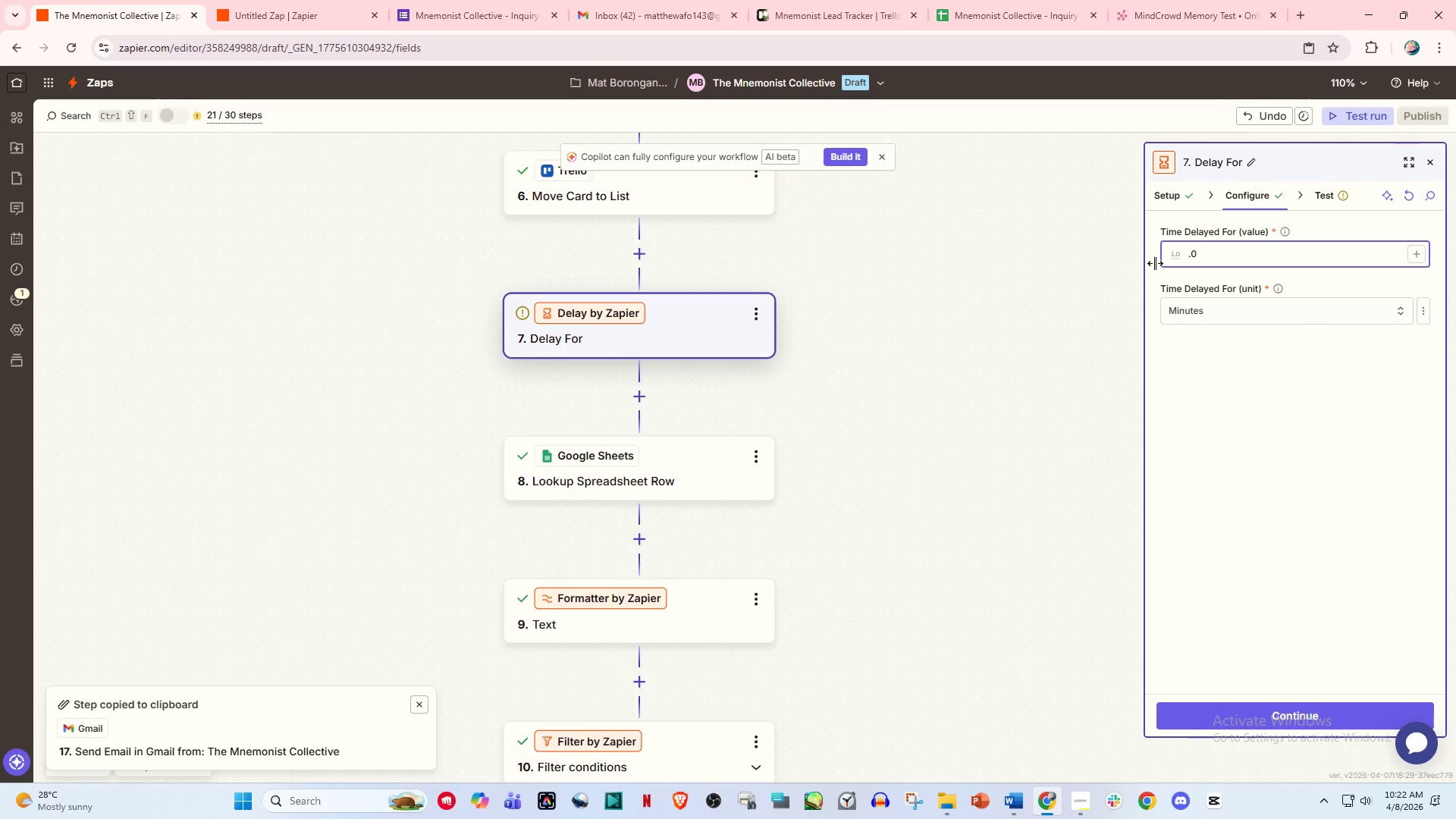 
key(Numpad5)
 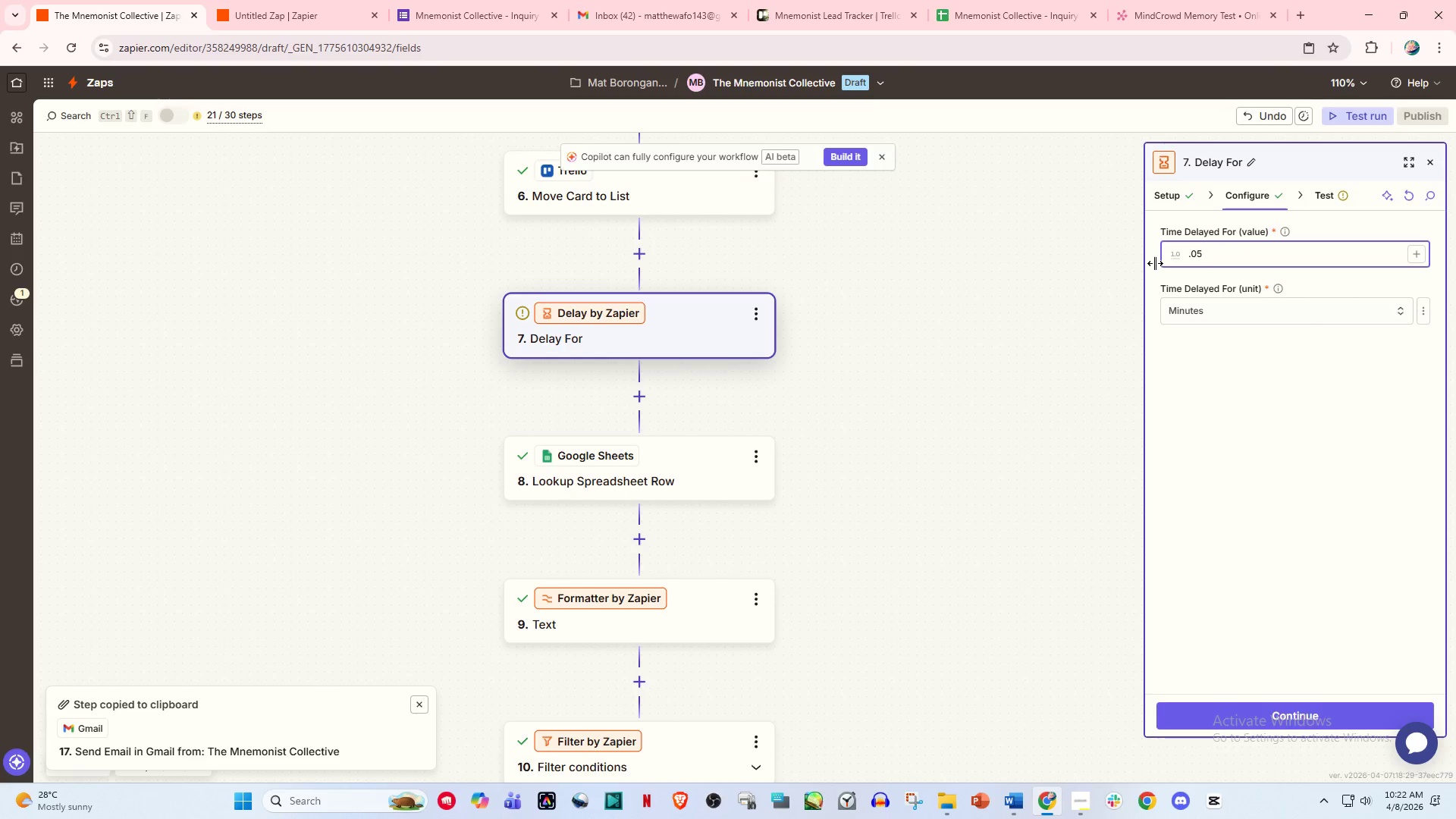 
key(Backspace)
 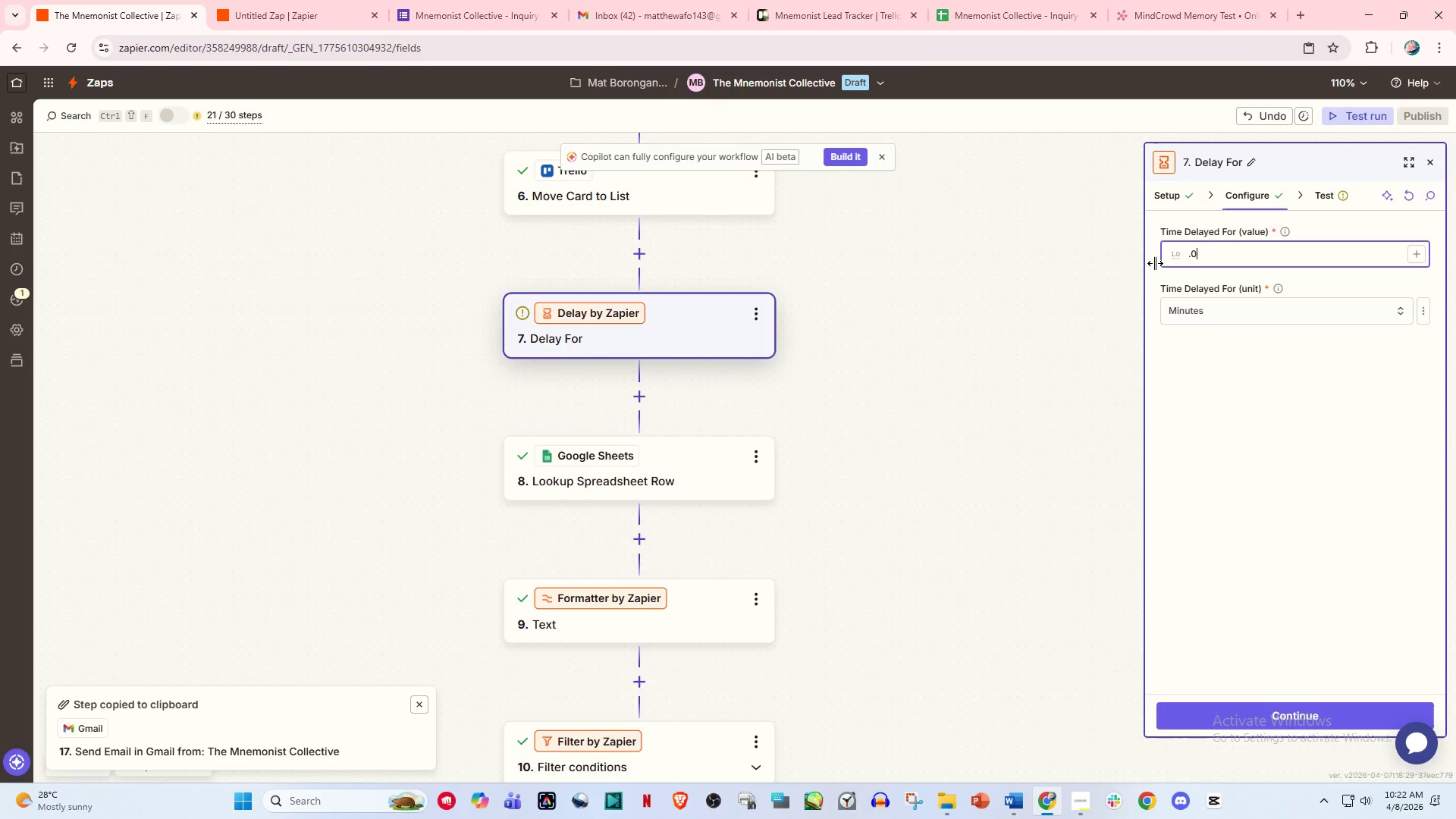 
key(Backspace)
 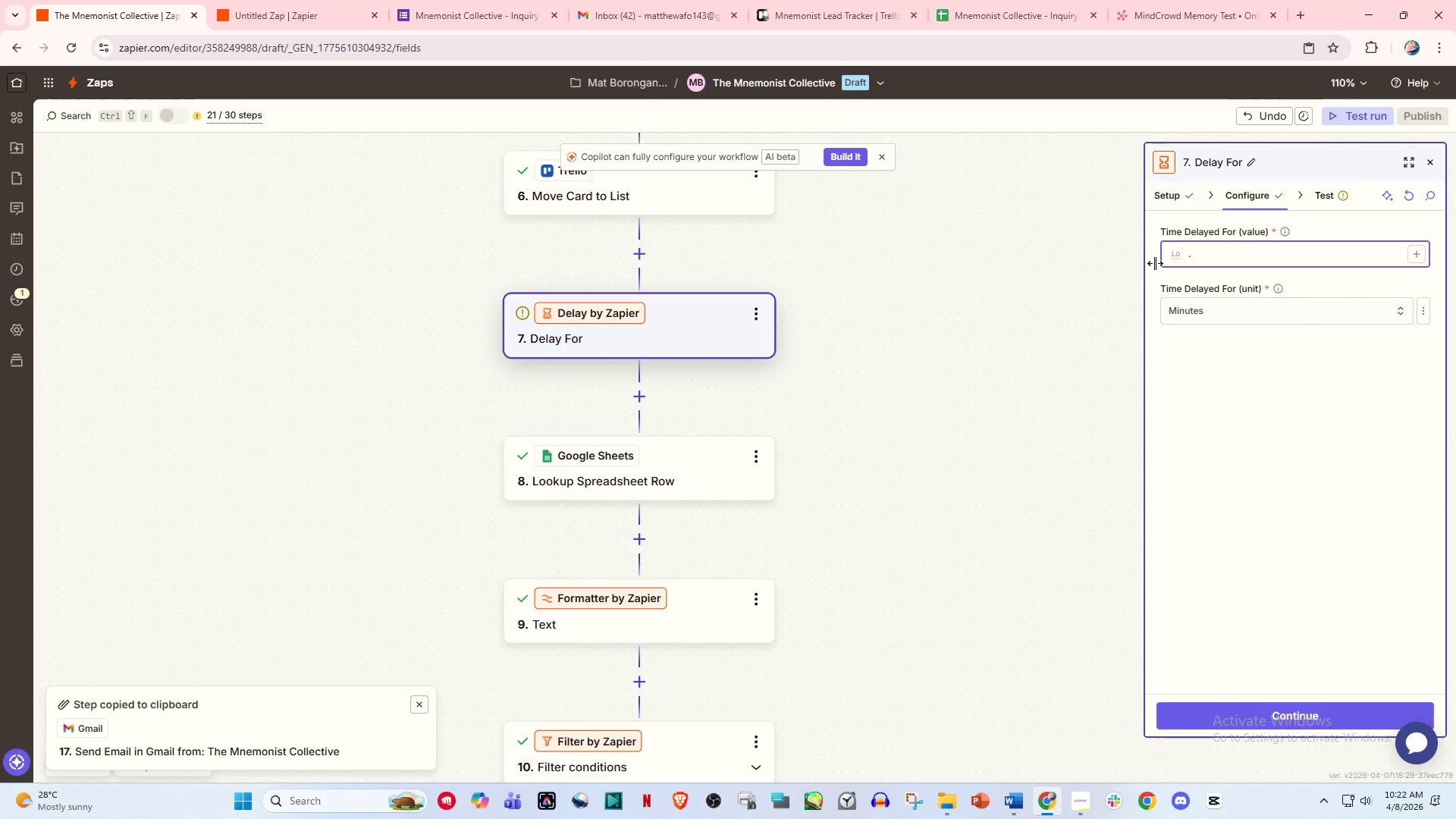 
key(Numpad5)
 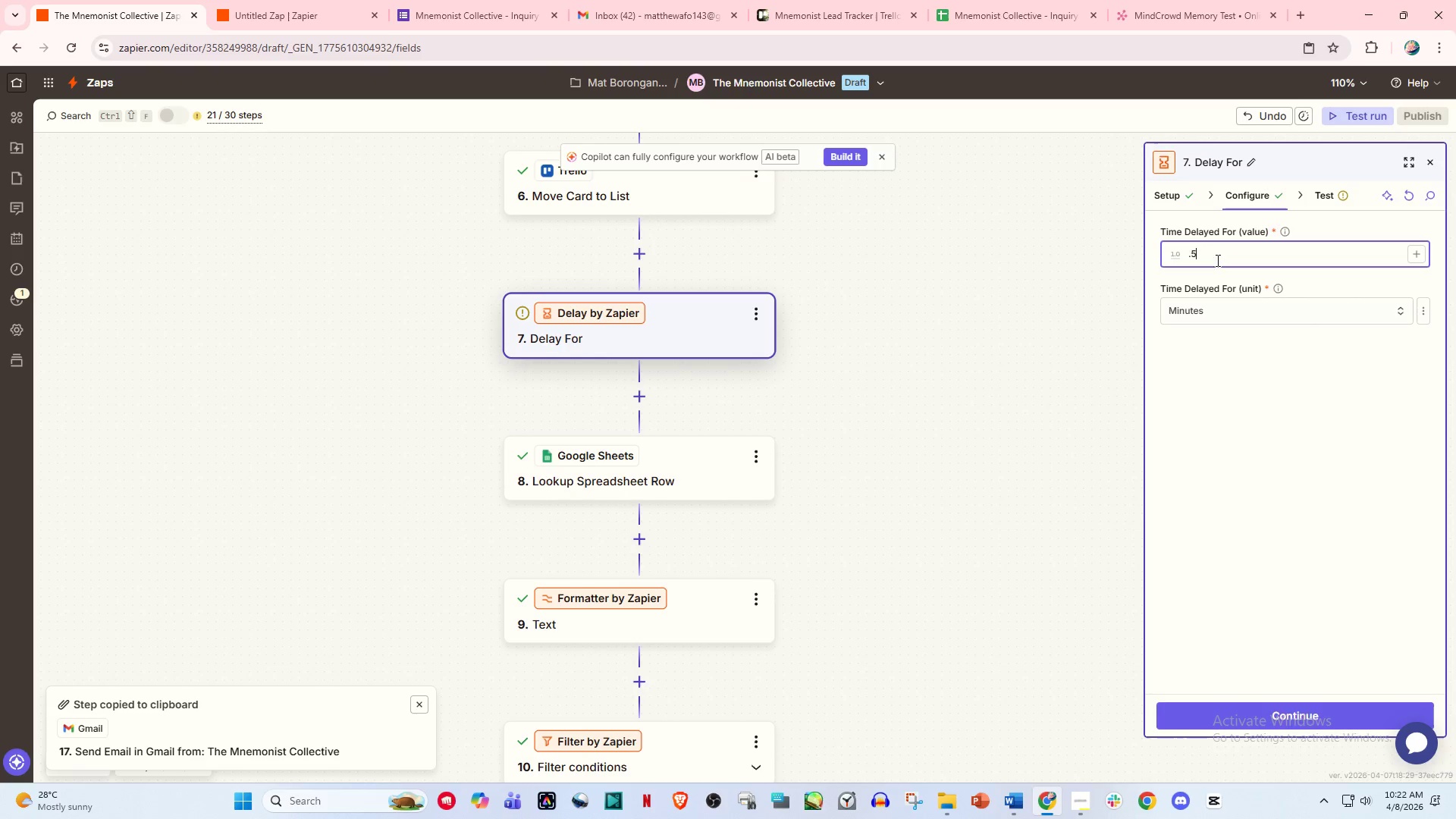 
left_click([1182, 255])
 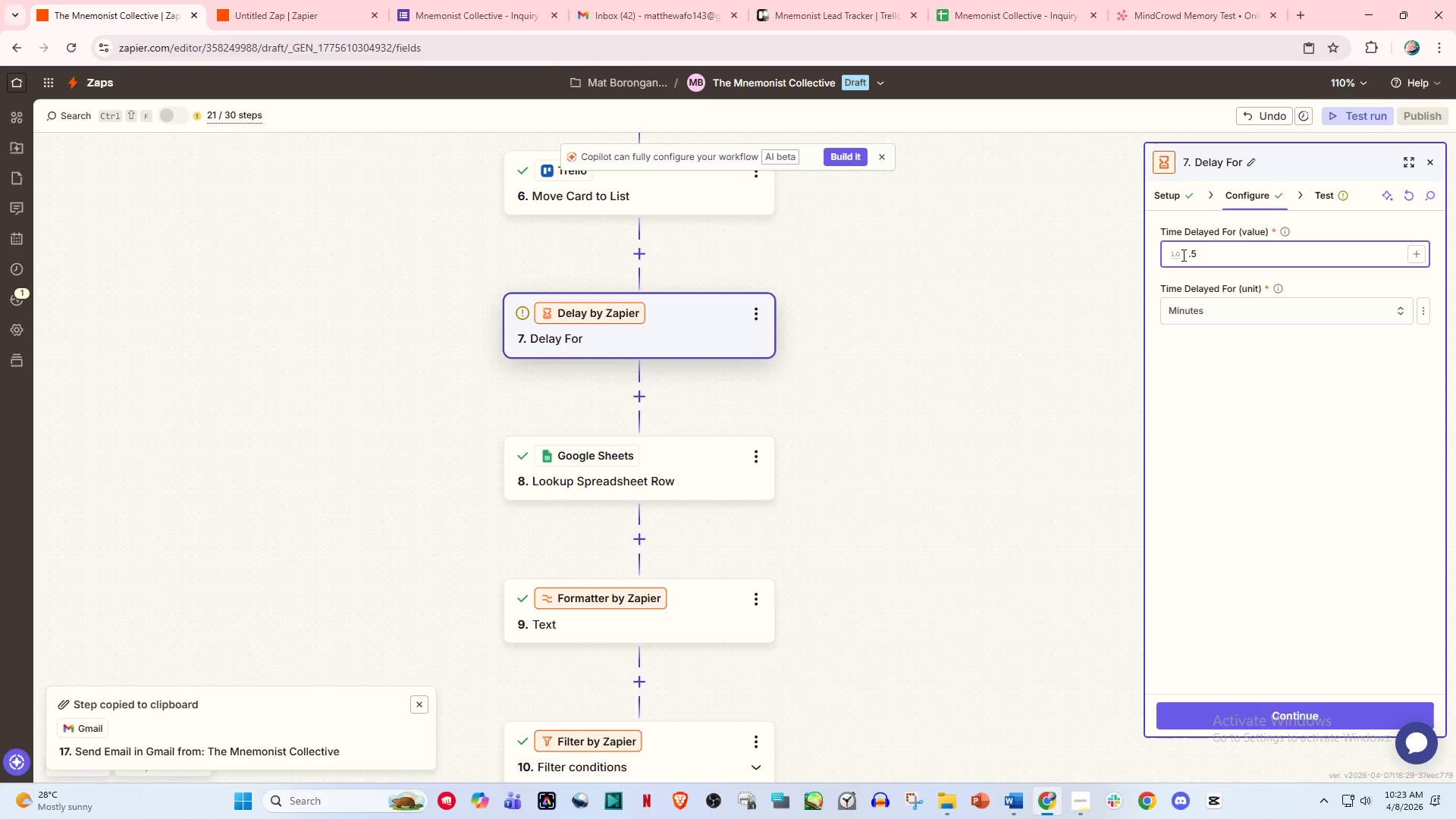 
key(Numpad0)
 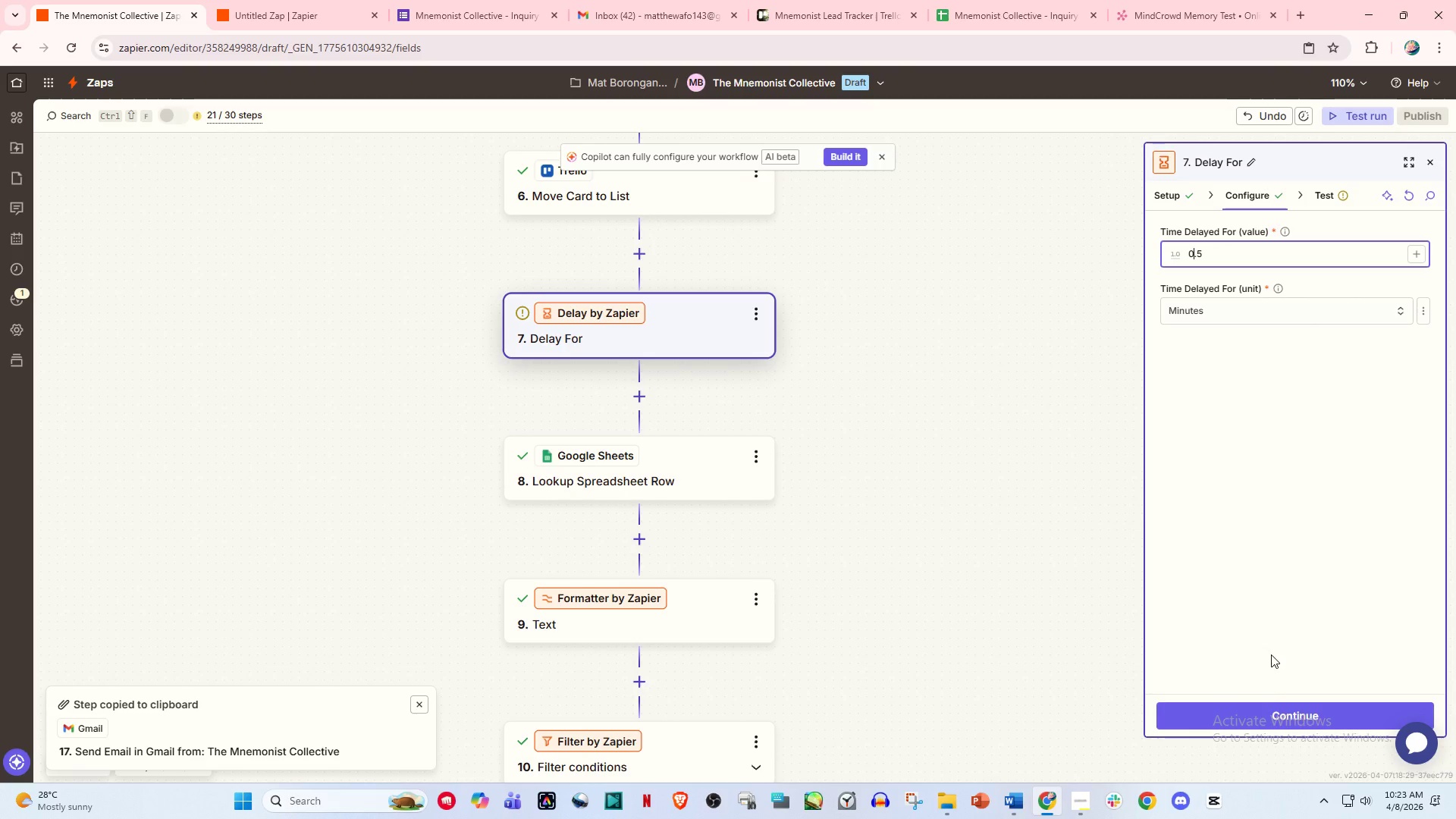 
left_click([1271, 707])
 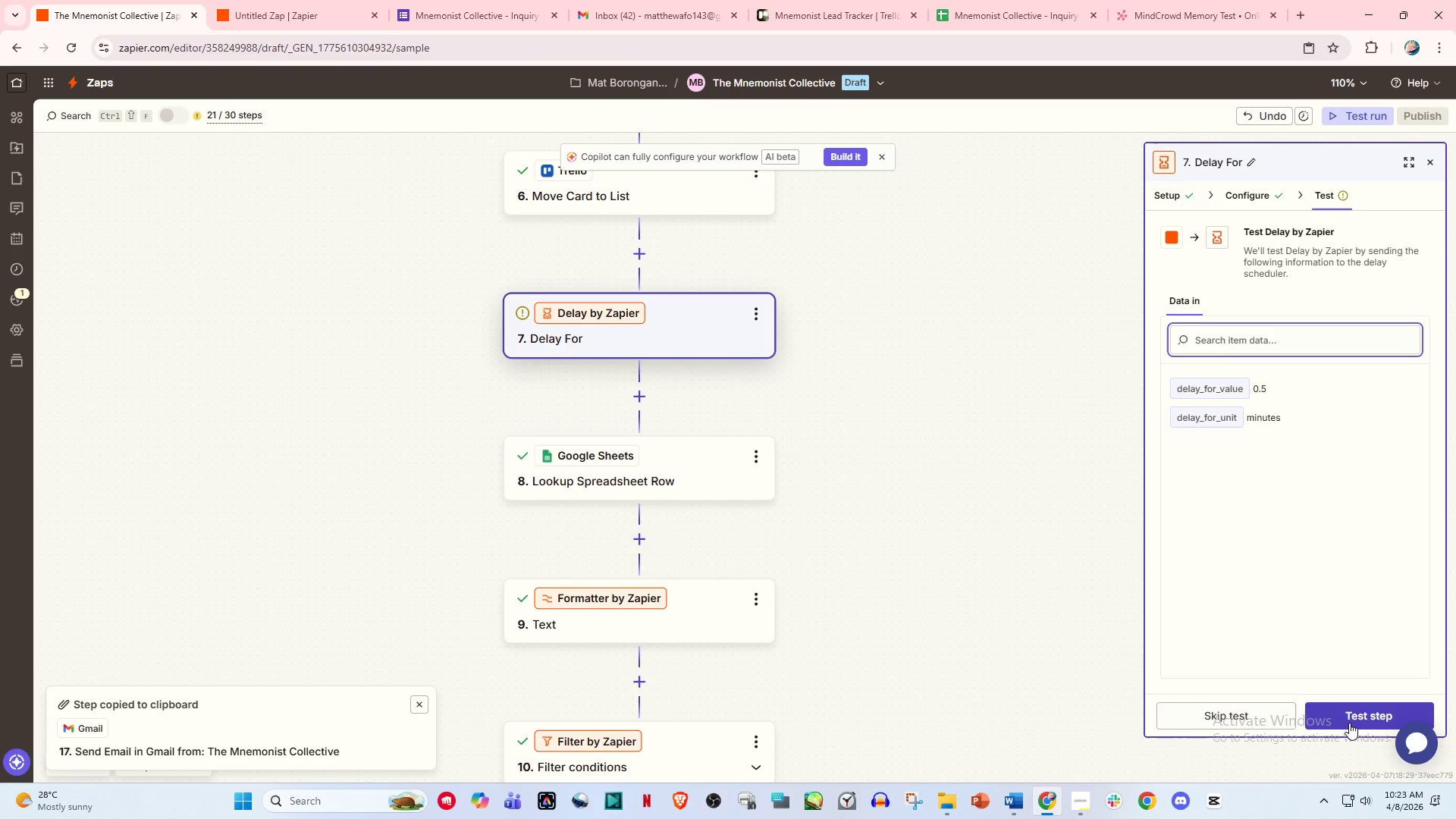 
left_click([1354, 720])
 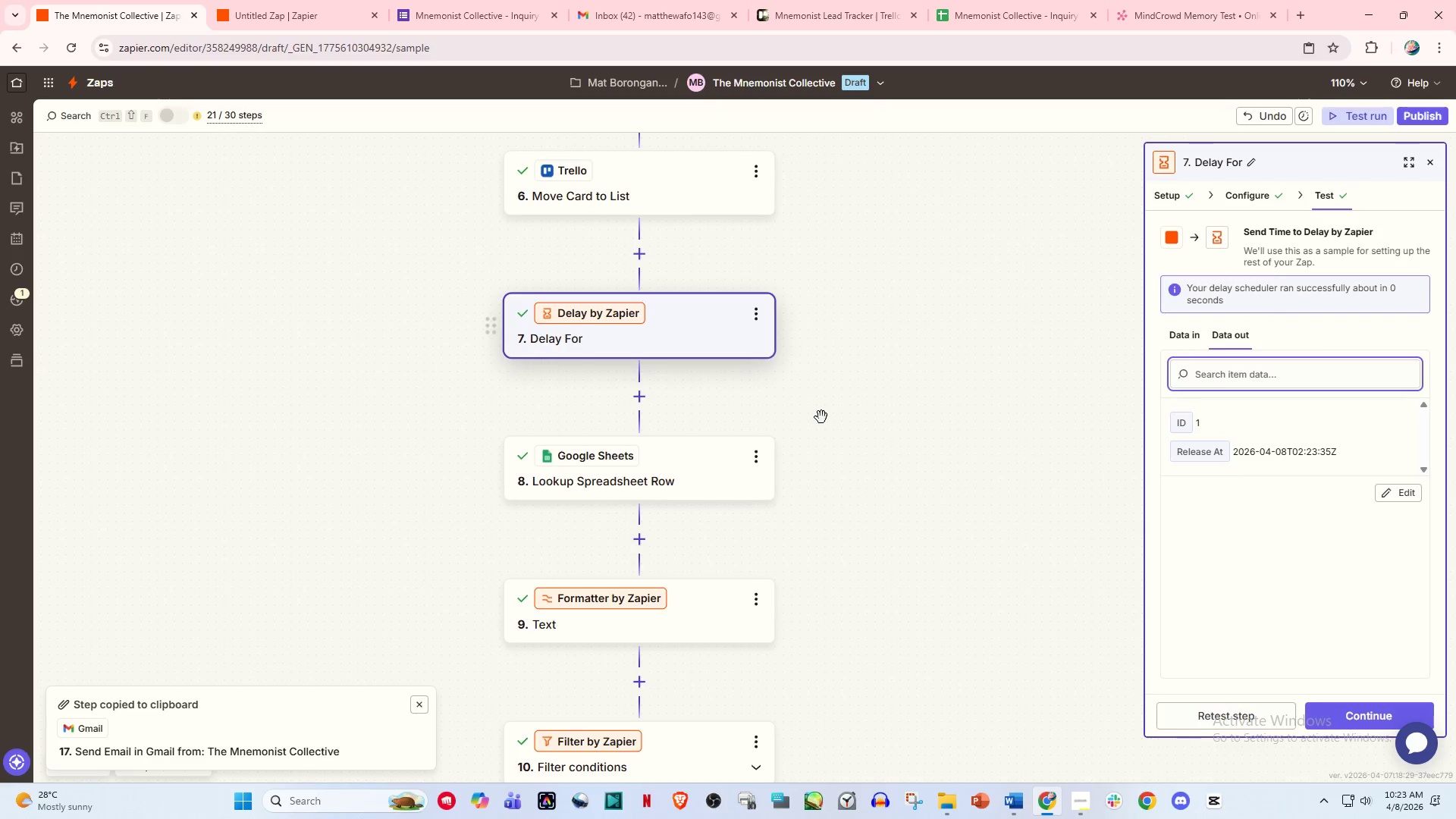 
left_click([640, 322])
 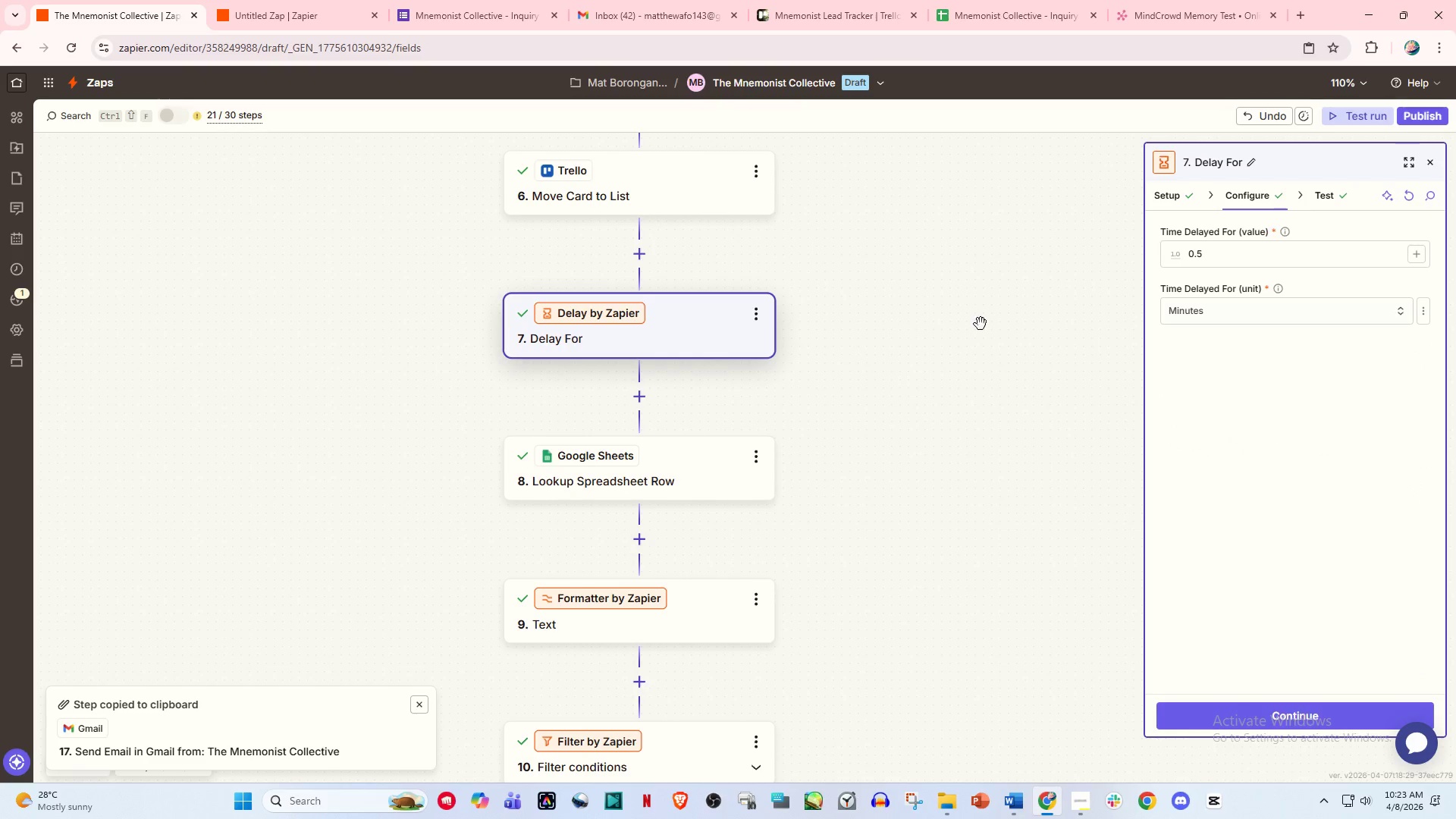 
left_click([1219, 256])
 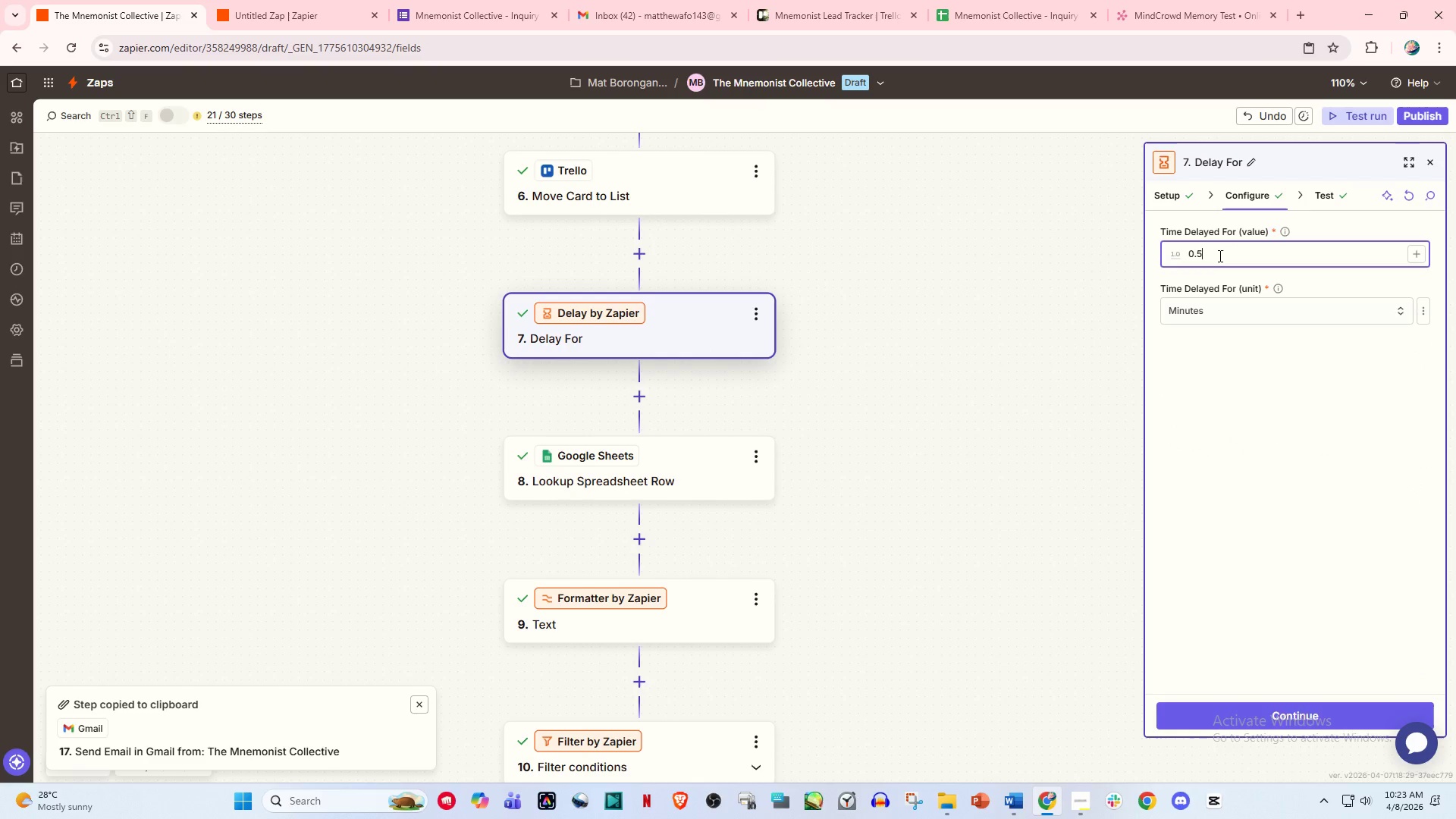 
key(Backspace)
 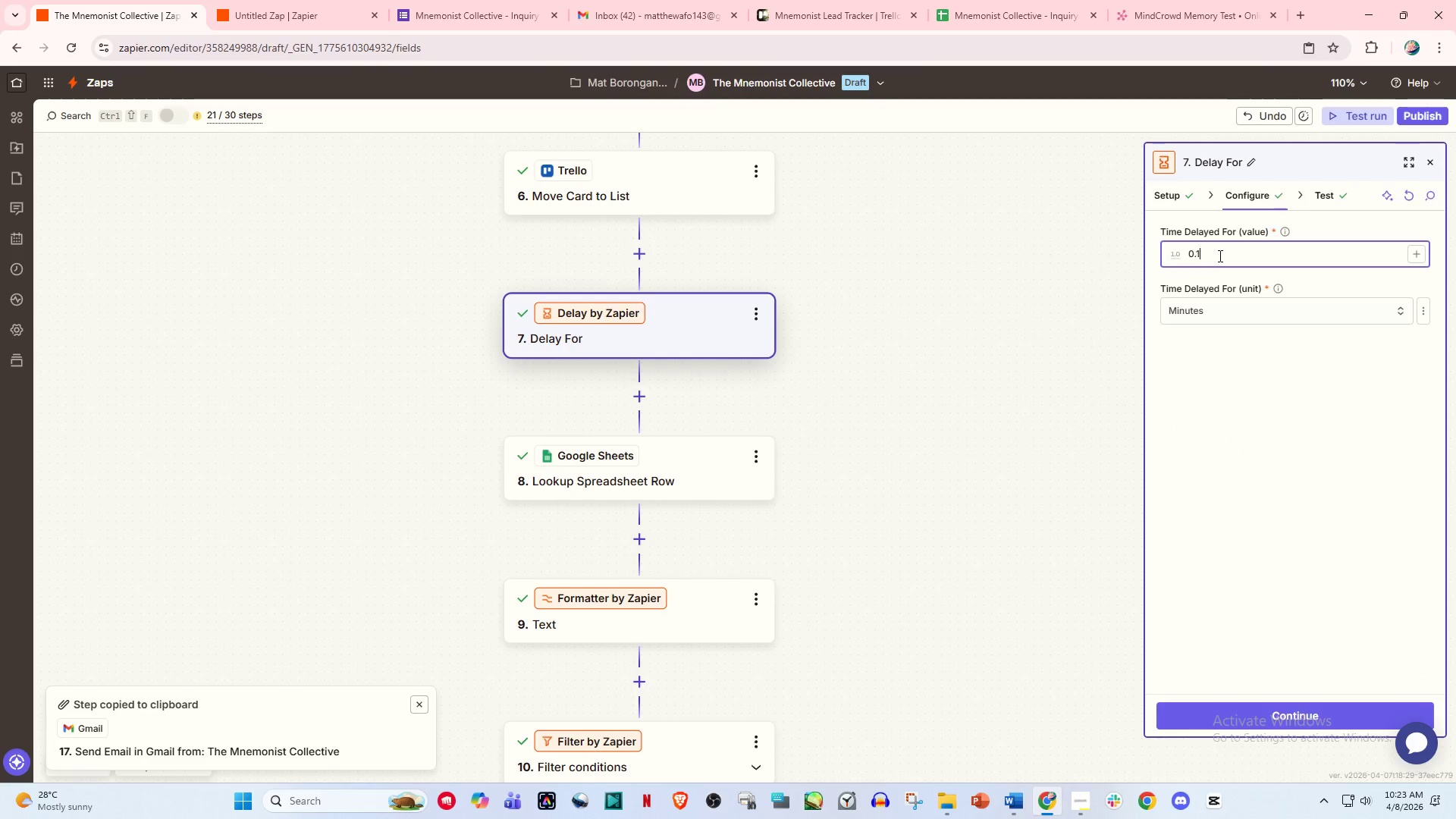 
key(1)
 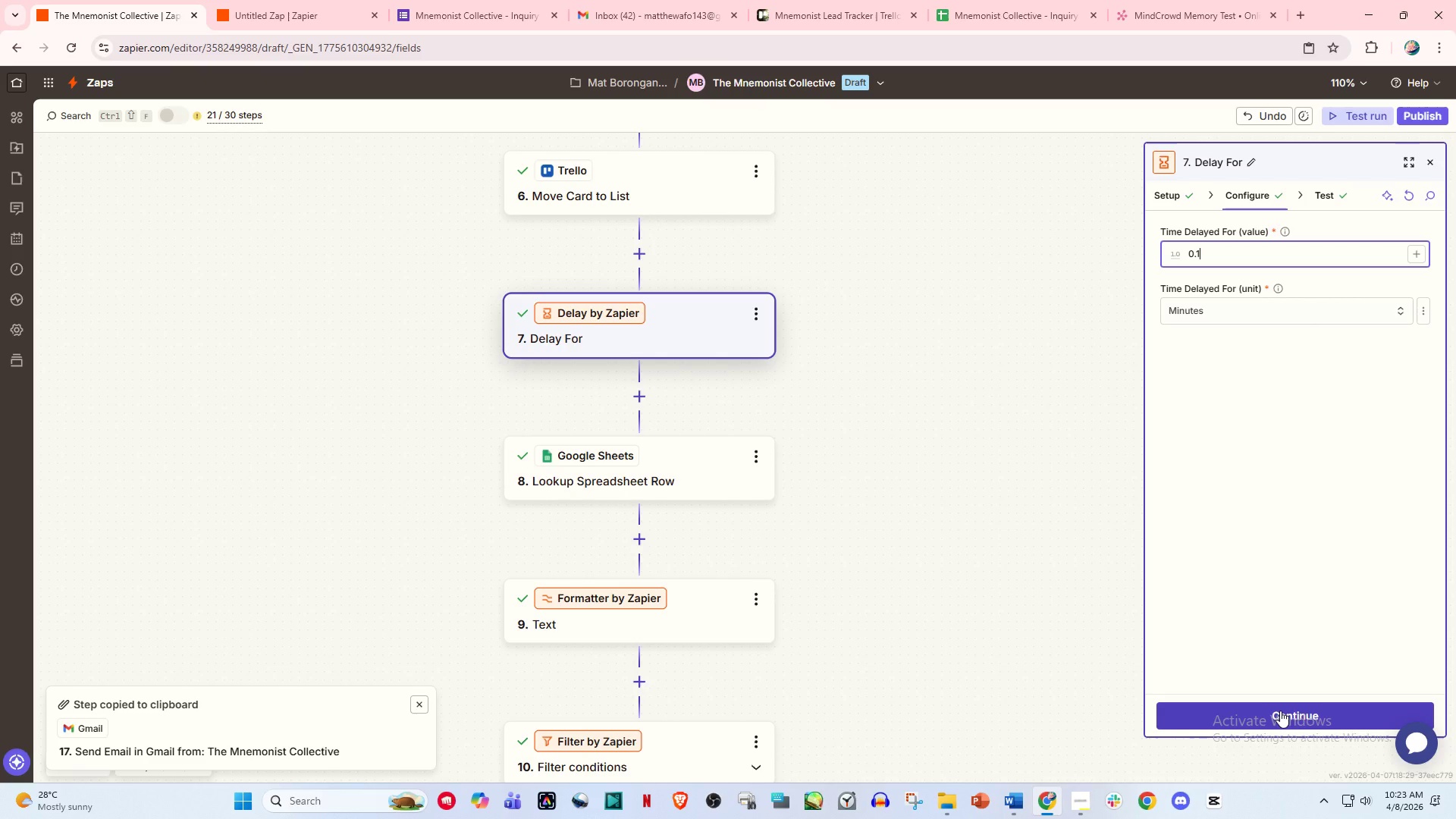 
wait(7.31)
 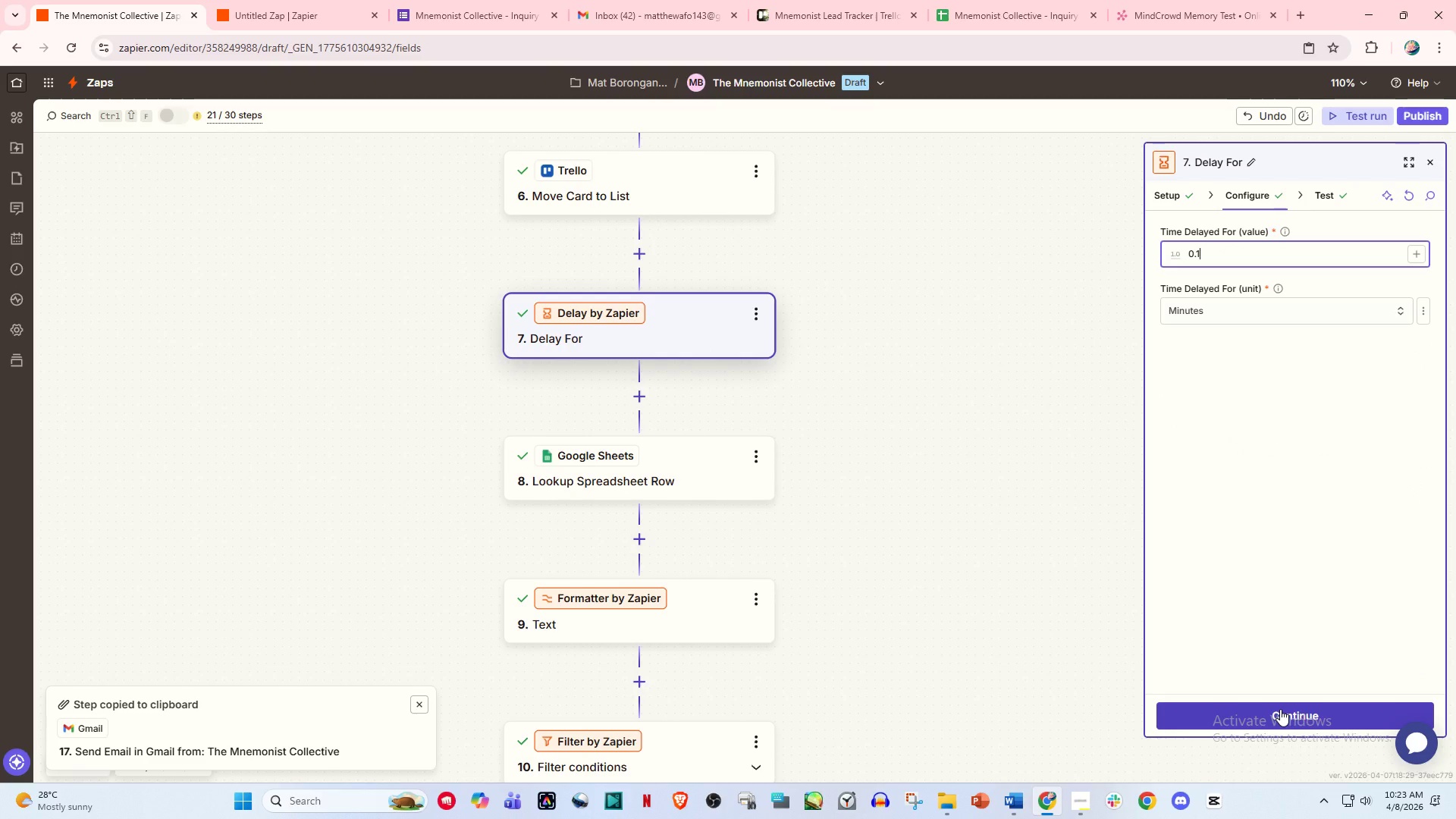 
key(Backspace)
type(06)
 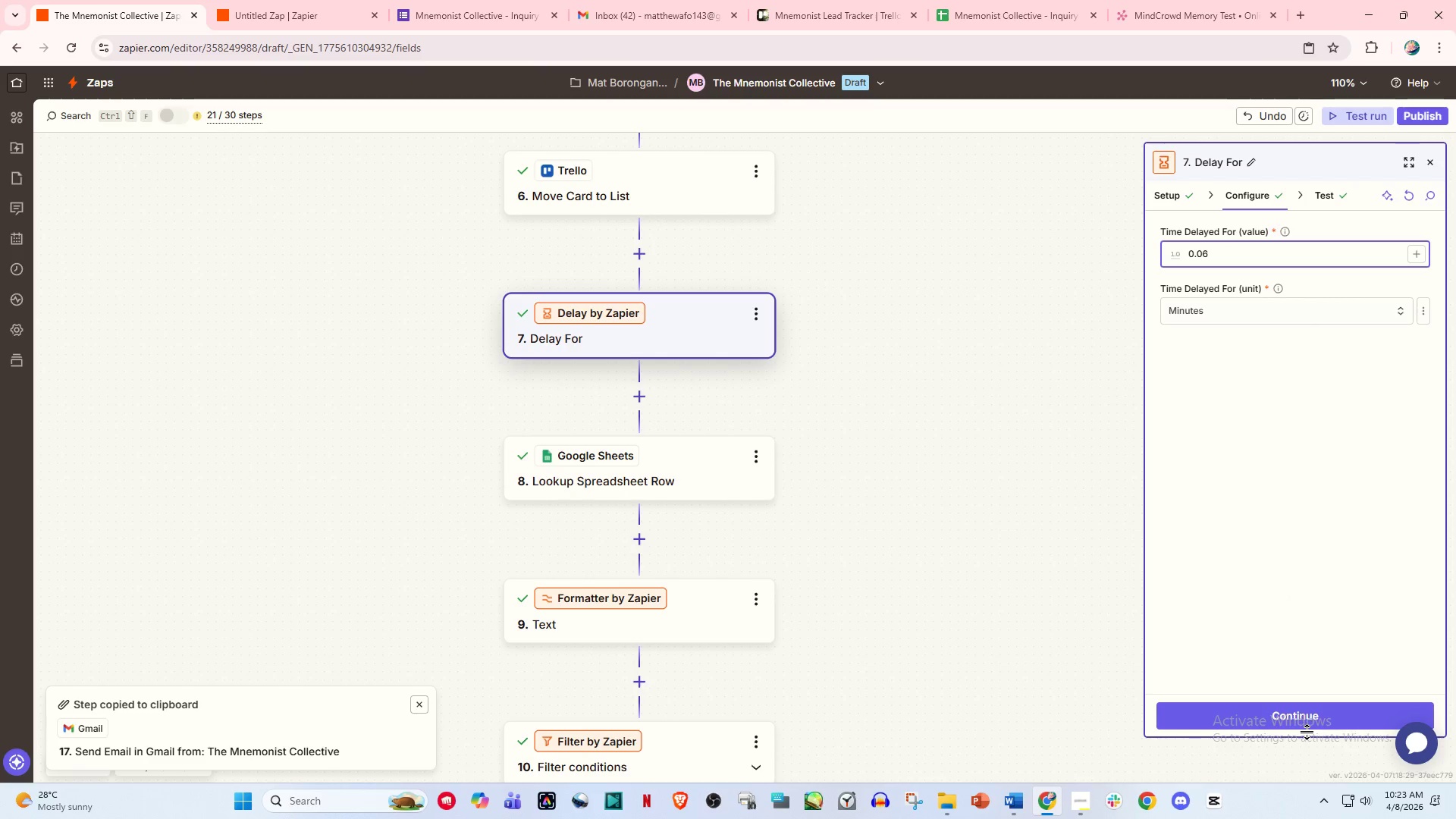 
left_click([1313, 717])
 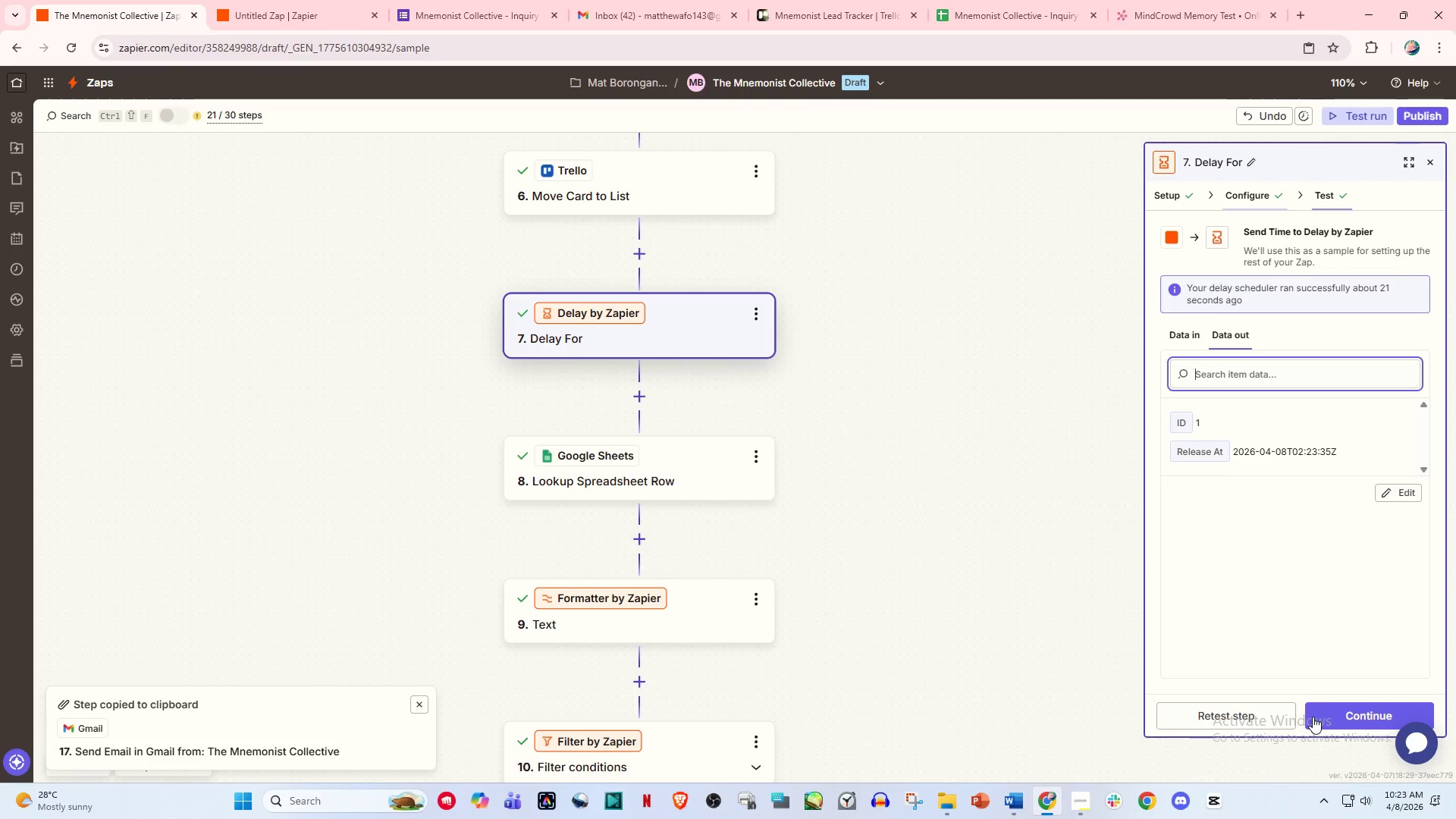 
left_click([1337, 708])
 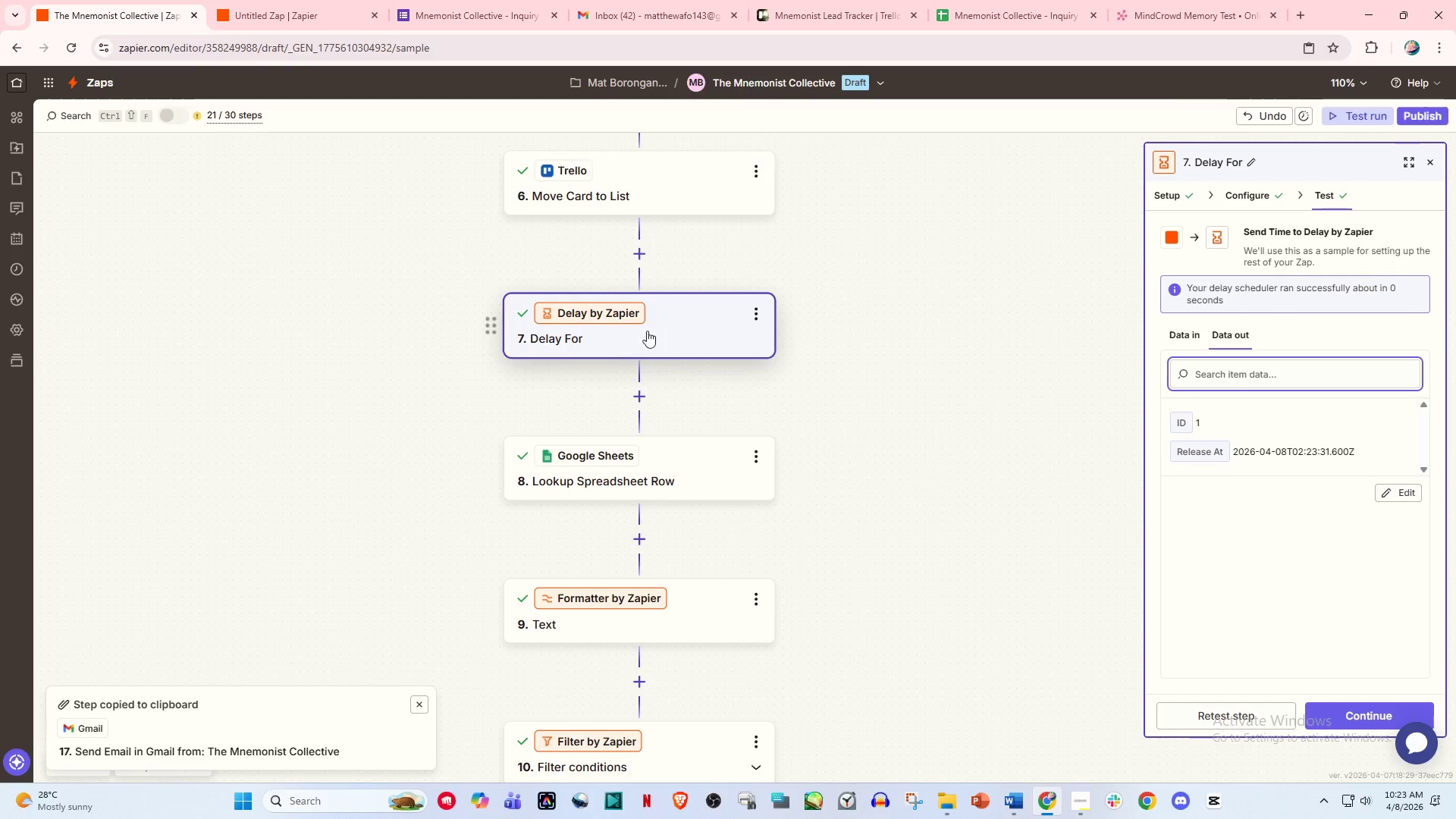 
scroll: coordinate [742, 587], scroll_direction: down, amount: 33.0
 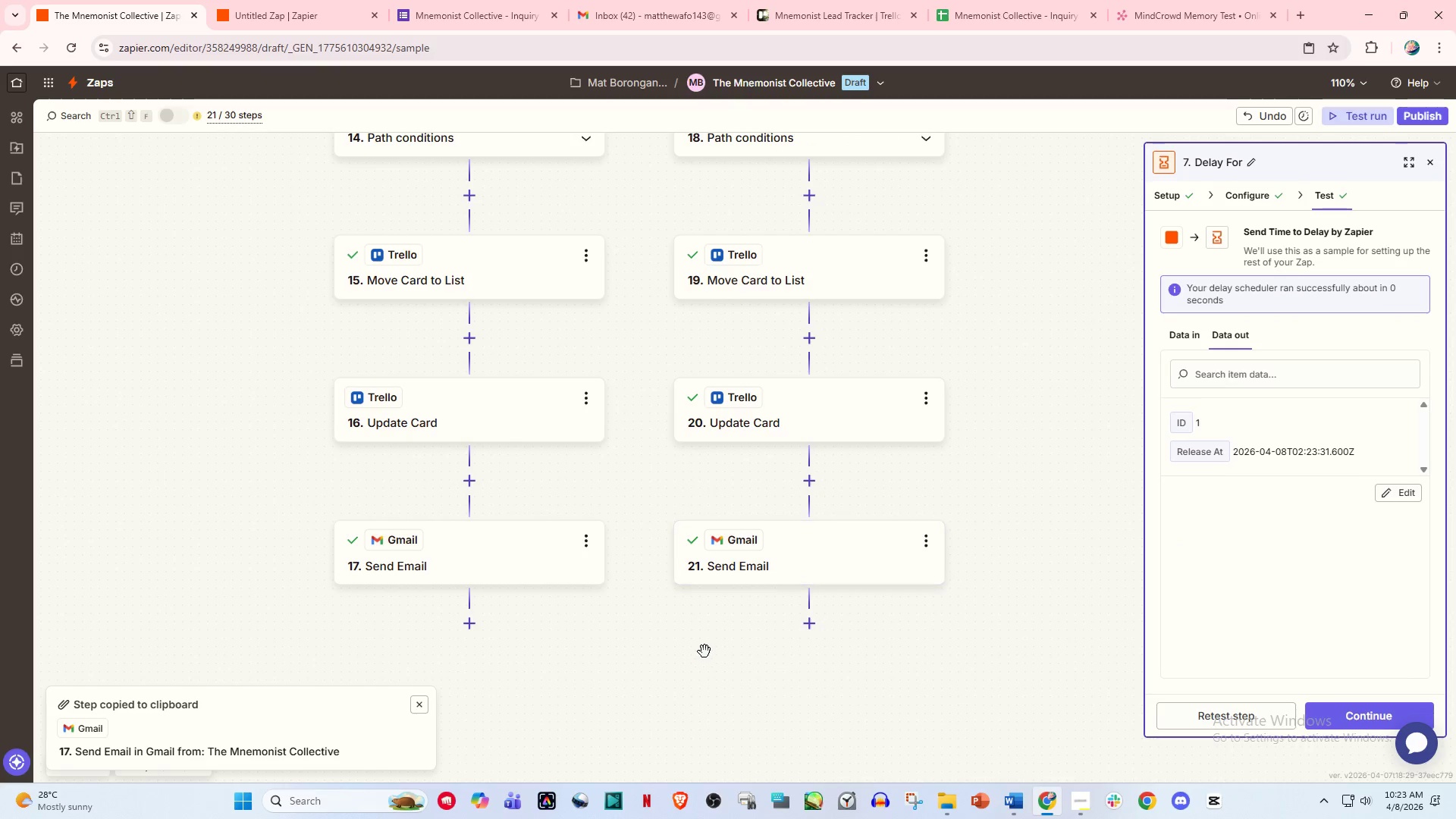 
left_click_drag(start_coordinate=[704, 651], to_coordinate=[718, 620])
 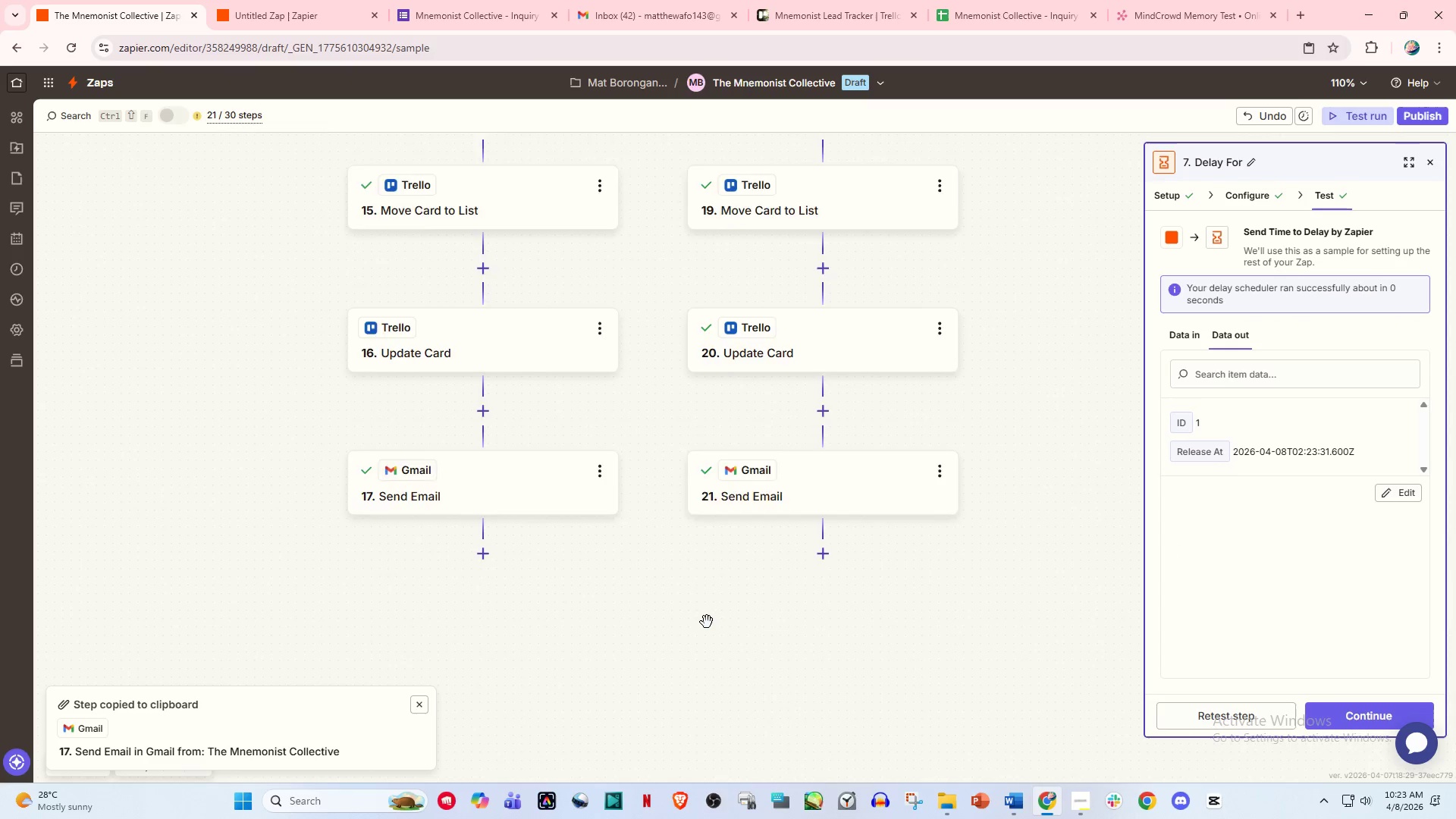 
scroll: coordinate [711, 622], scroll_direction: up, amount: 2.0
 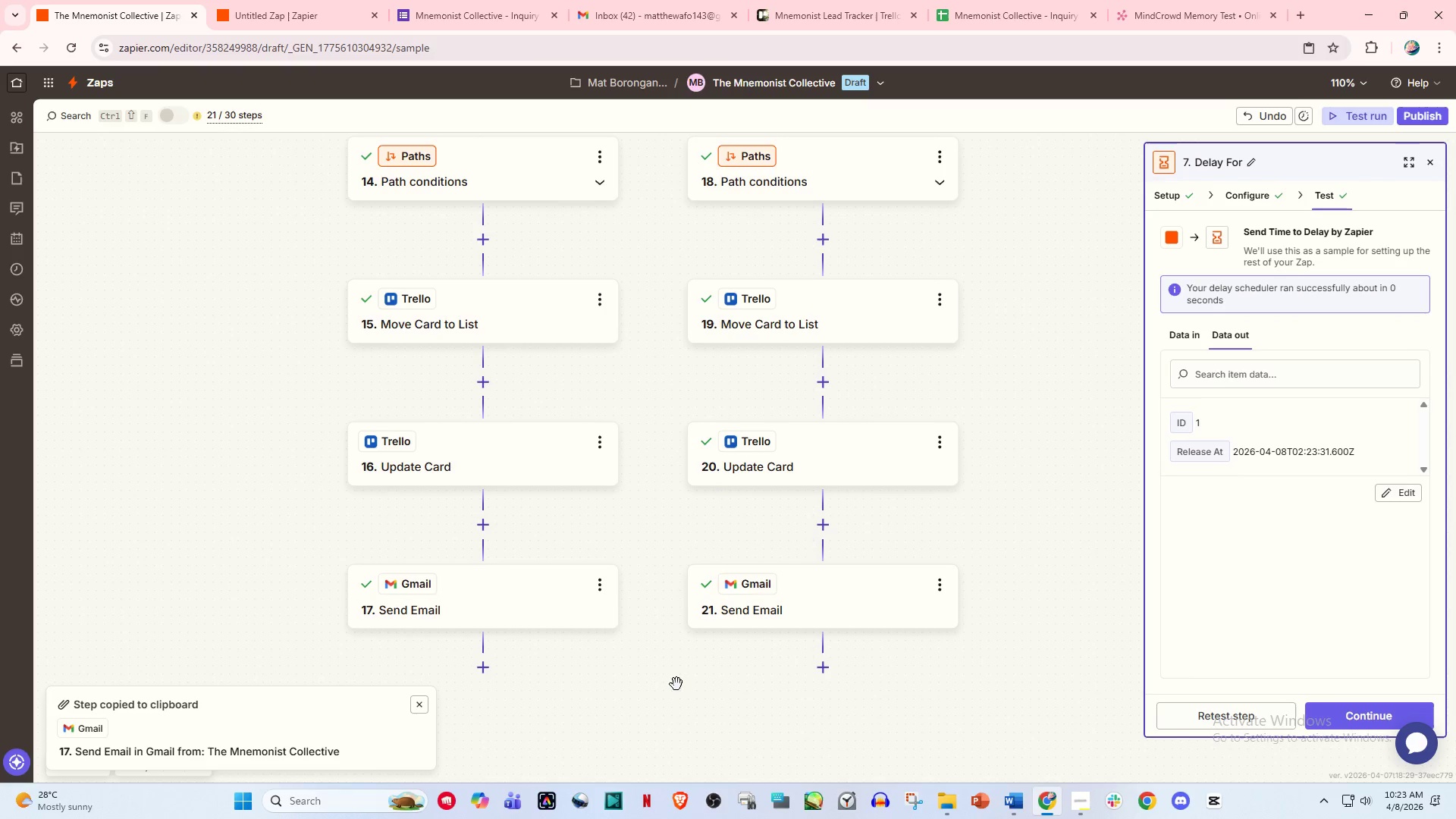 
left_click_drag(start_coordinate=[675, 688], to_coordinate=[720, 632])
 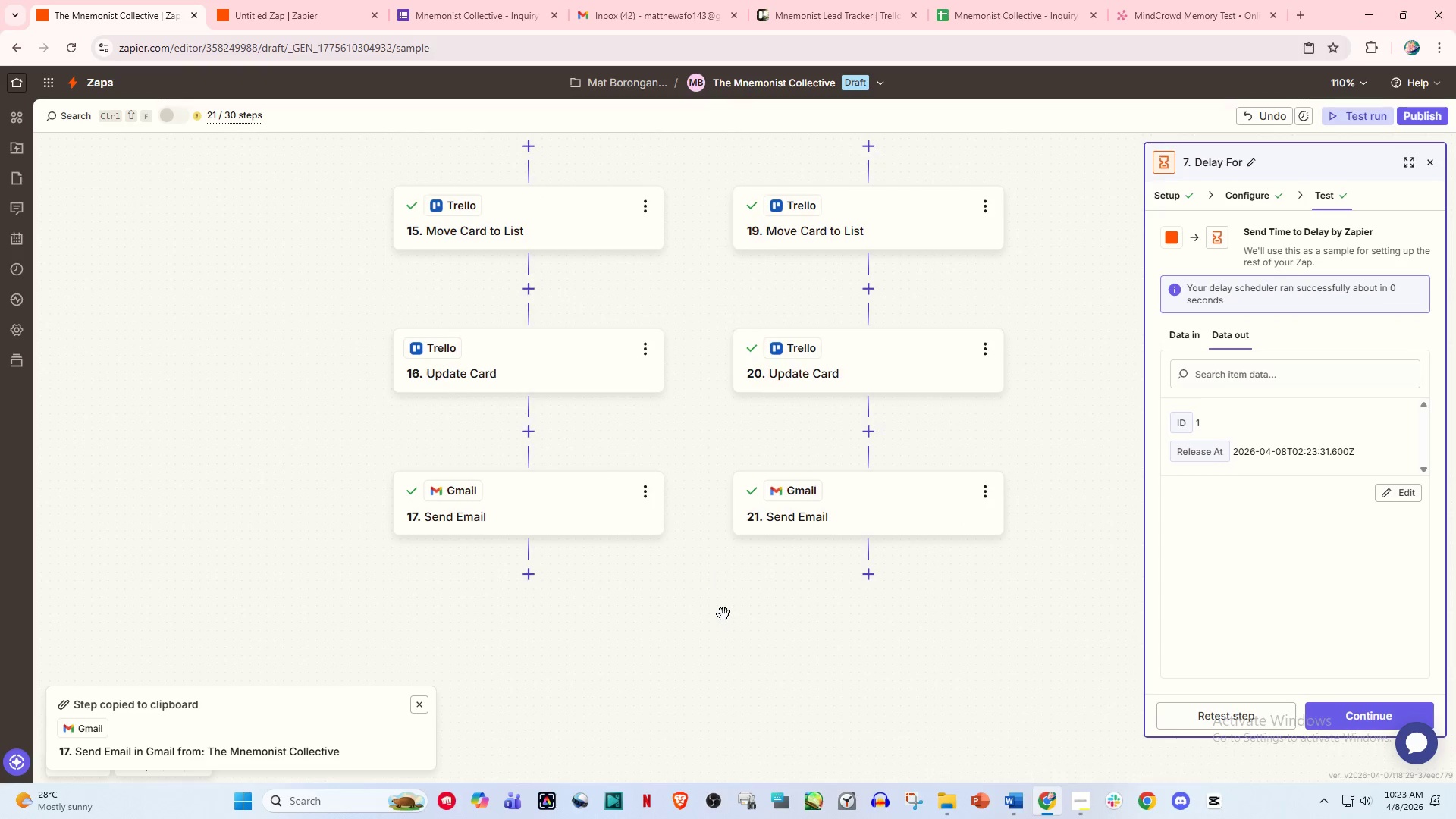 
scroll: coordinate [723, 614], scroll_direction: up, amount: 3.0
 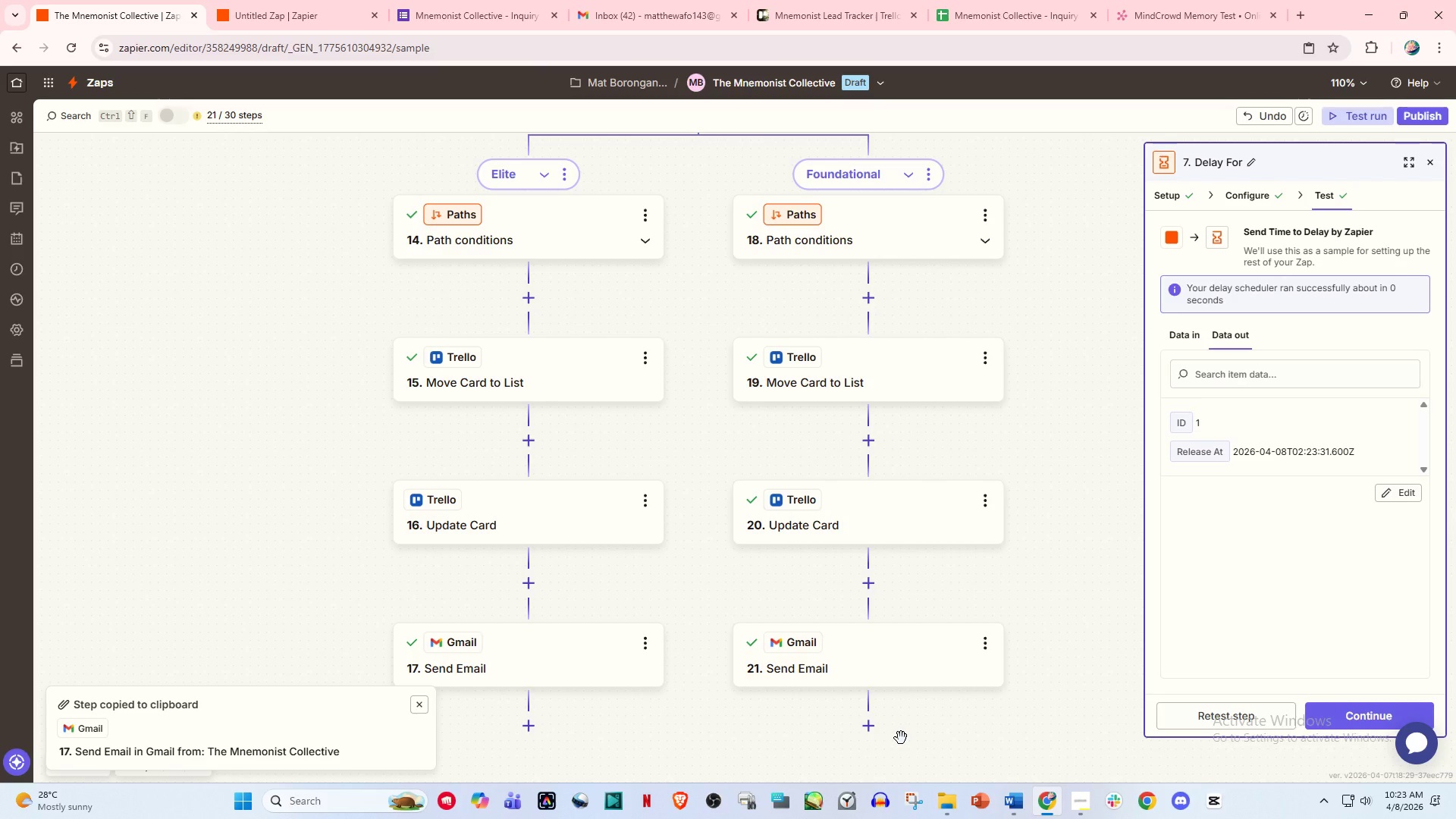 
wait(23.36)
 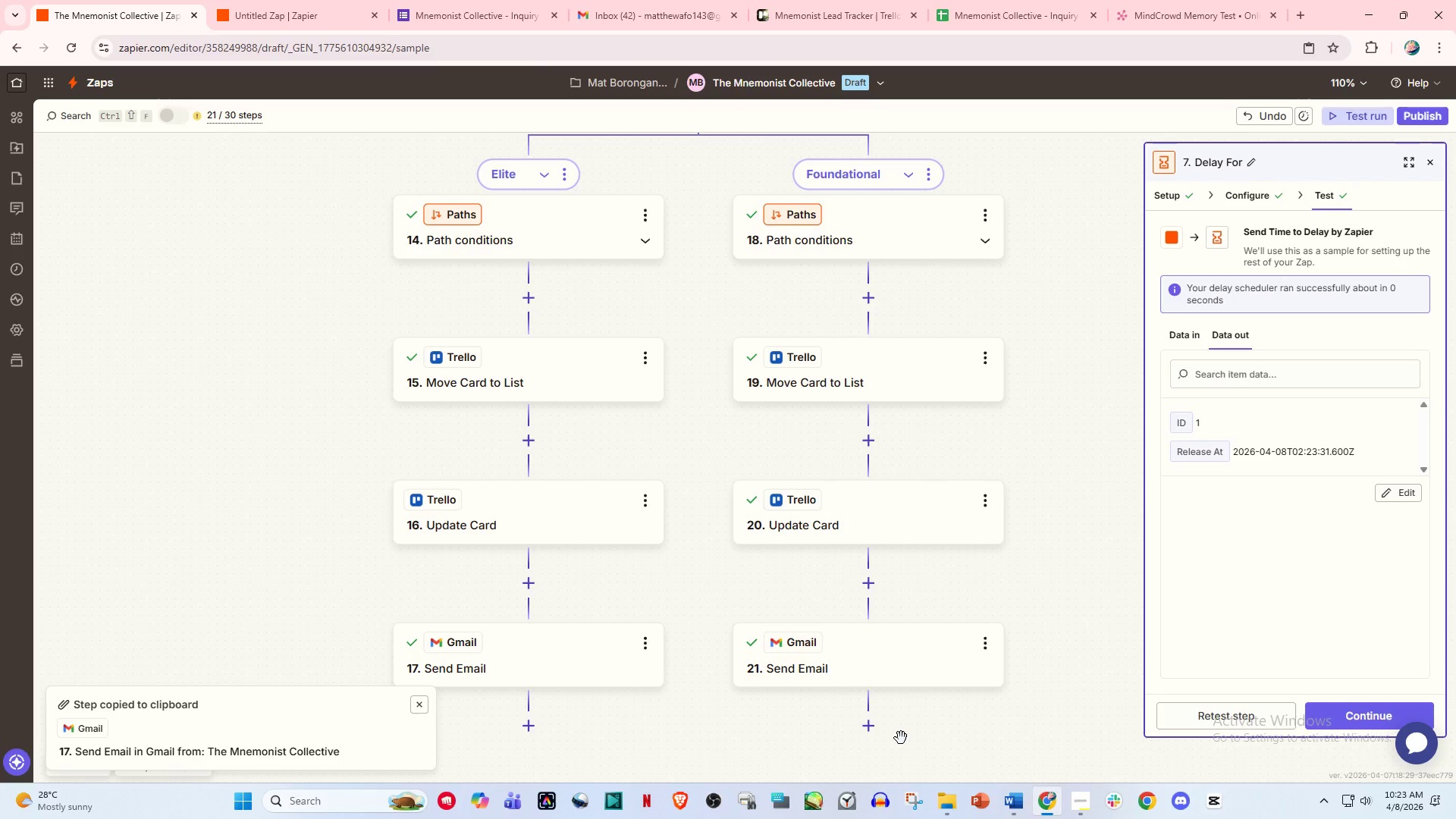 
scroll: coordinate [763, 372], scroll_direction: up, amount: 22.0
 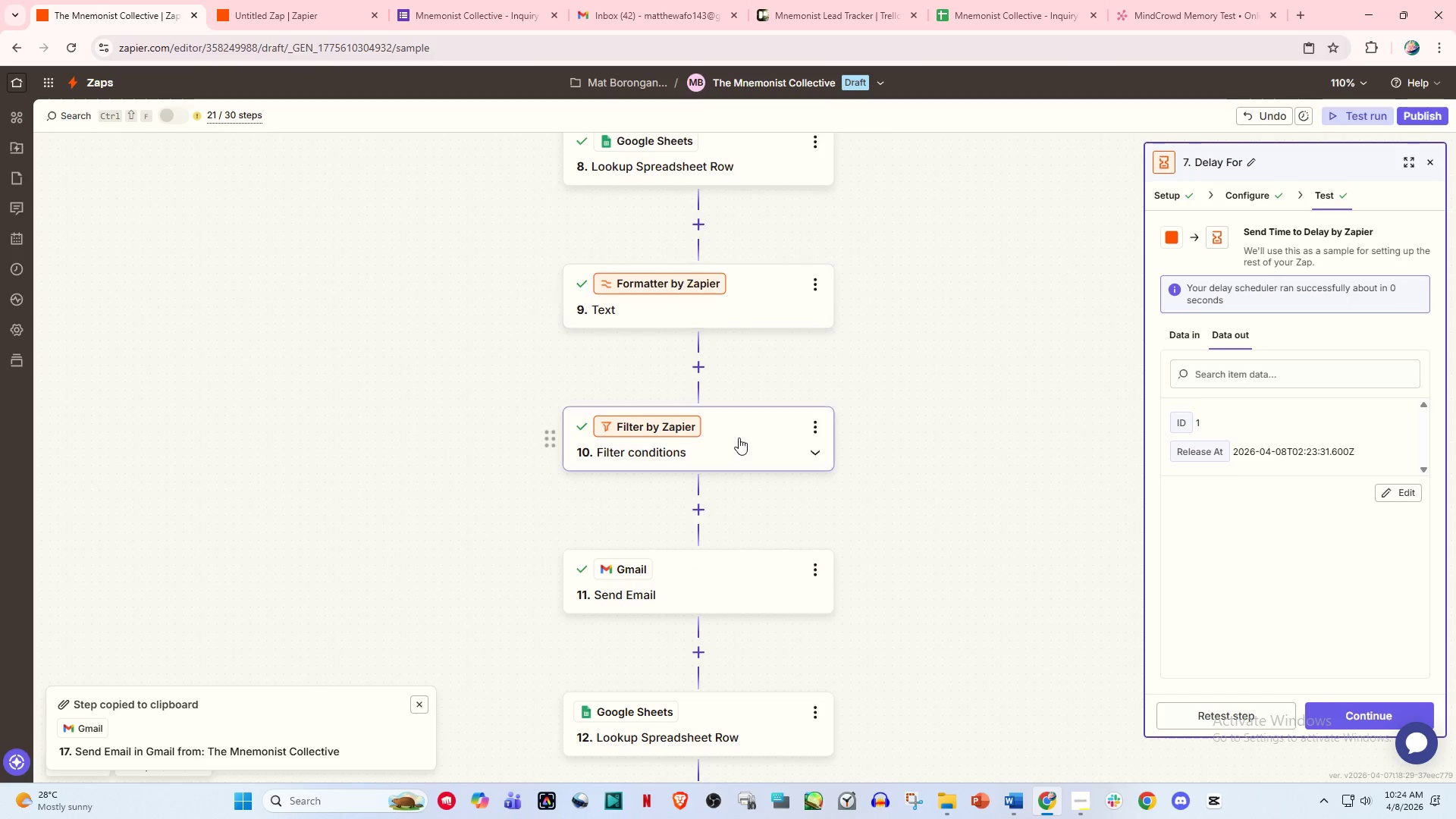 
scroll: coordinate [738, 444], scroll_direction: down, amount: 24.0
 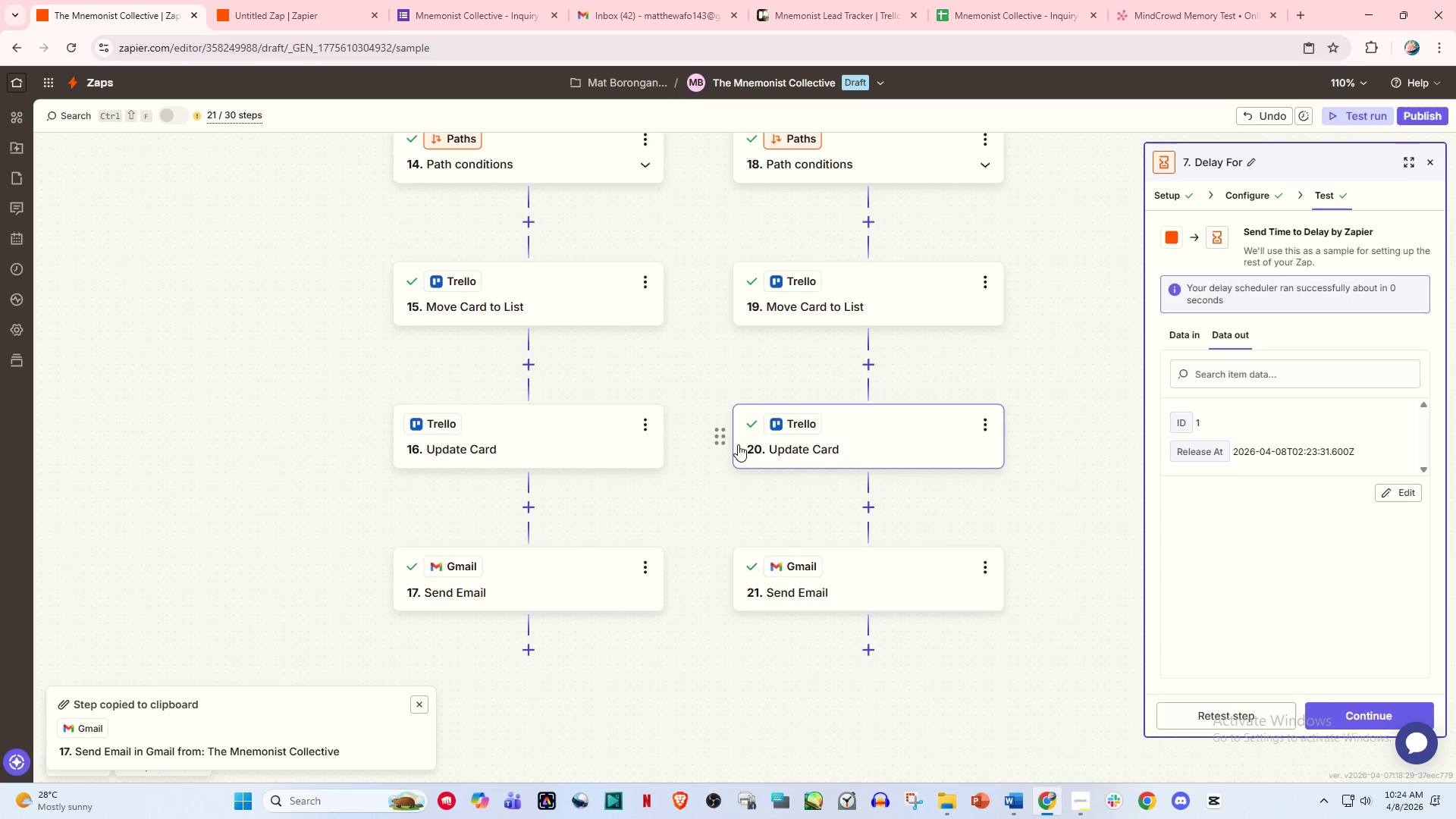 
wait(23.29)
 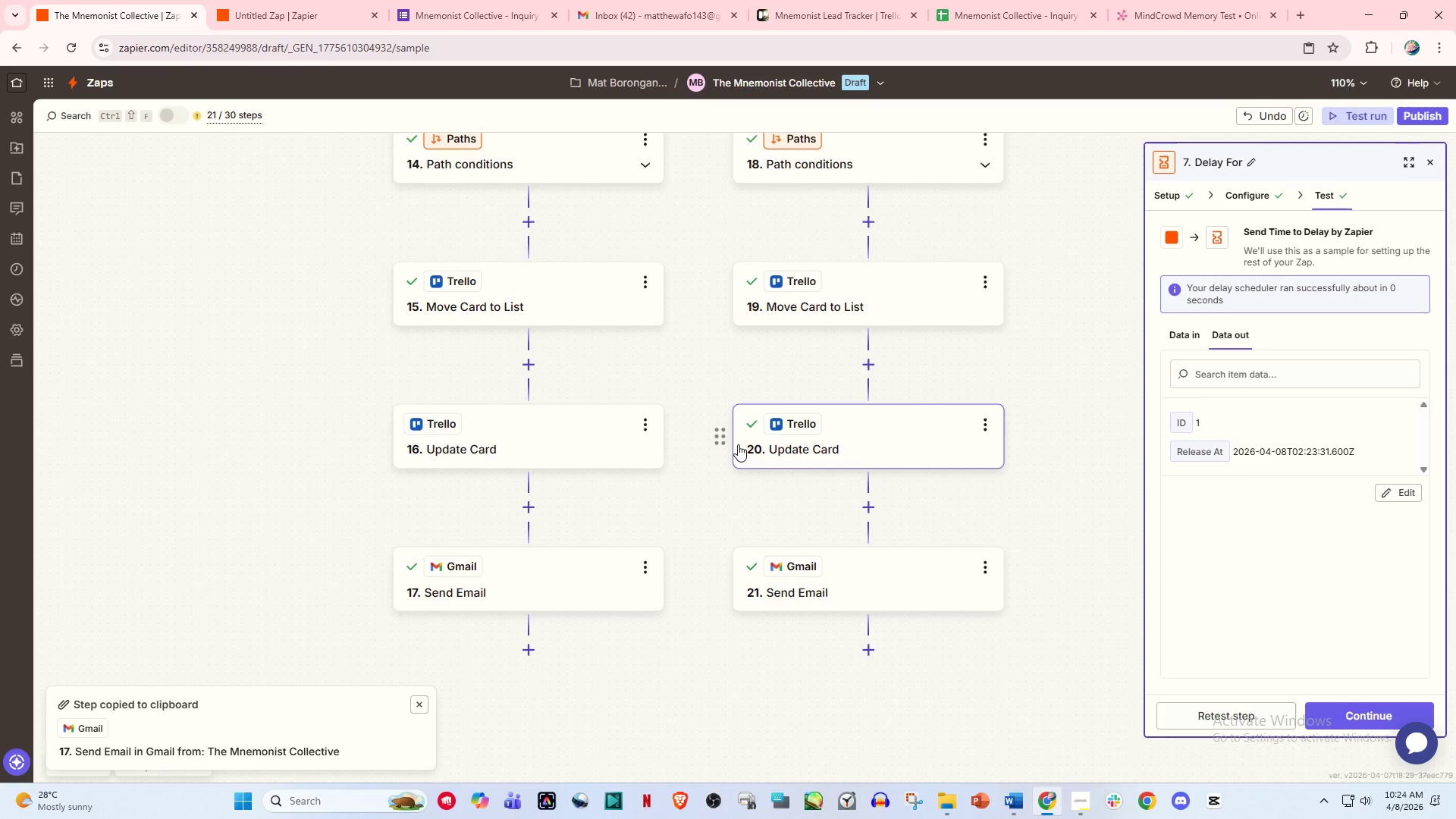 
scroll: coordinate [891, 397], scroll_direction: up, amount: 7.0
 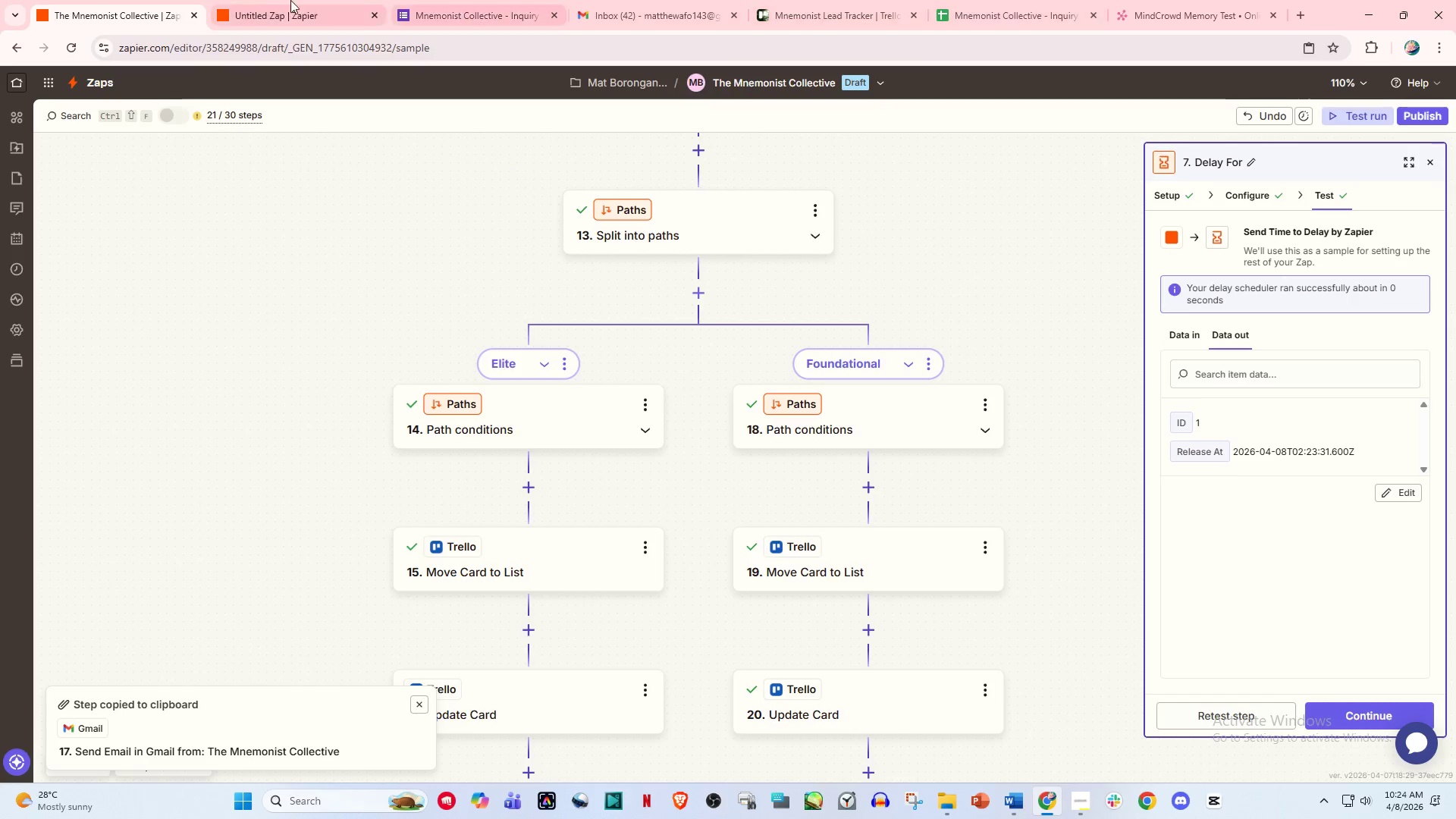 
left_click([496, 0])
 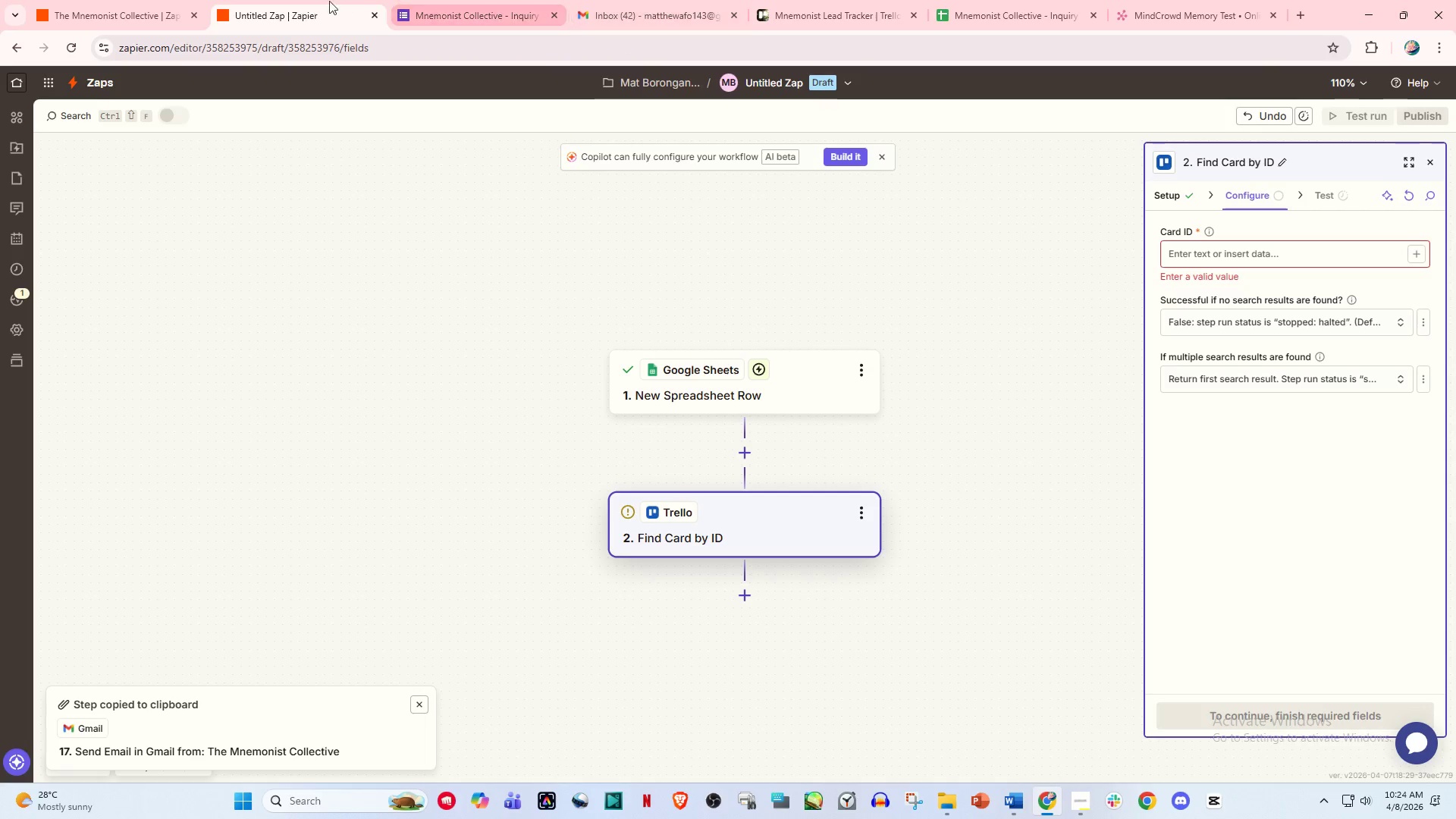 
left_click_drag(start_coordinate=[124, 0], to_coordinate=[132, 0])
 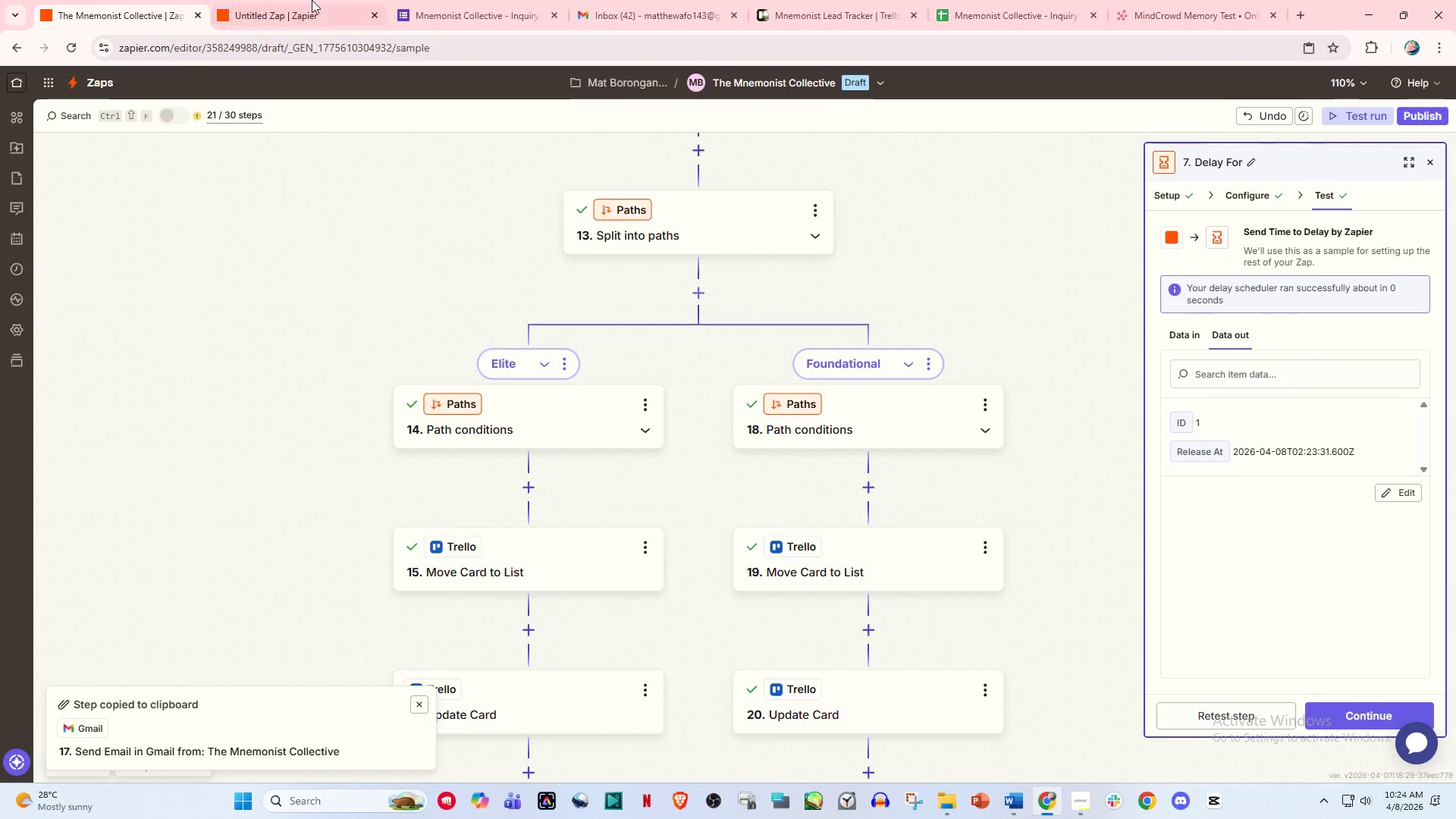 
double_click([312, 0])
 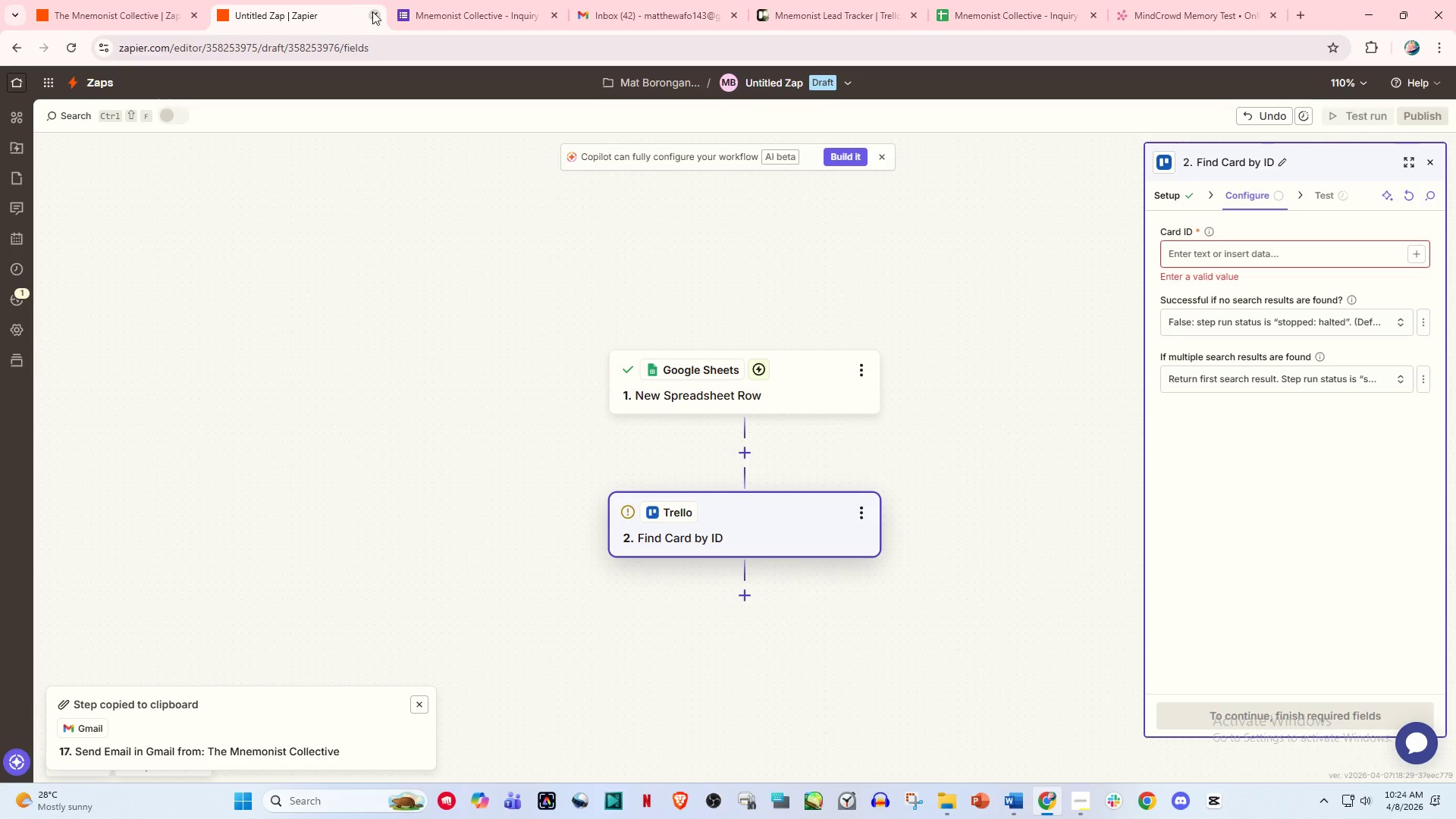 
left_click([372, 11])
 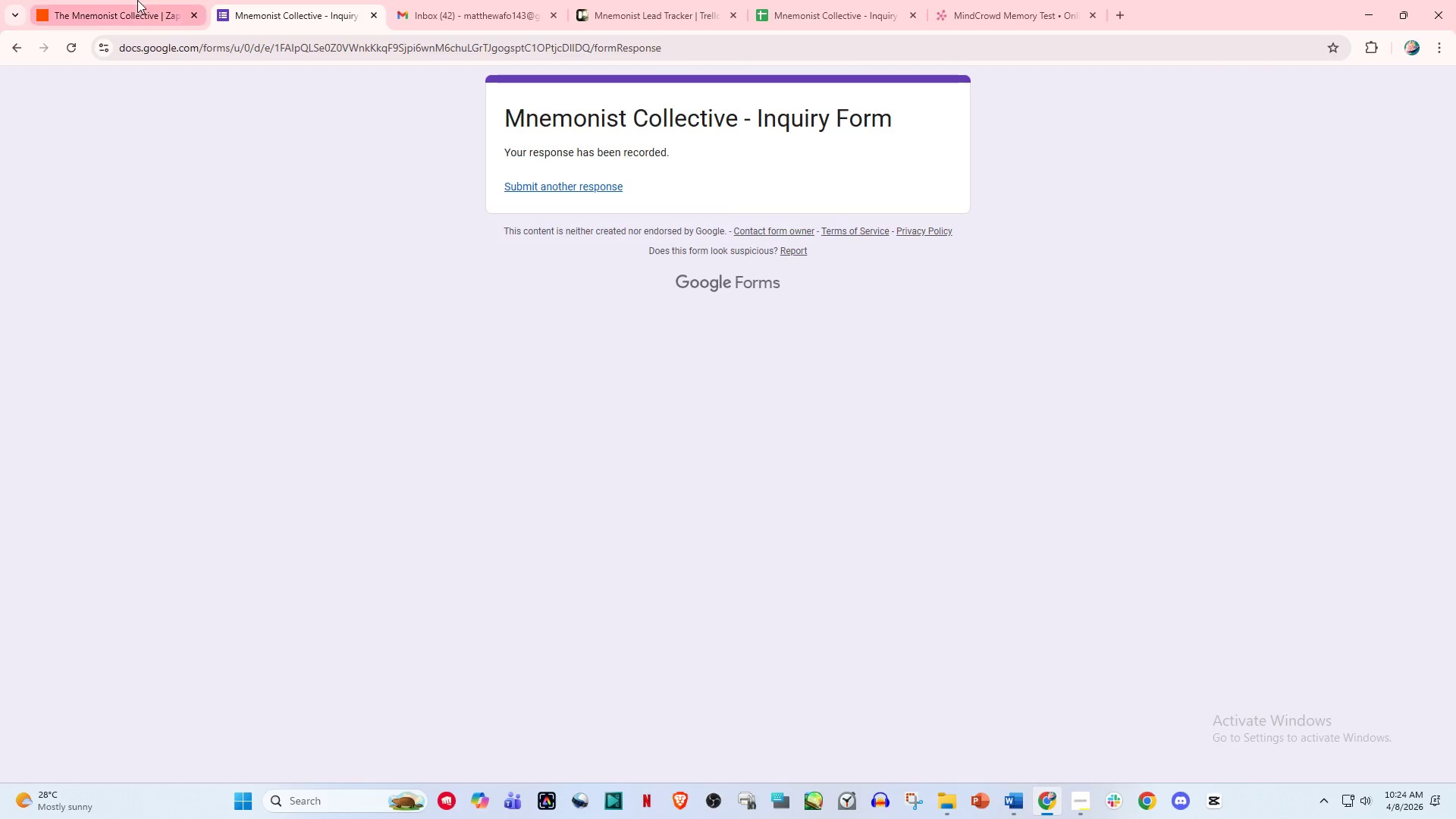 
left_click([131, 0])
 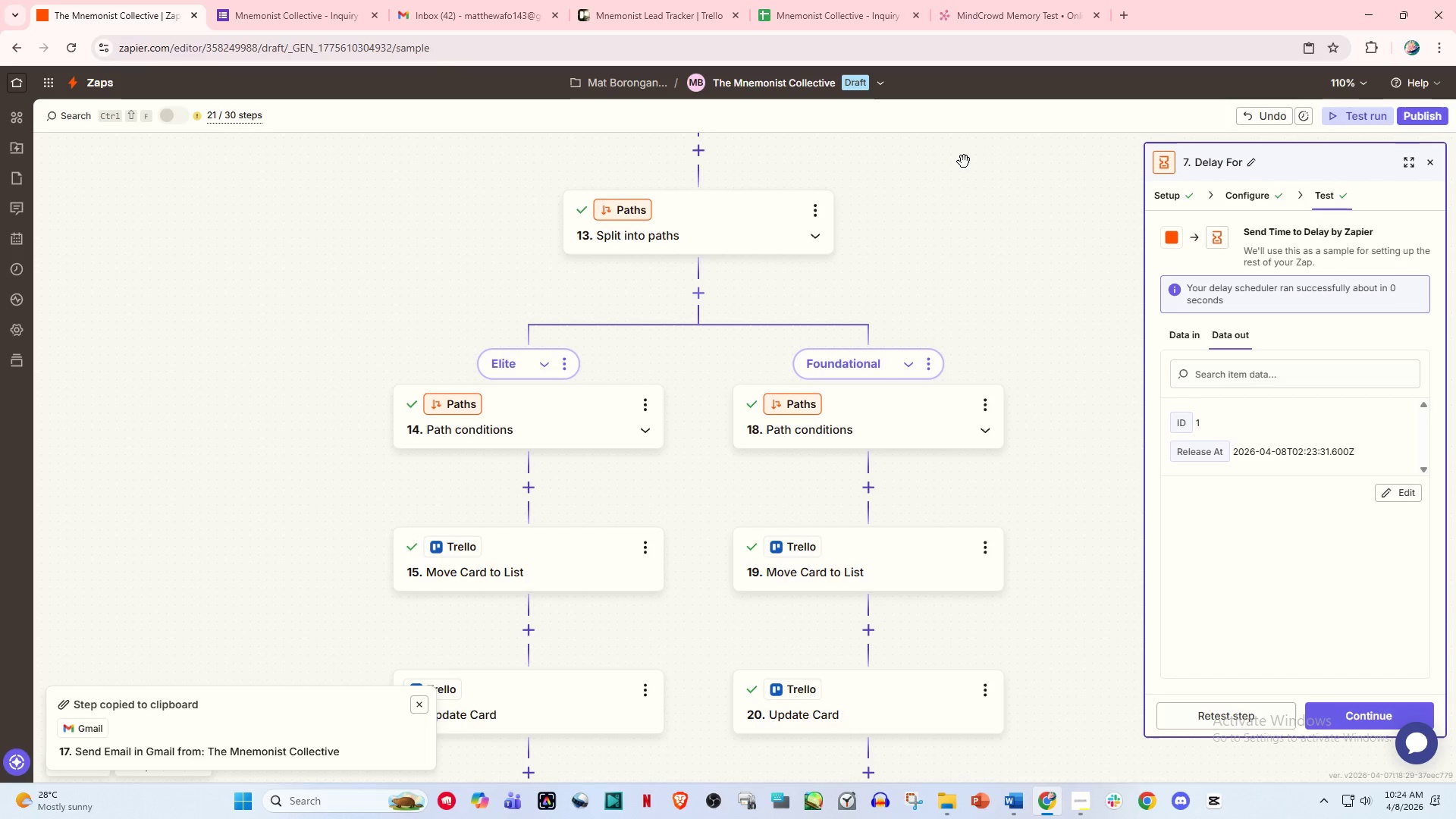 
left_click([1017, 159])
 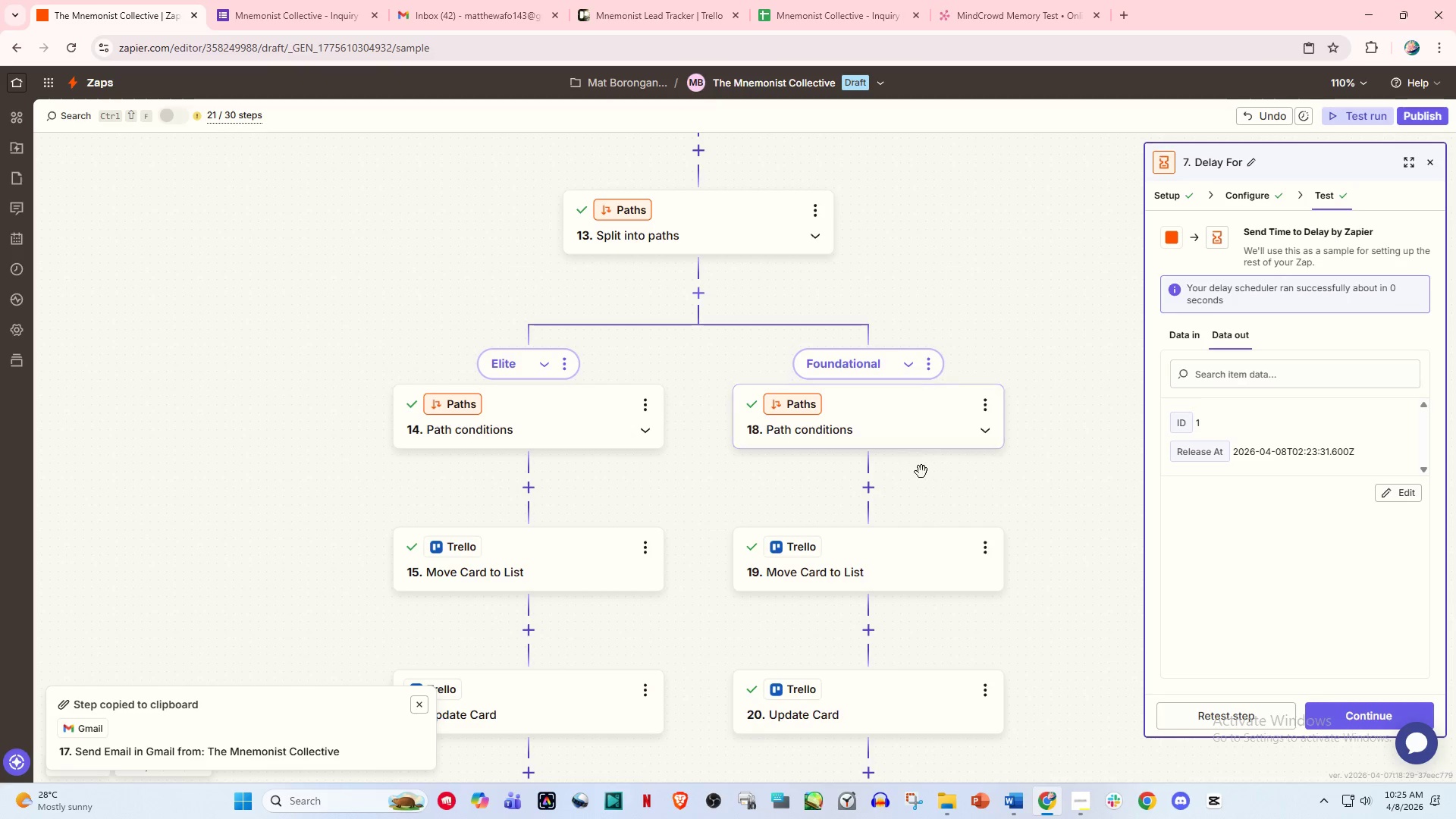 
wait(46.94)
 